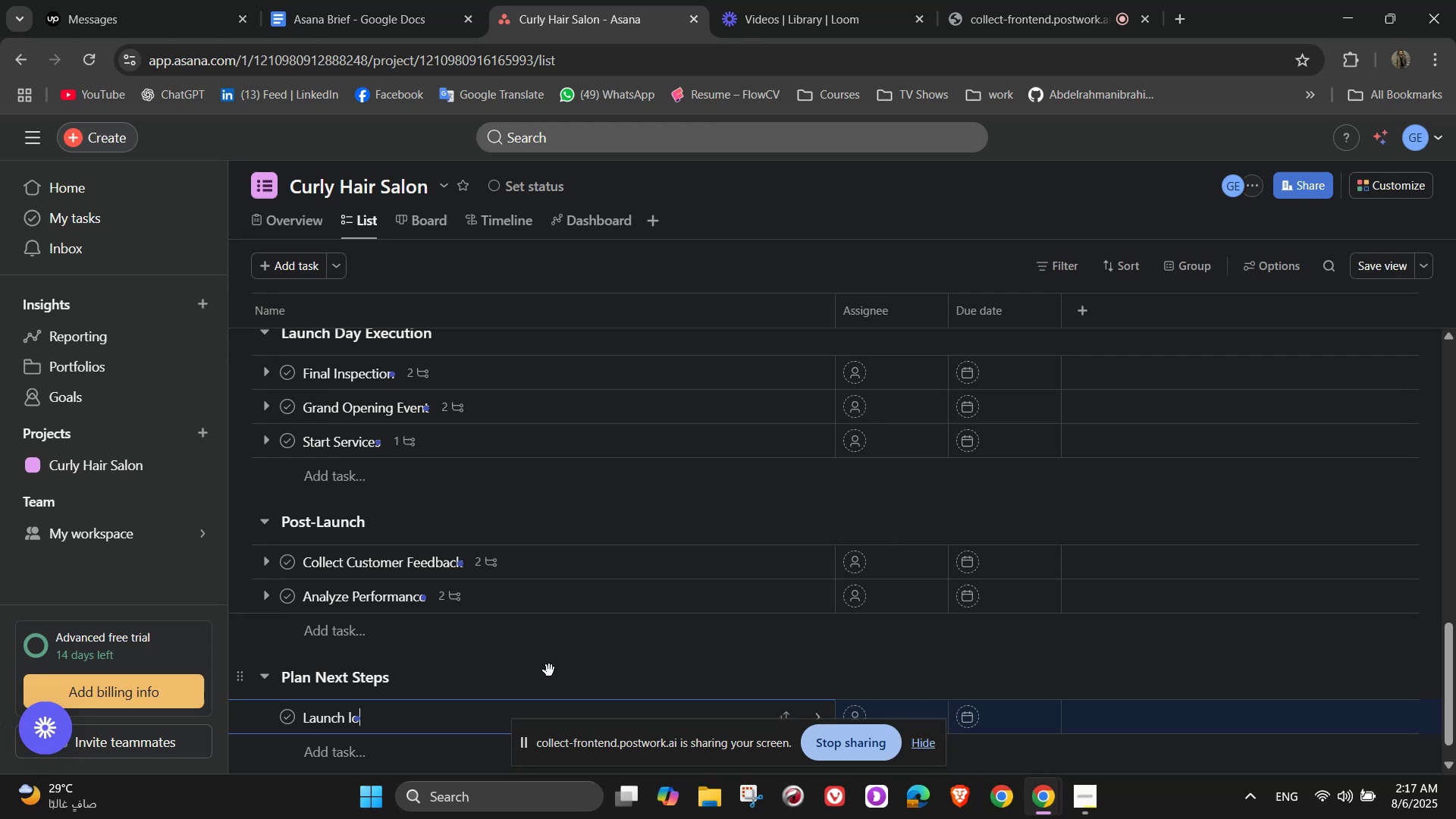 
type(ya)
 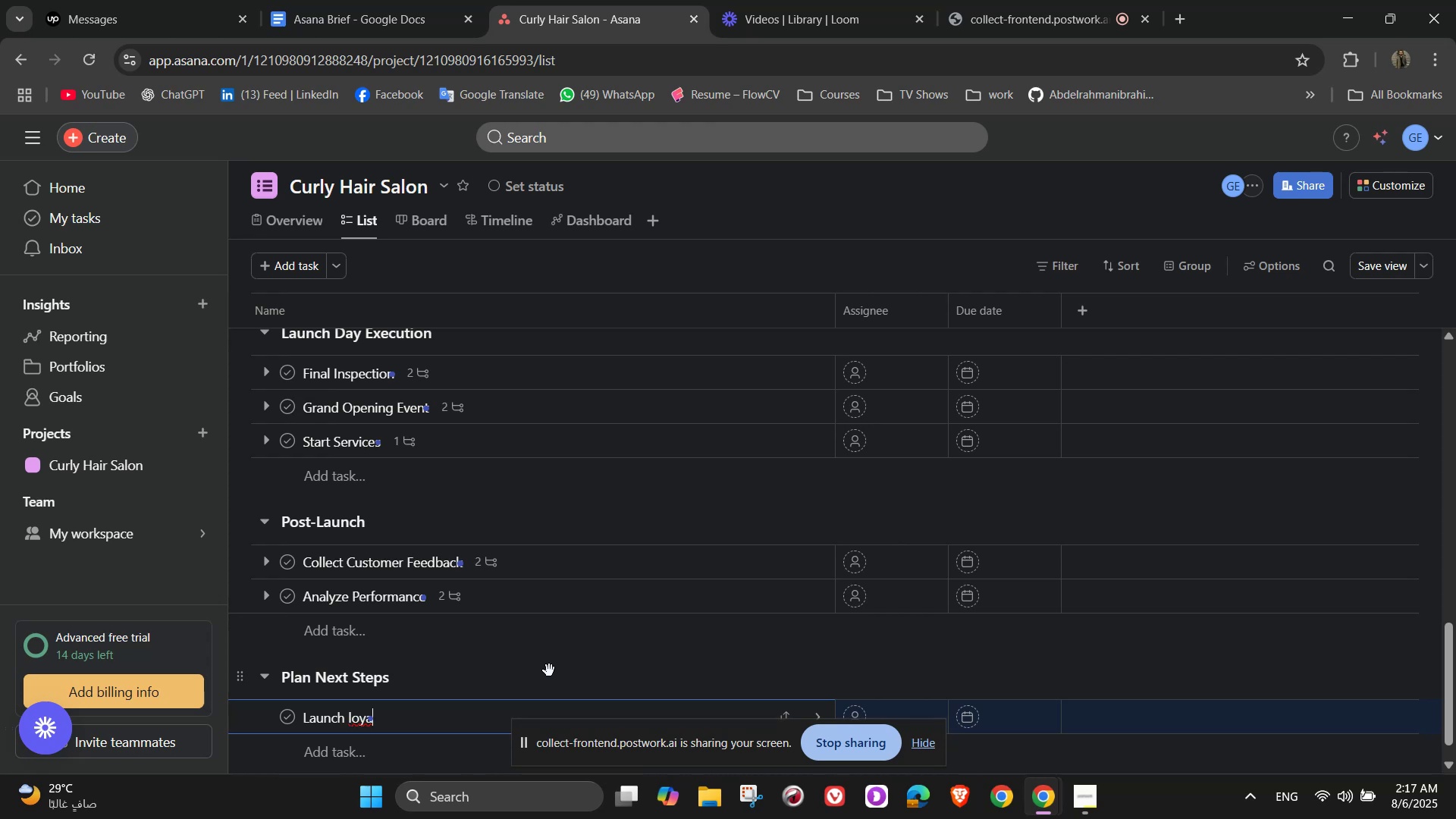 
wait(5.82)
 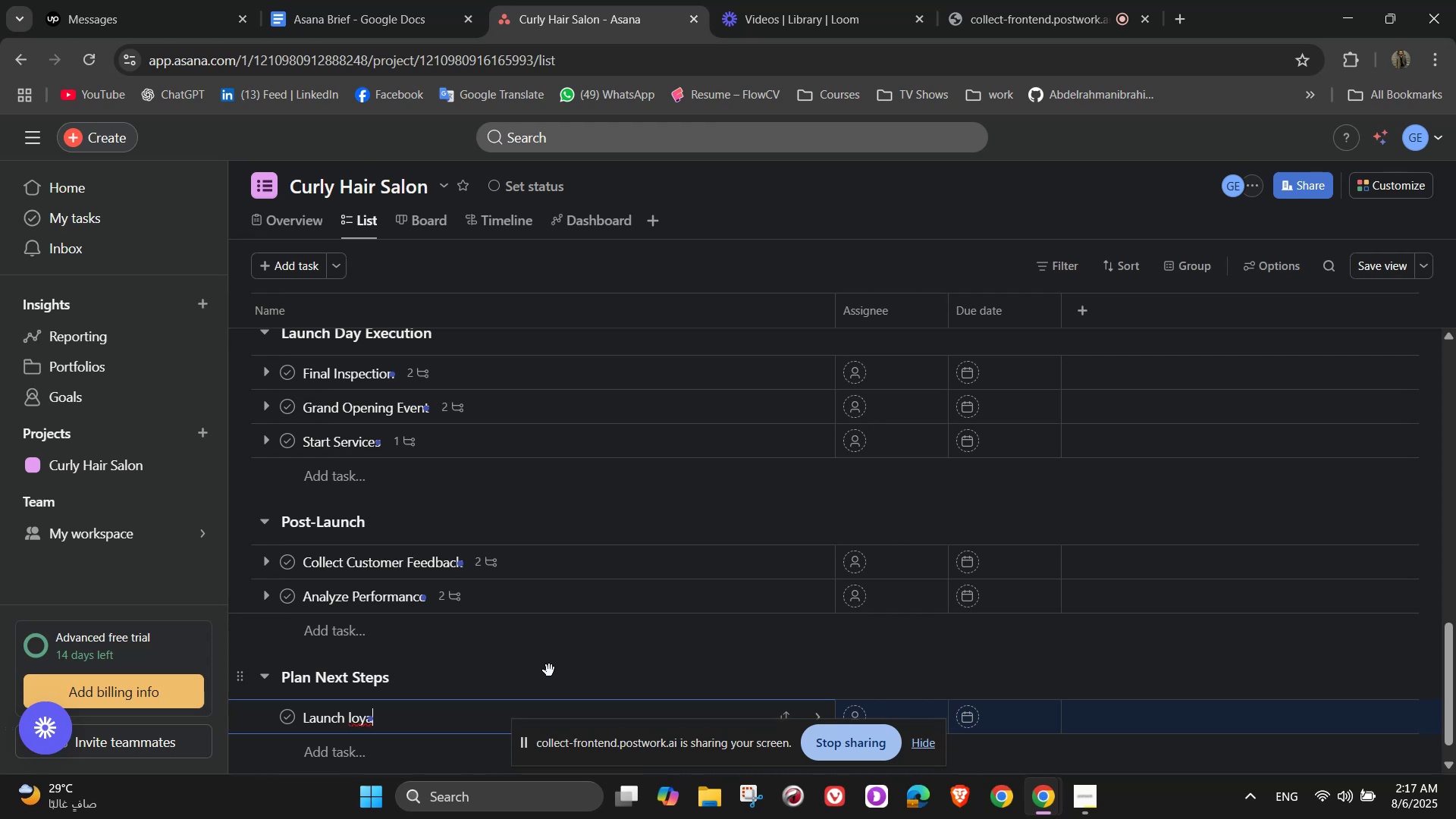 
type(lty pl)
key(Backspace)
type(rogram )
key(Backspace)
 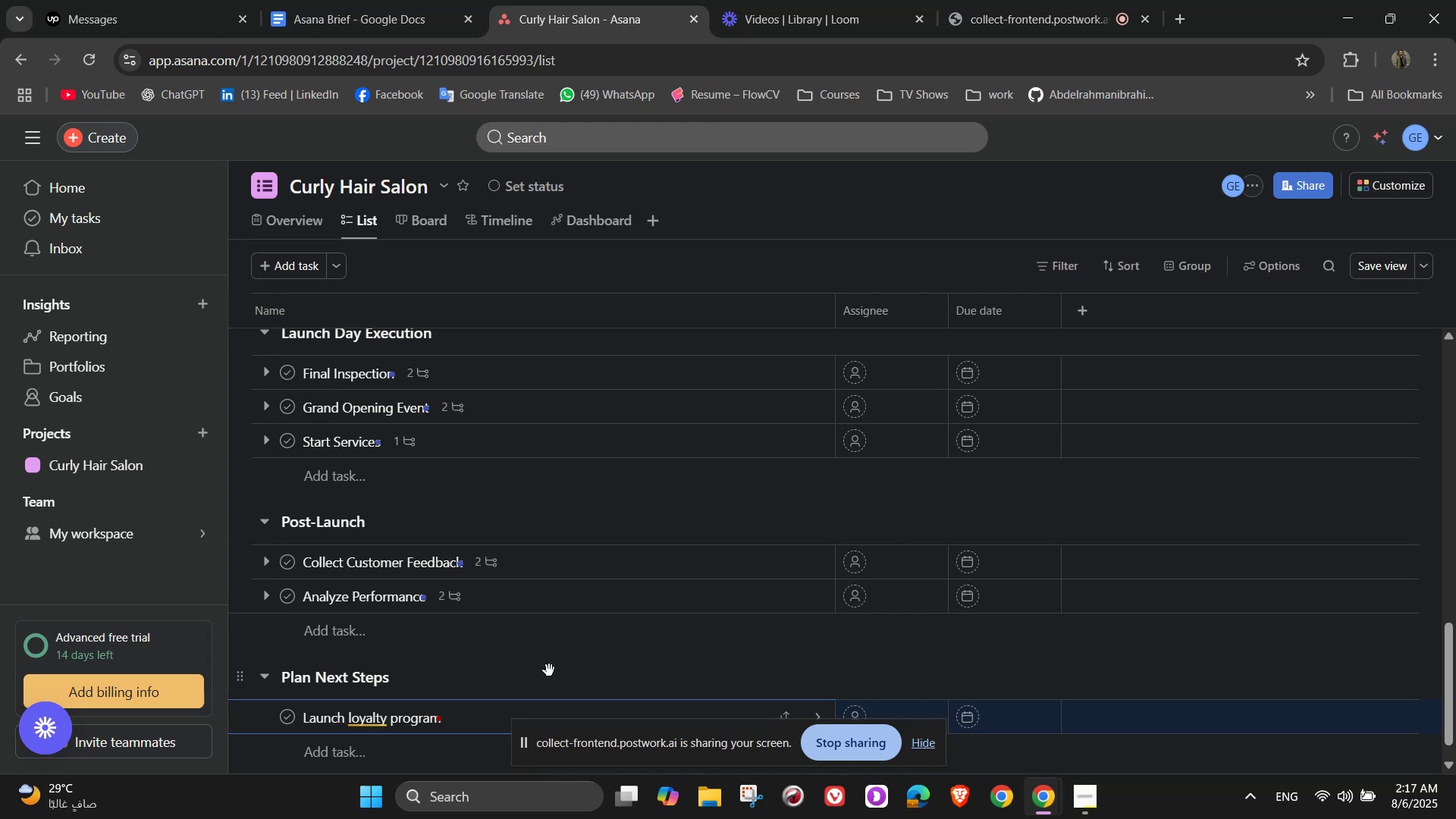 
wait(6.84)
 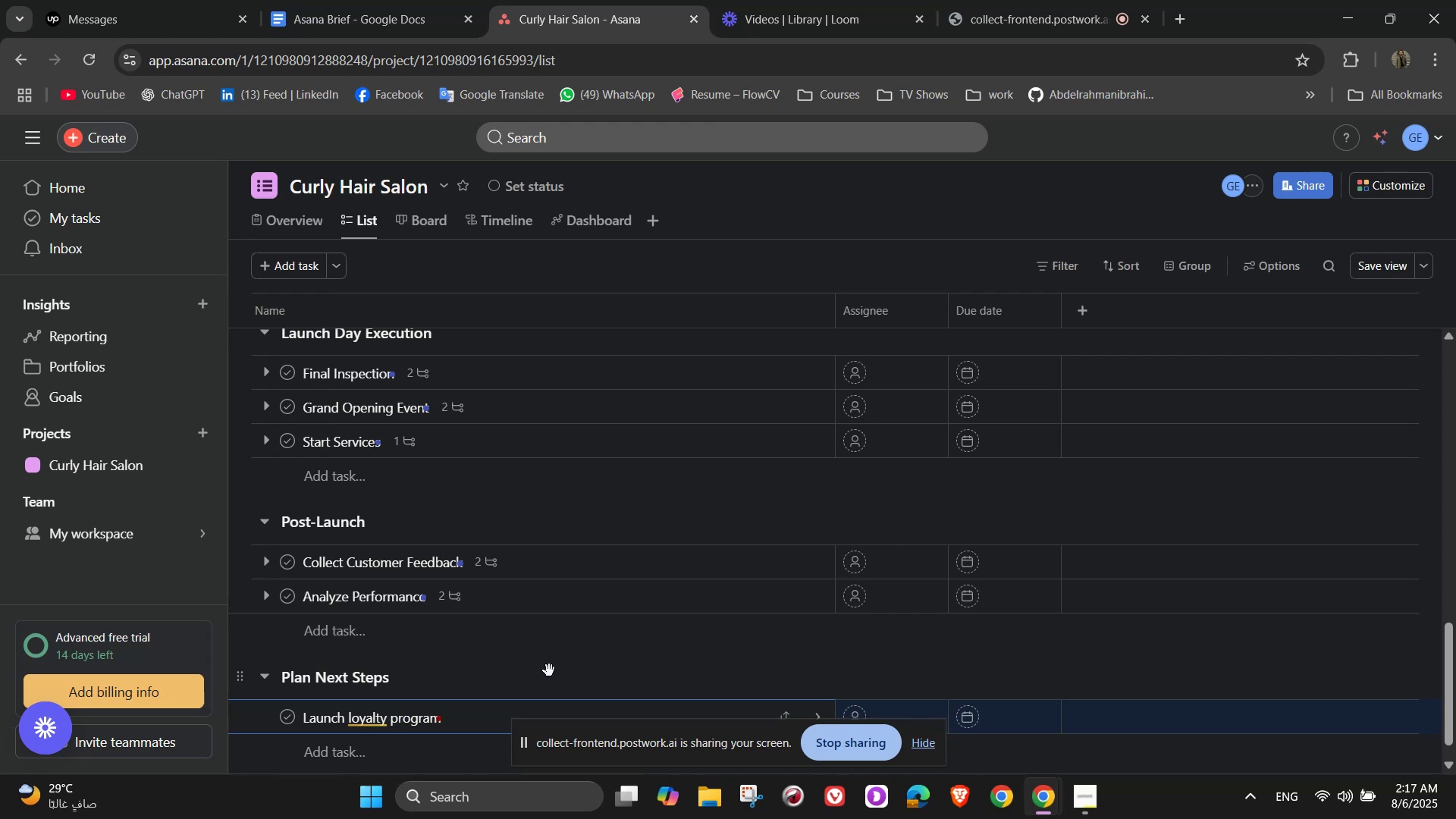 
left_click([375, 632])
 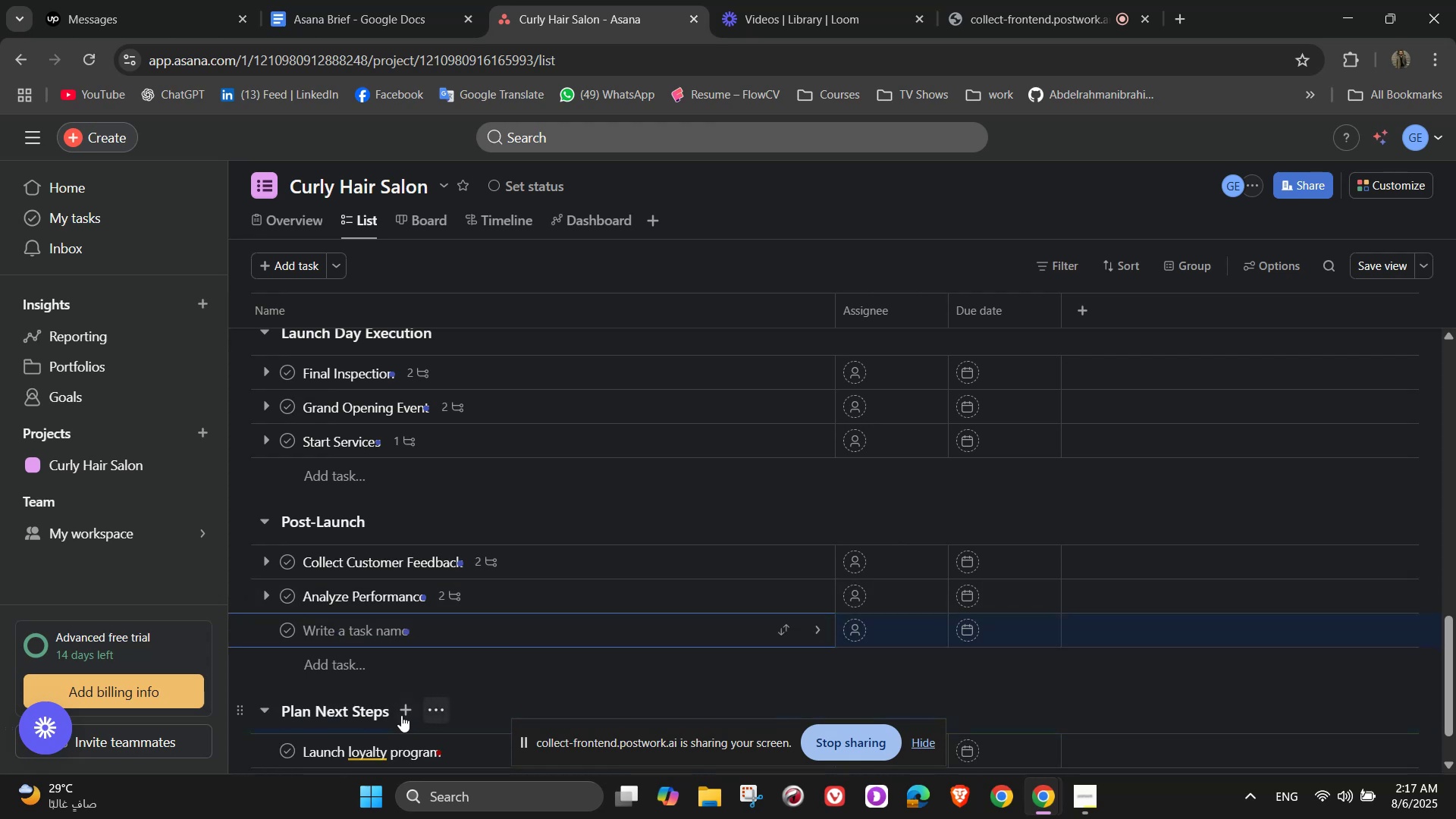 
left_click([437, 708])
 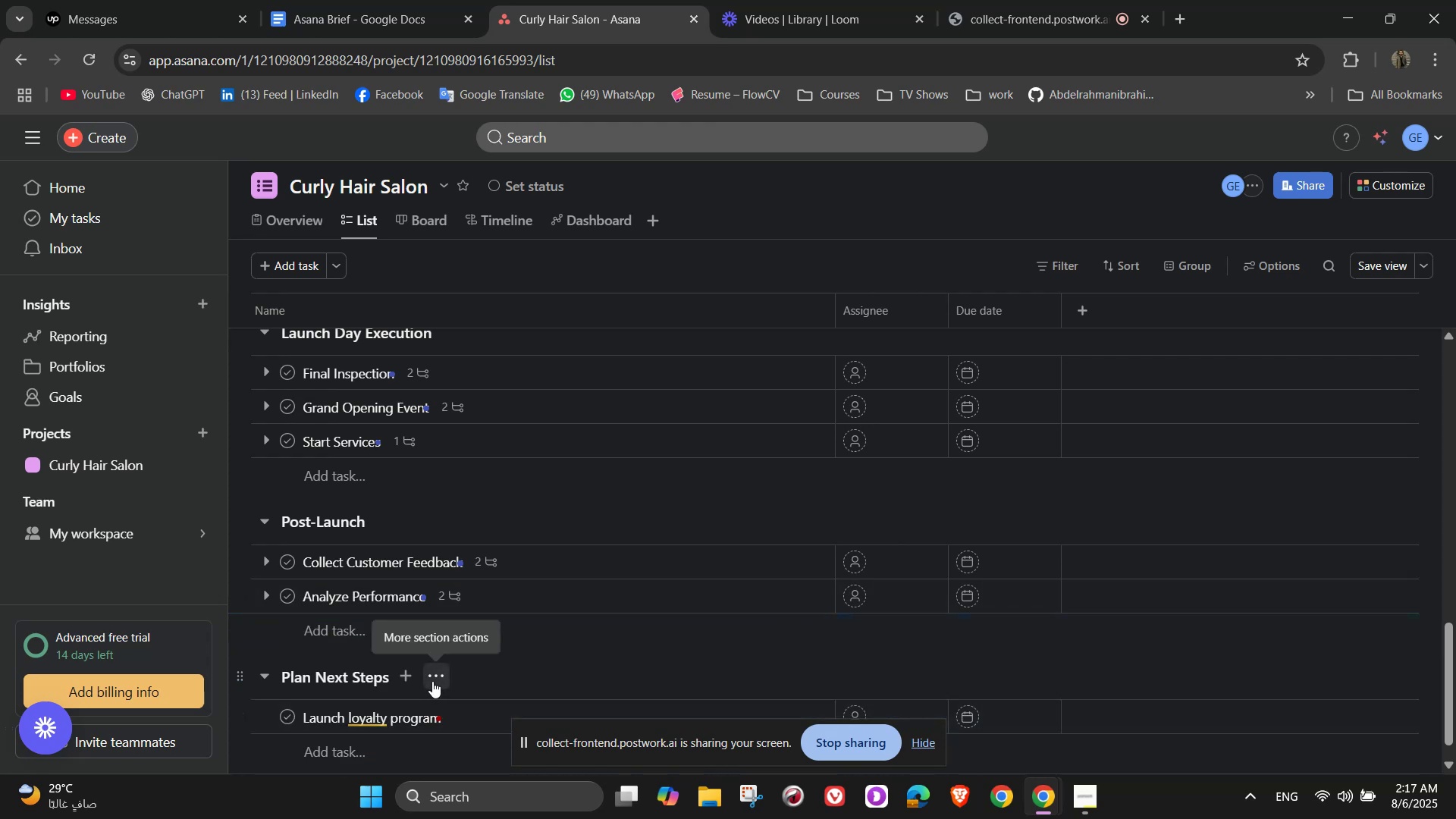 
left_click([491, 648])
 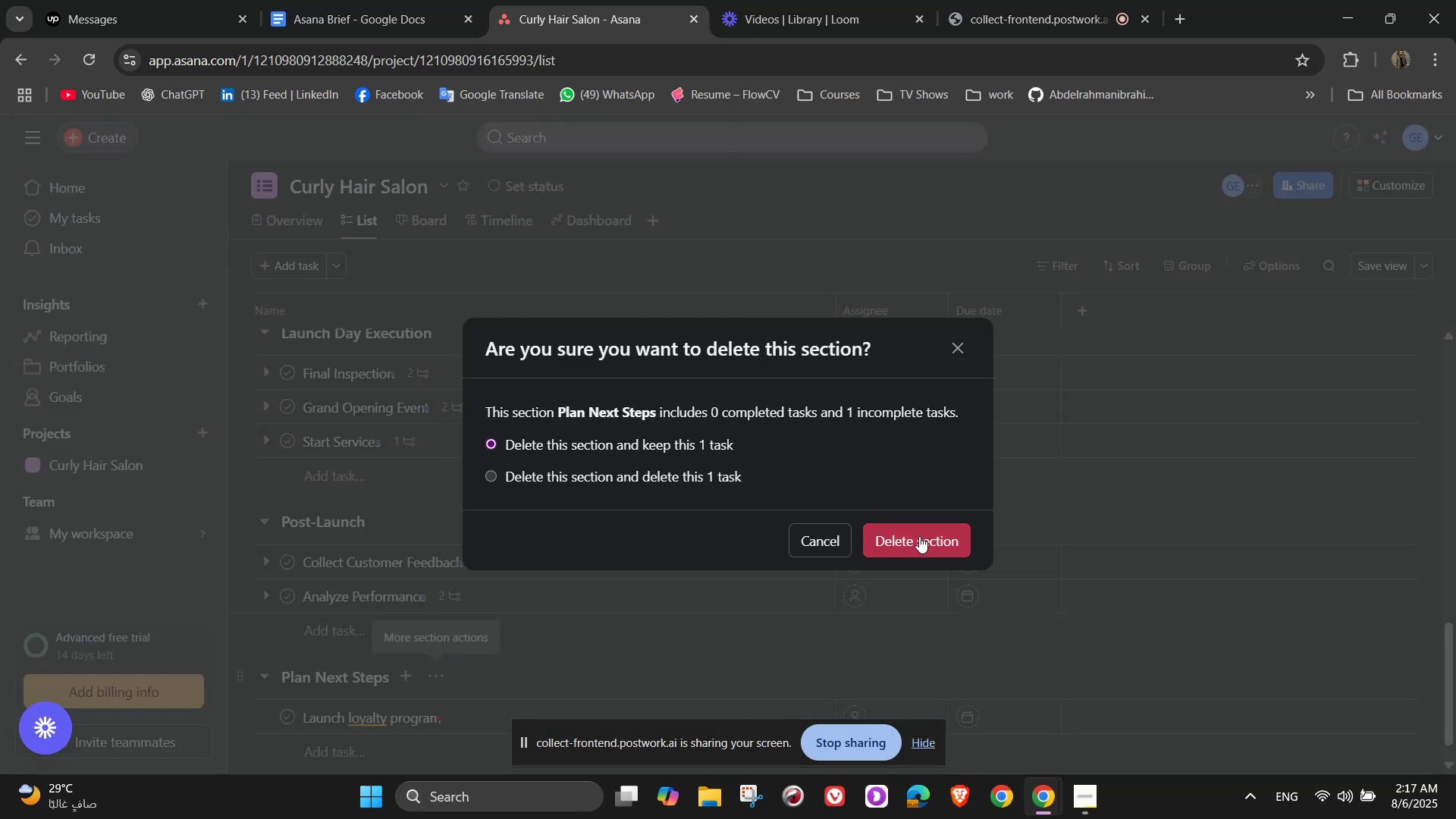 
left_click([919, 536])
 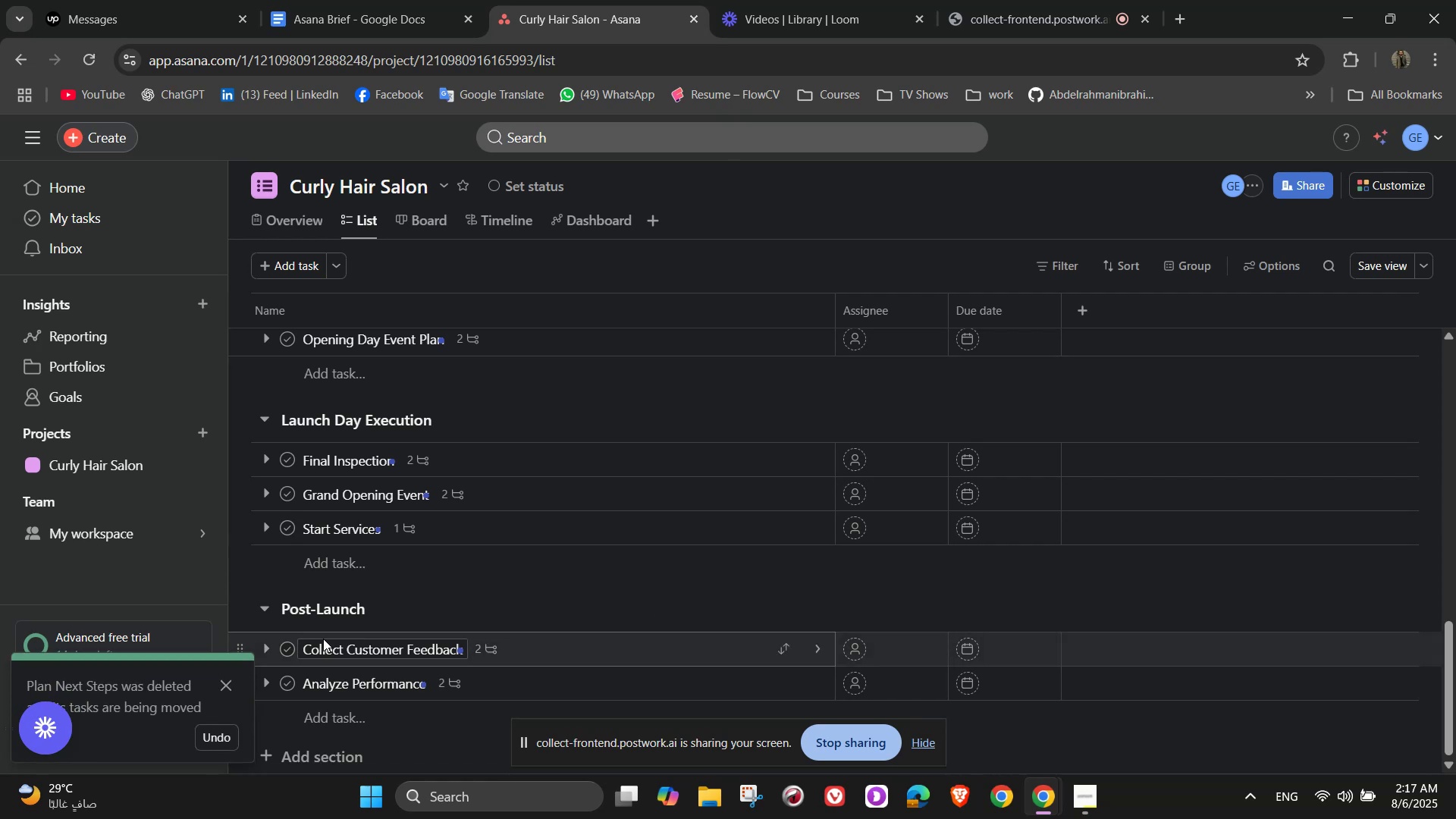 
scroll: coordinate [337, 656], scroll_direction: down, amount: 8.0
 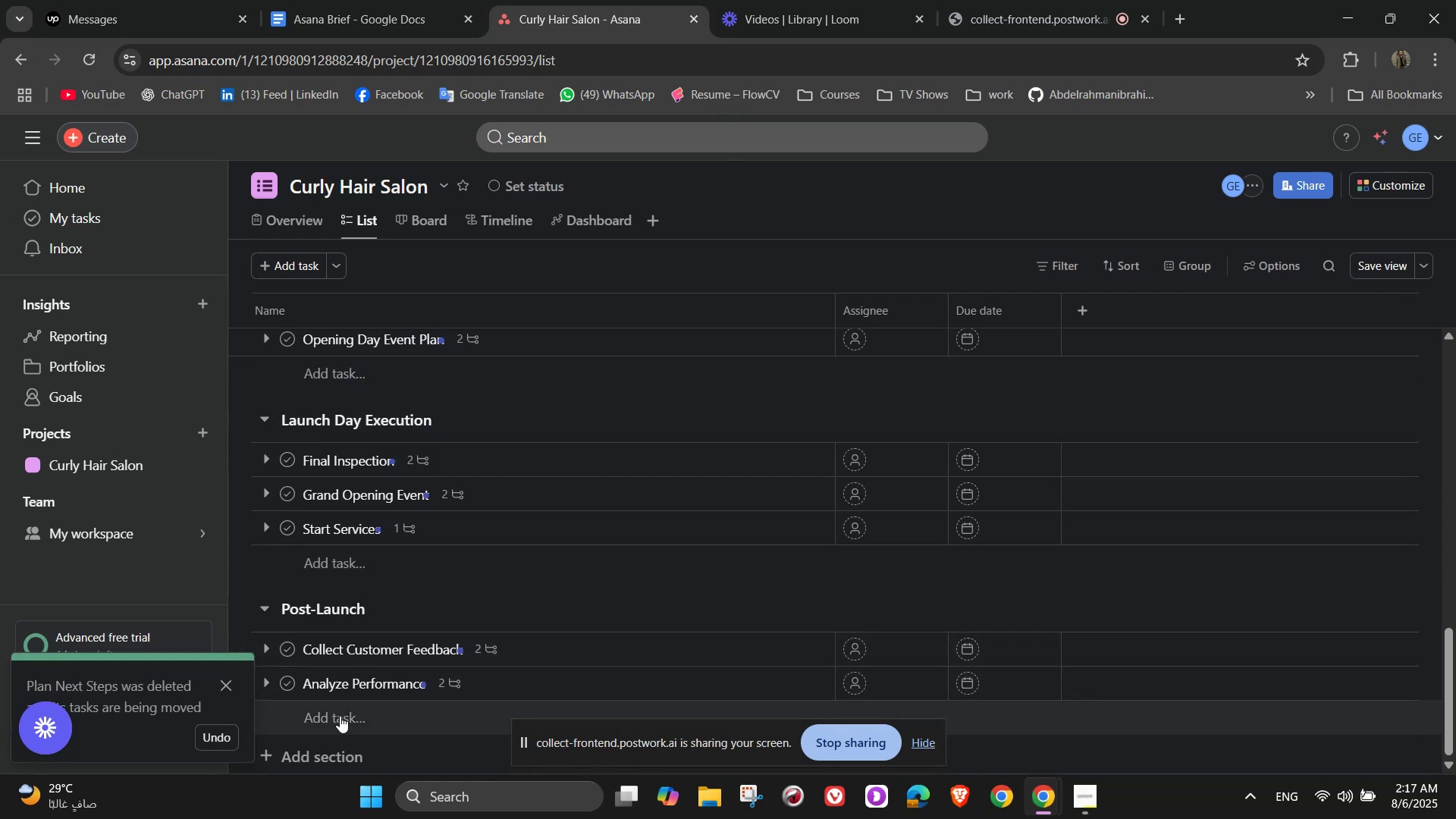 
left_click([340, 716])
 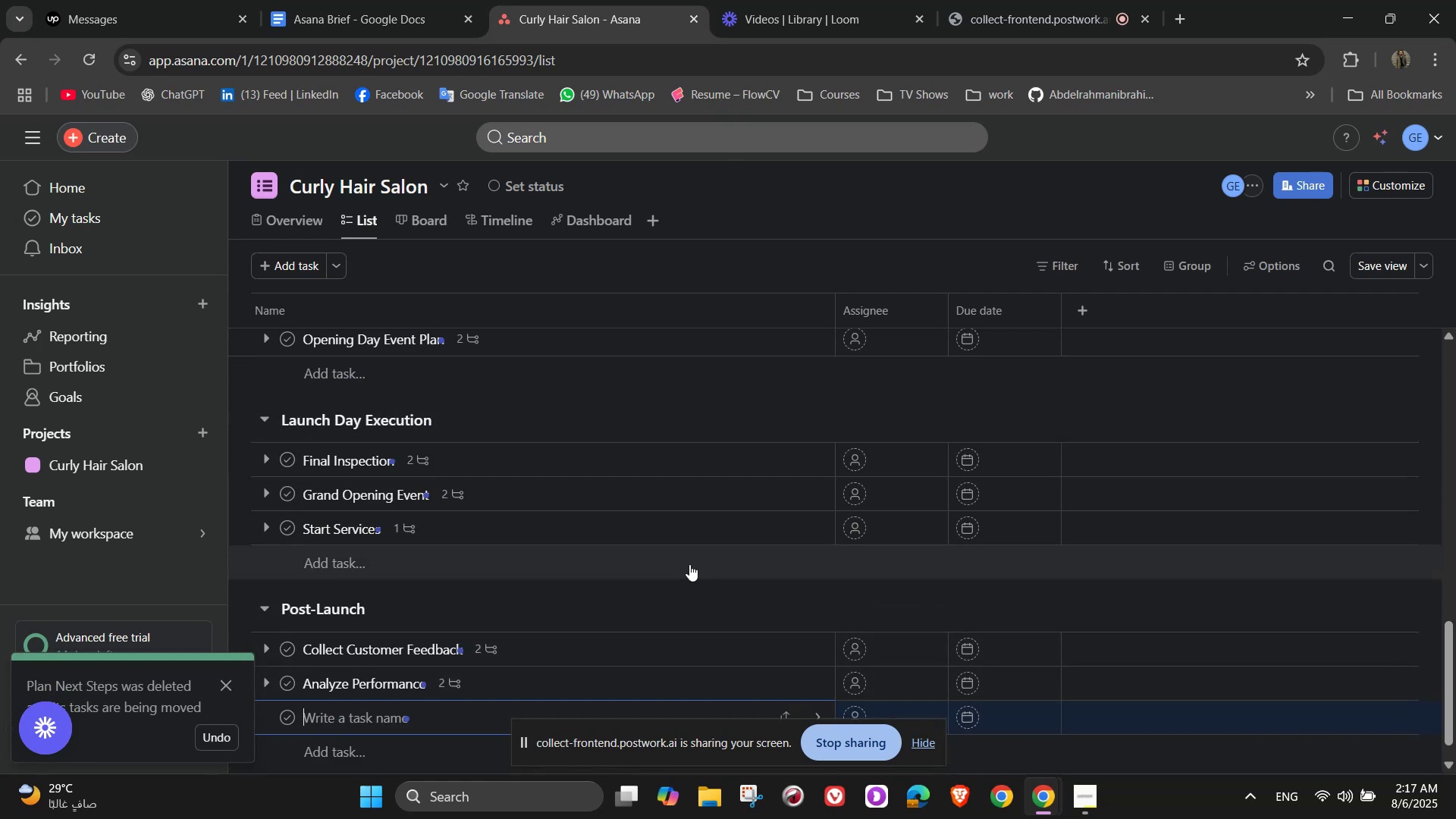 
type(Plan Next Steps)
 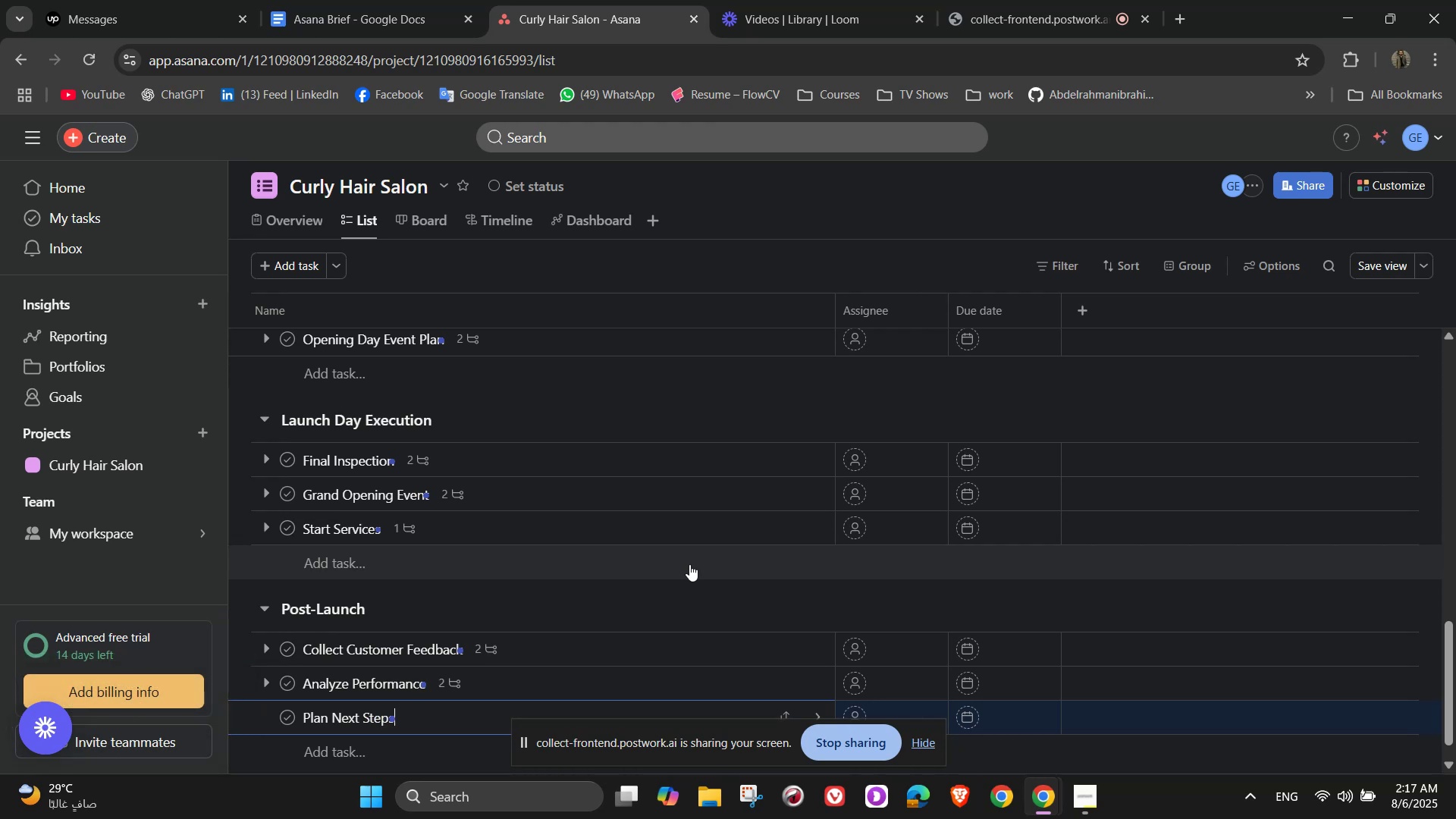 
scroll: coordinate [629, 573], scroll_direction: down, amount: 4.0
 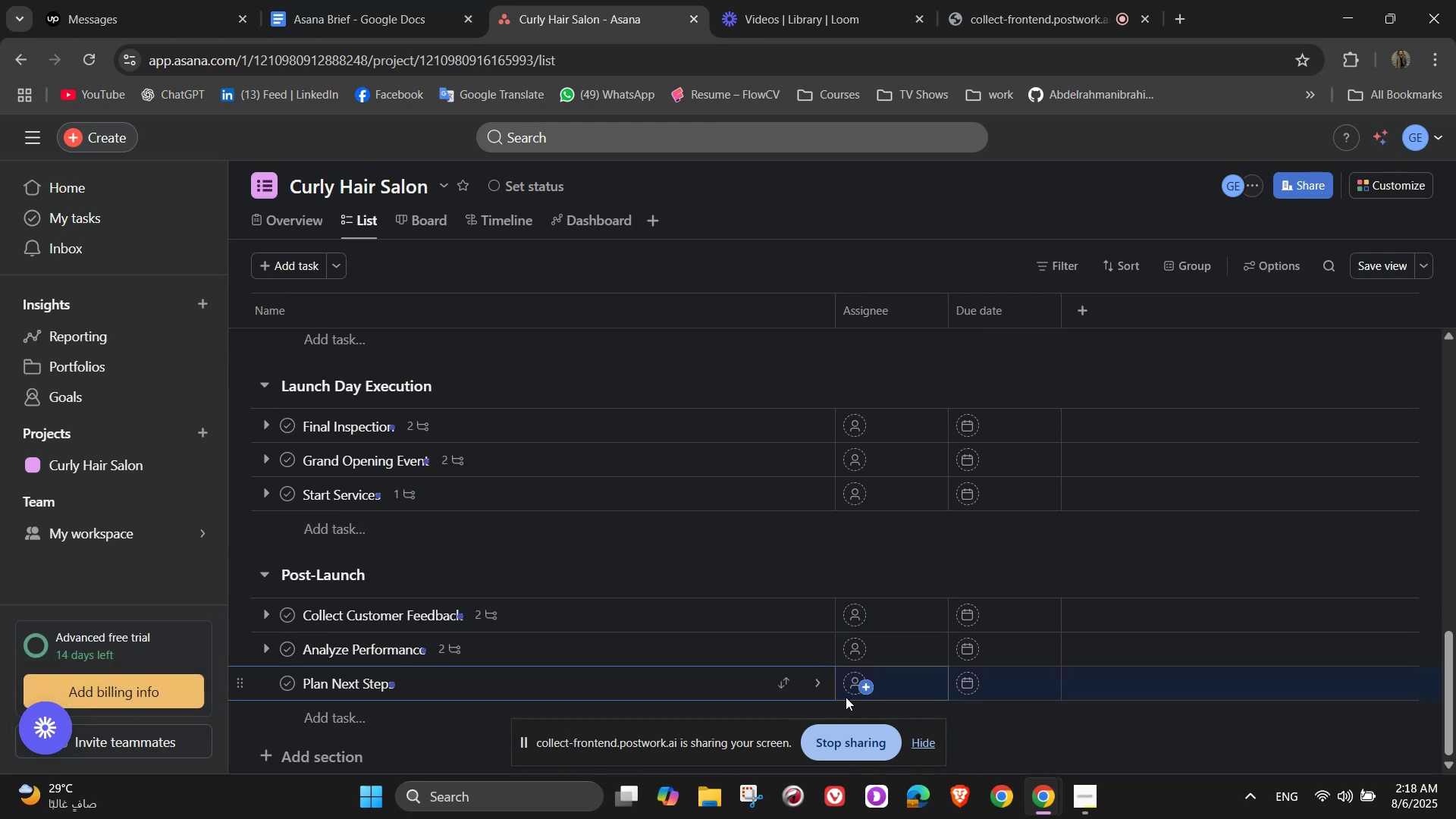 
mouse_move([851, 666])
 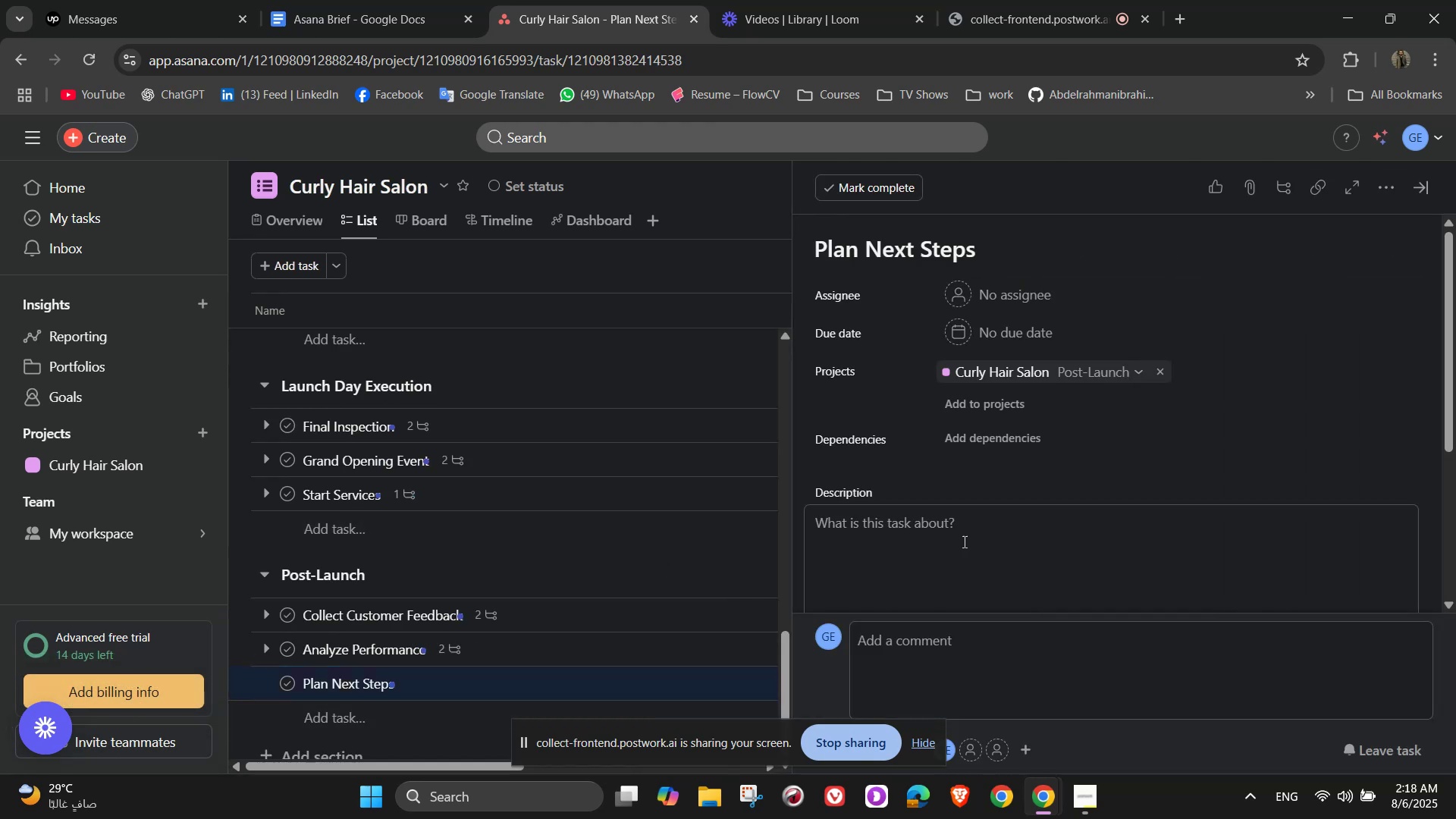 
scroll: coordinate [1008, 467], scroll_direction: down, amount: 5.0
 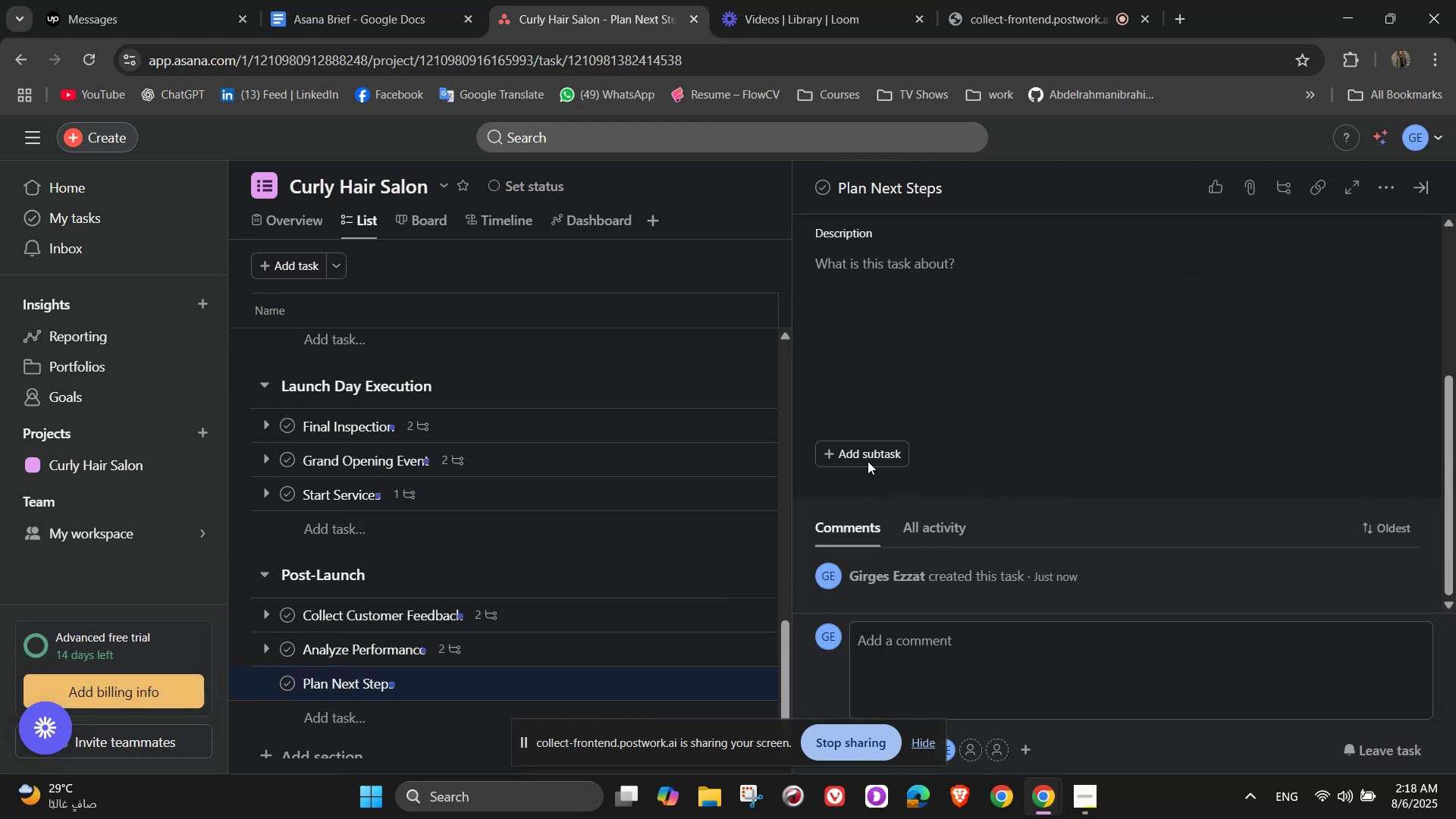 
left_click([868, 449])
 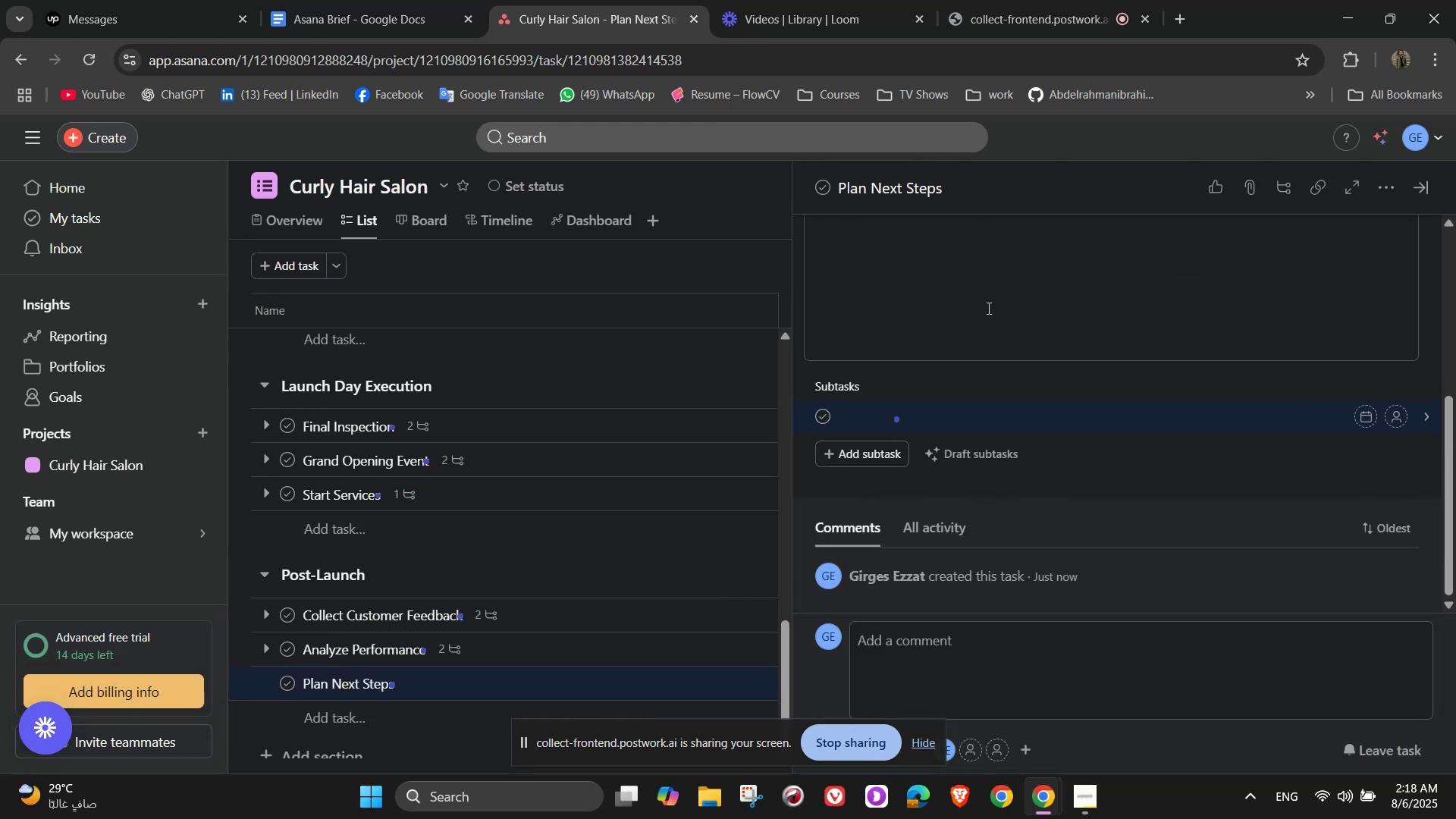 
type(Launch loyalty program)
 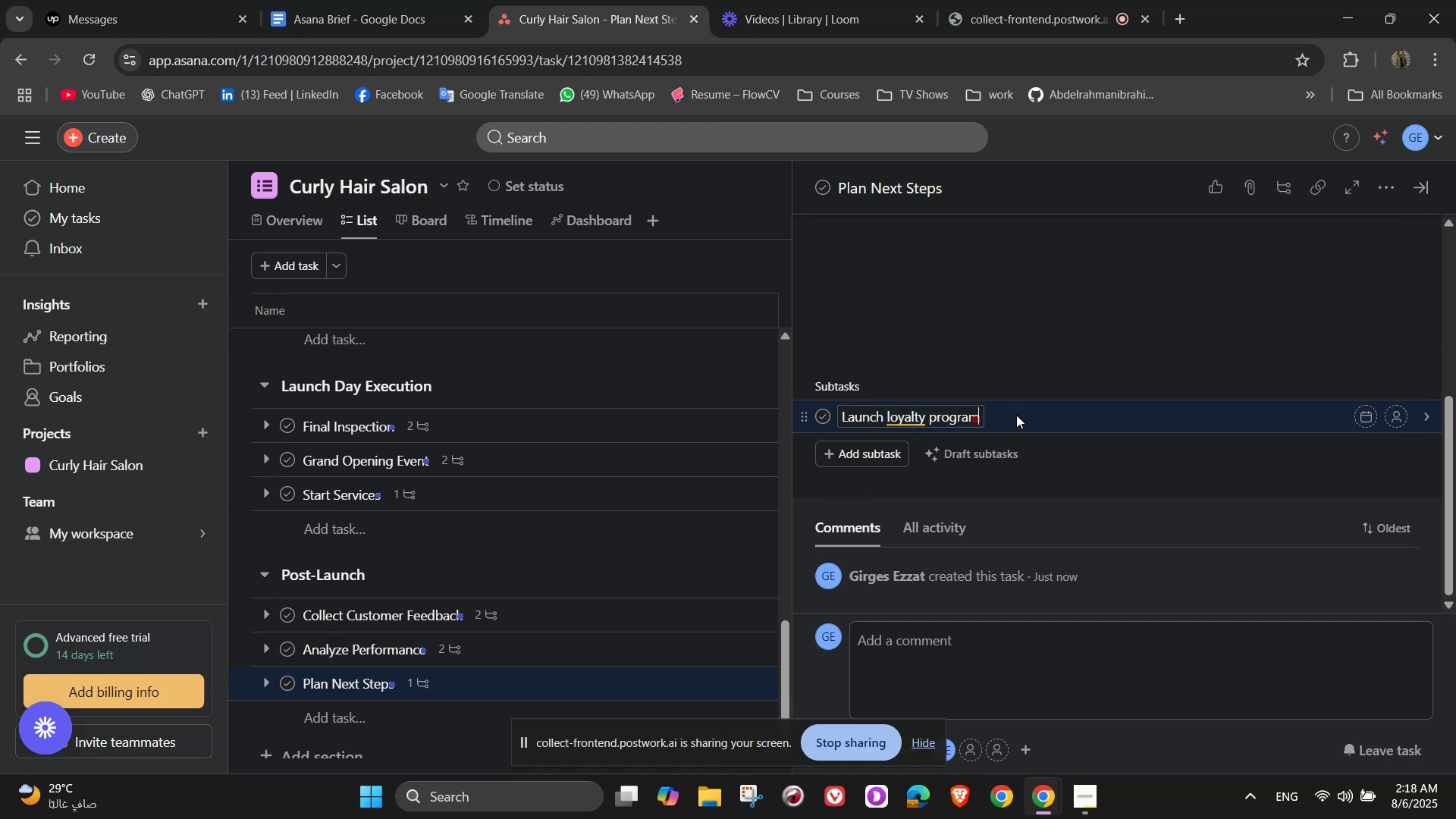 
wait(7.24)
 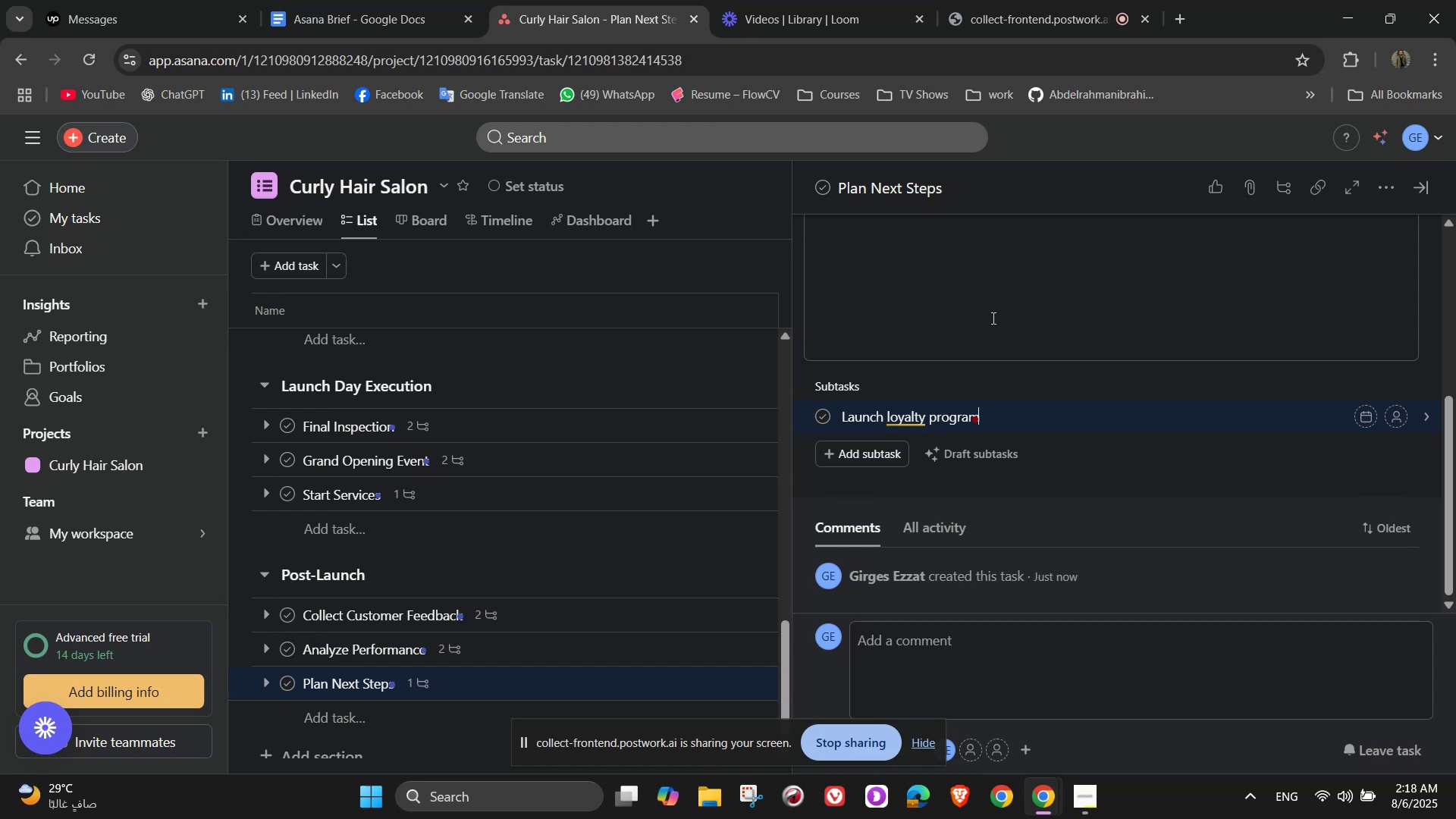 
key(NumpadEnter)
type(Expand service menu)
 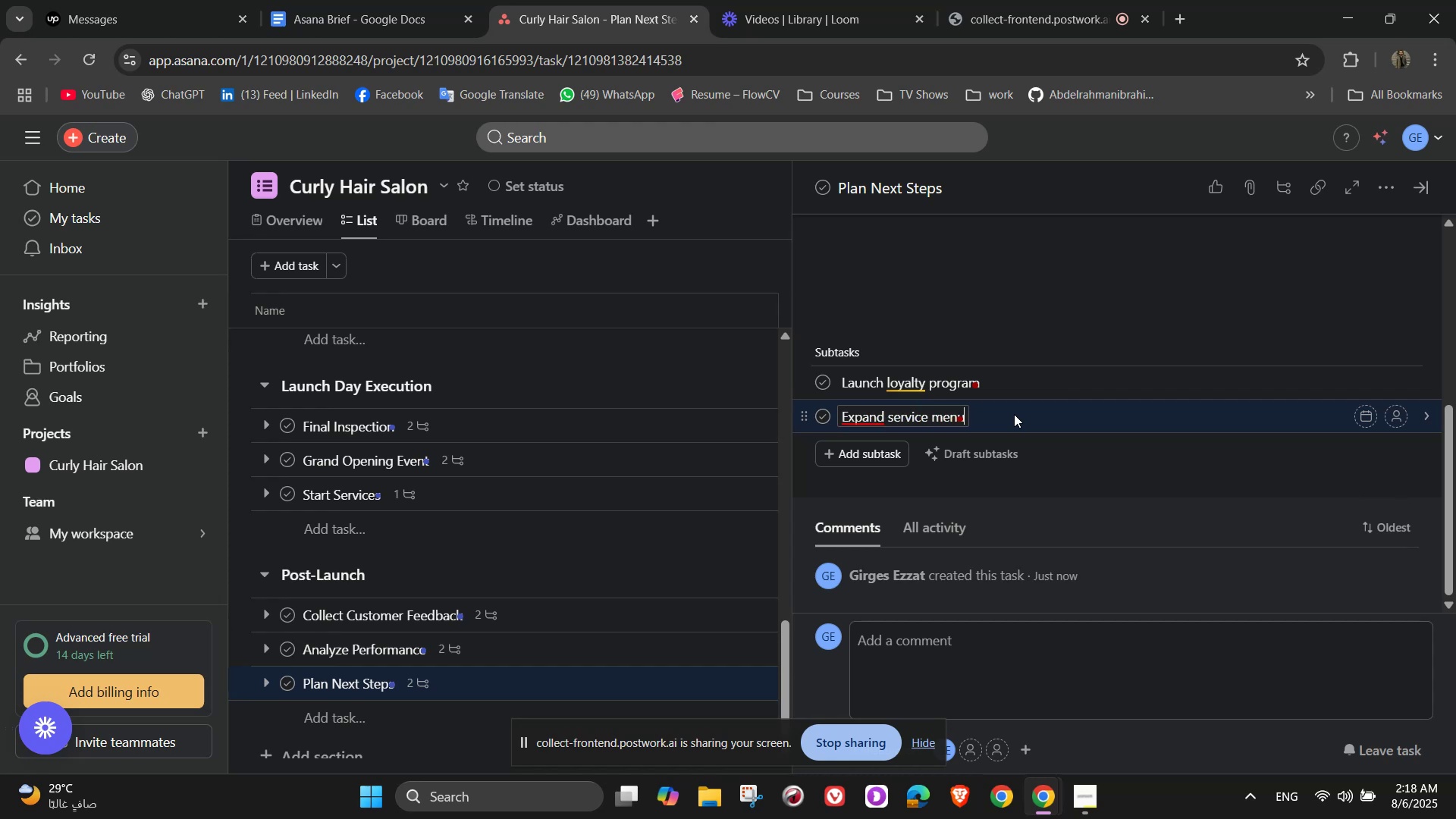 
wait(5.58)
 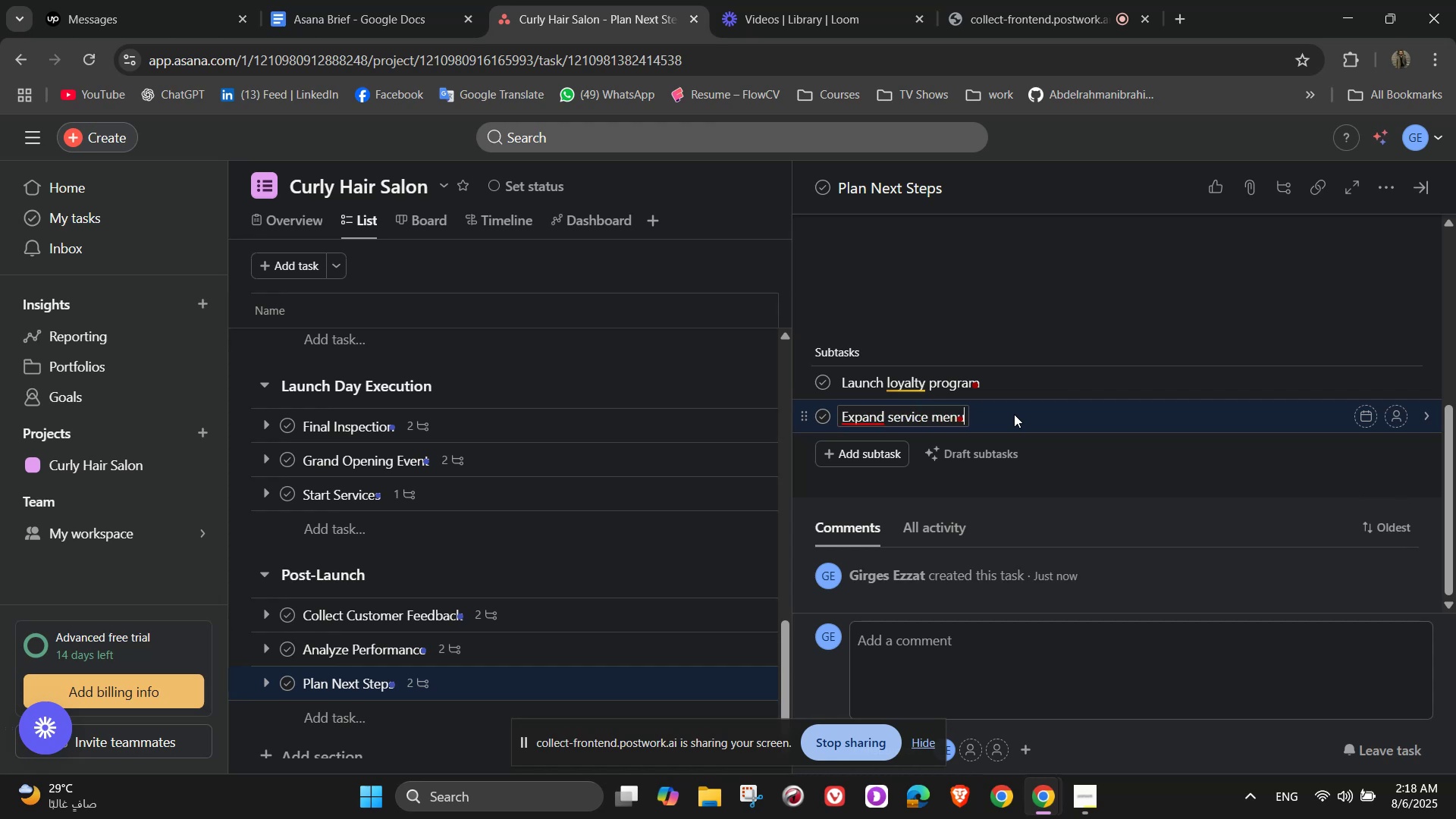 
left_click([1424, 186])
 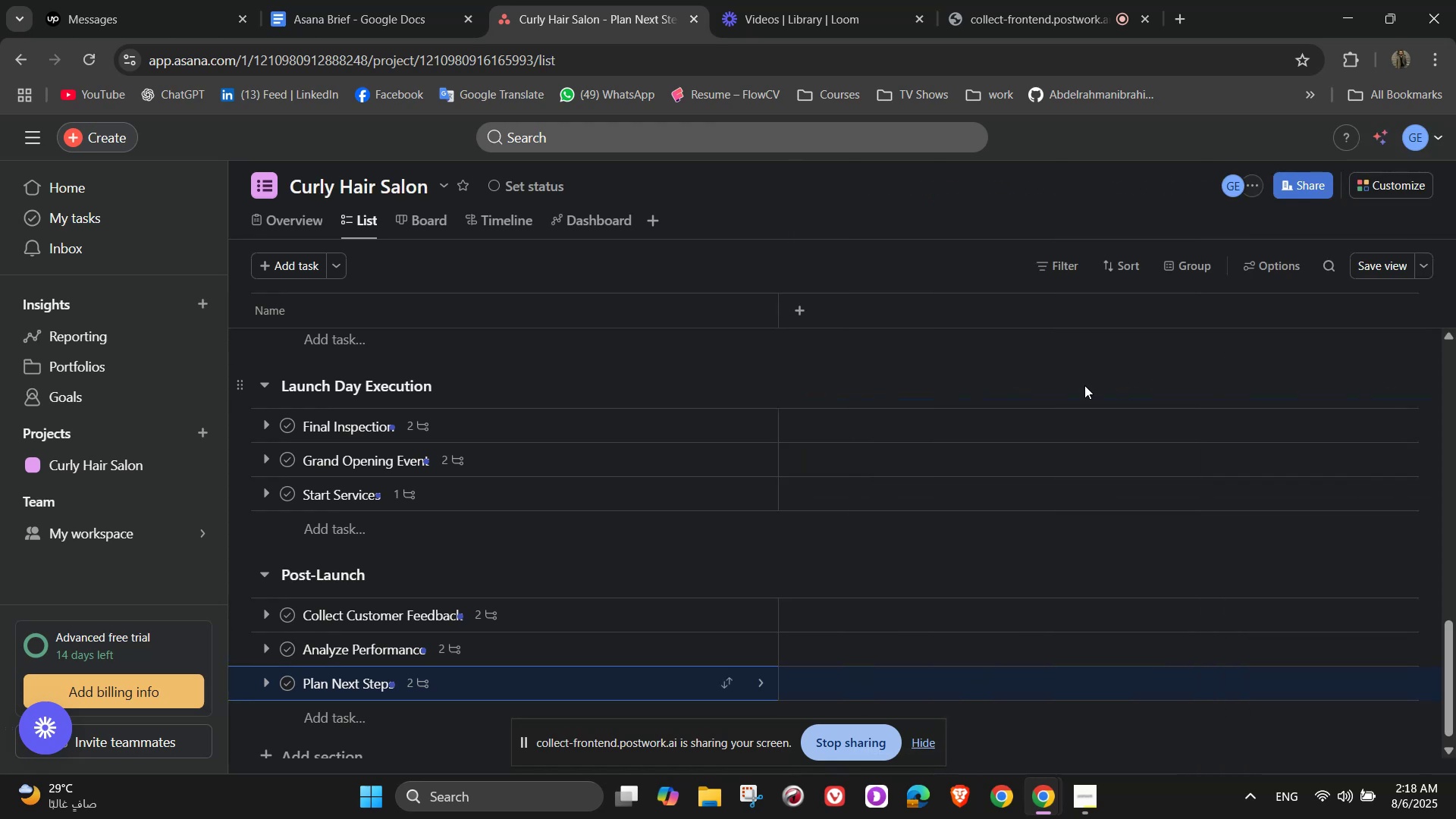 
scroll: coordinate [835, 504], scroll_direction: down, amount: 3.0
 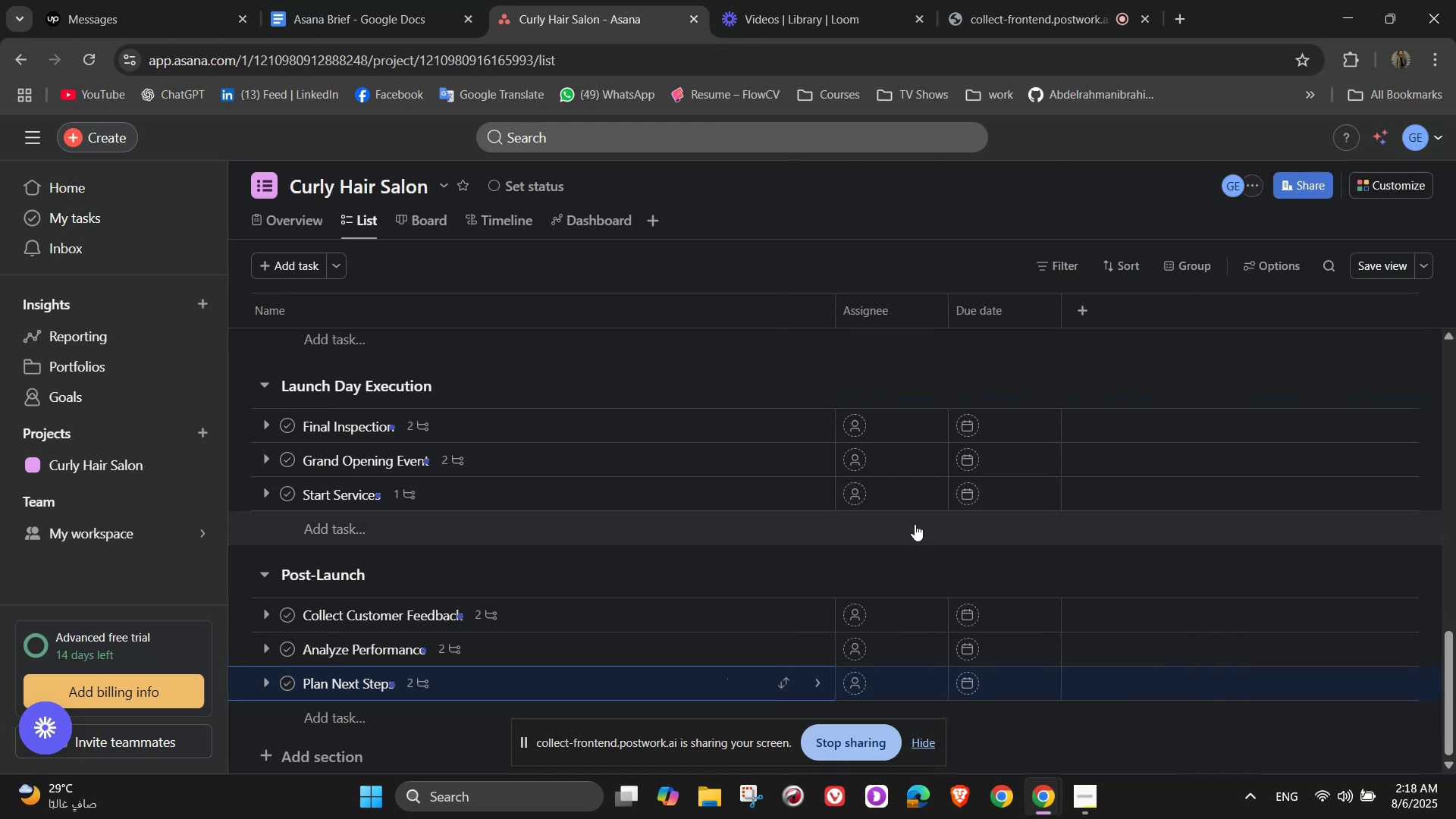 
scroll: coordinate [573, 678], scroll_direction: up, amount: 36.0
 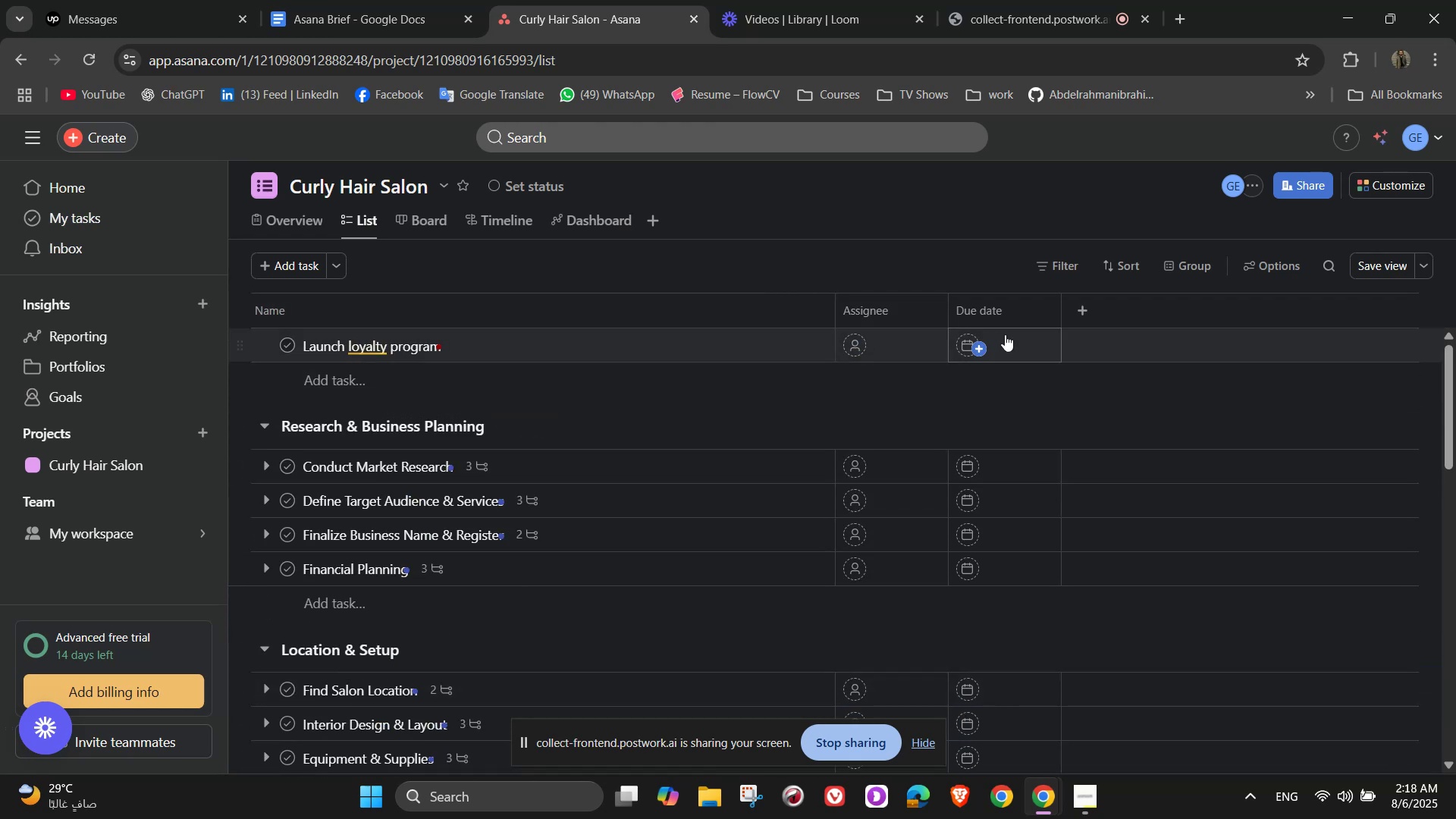 
wait(10.05)
 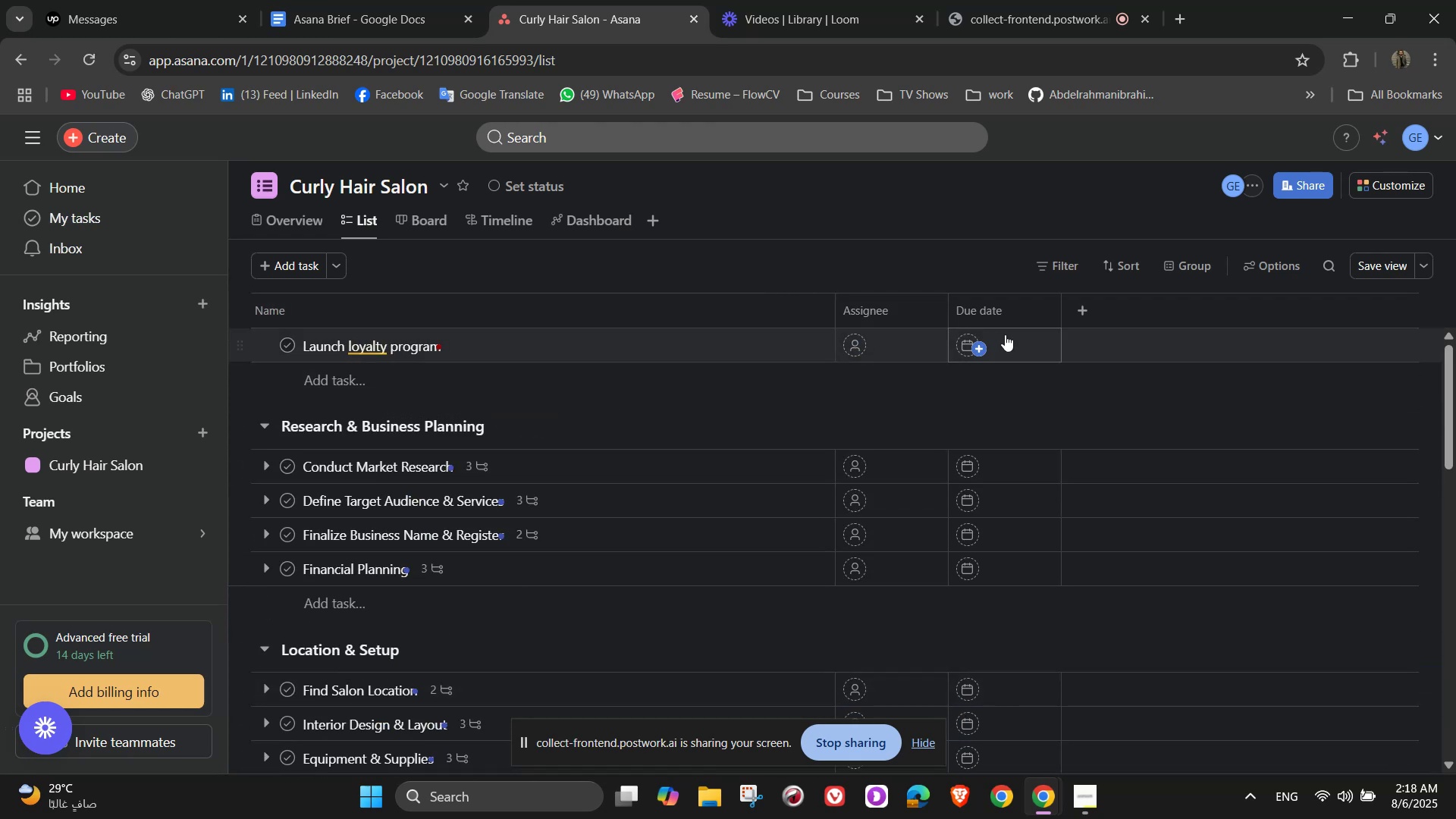 
left_click([822, 345])
 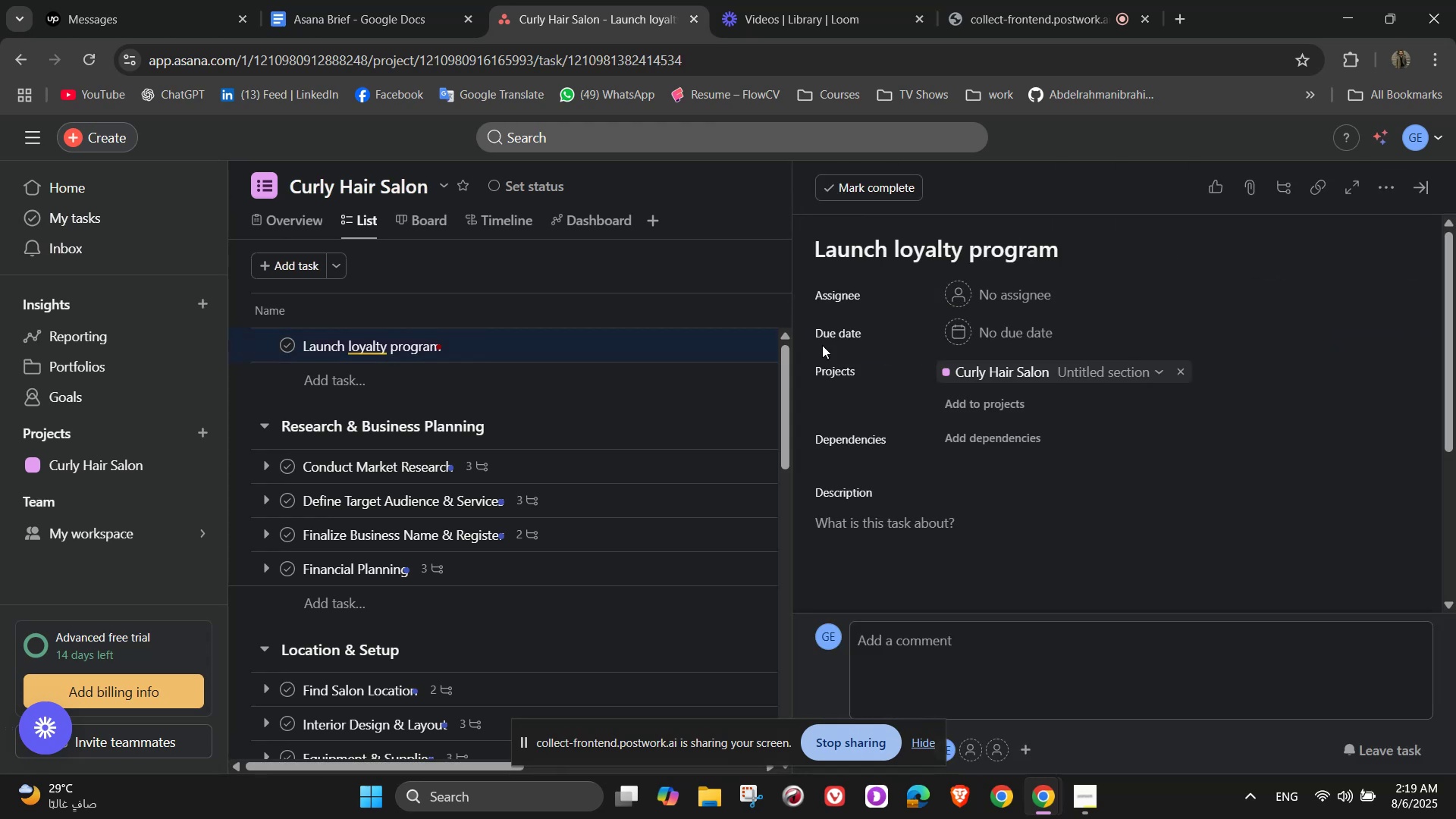 
scroll: coordinate [1001, 444], scroll_direction: down, amount: 2.0
 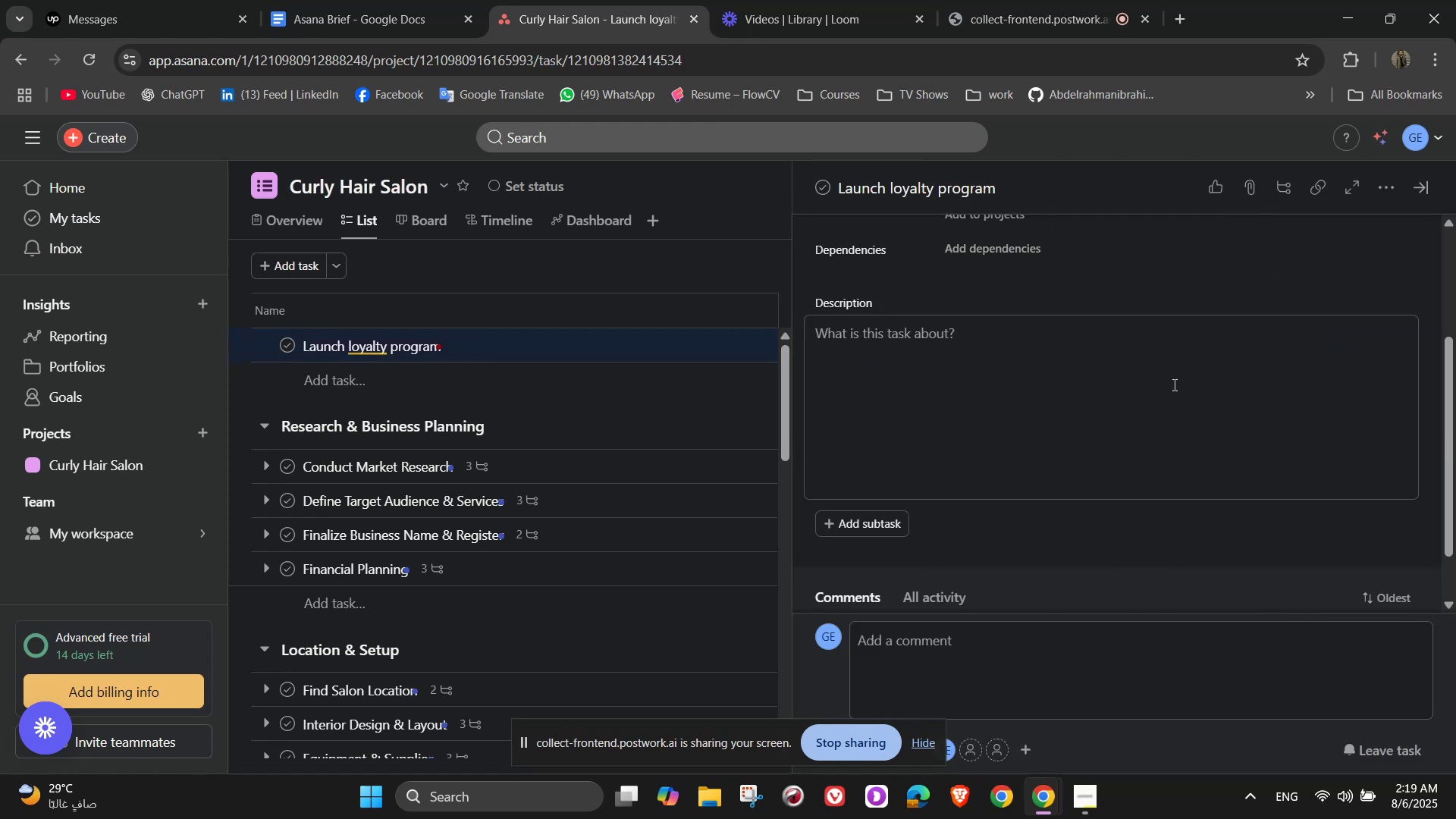 
scroll: coordinate [1274, 391], scroll_direction: up, amount: 4.0
 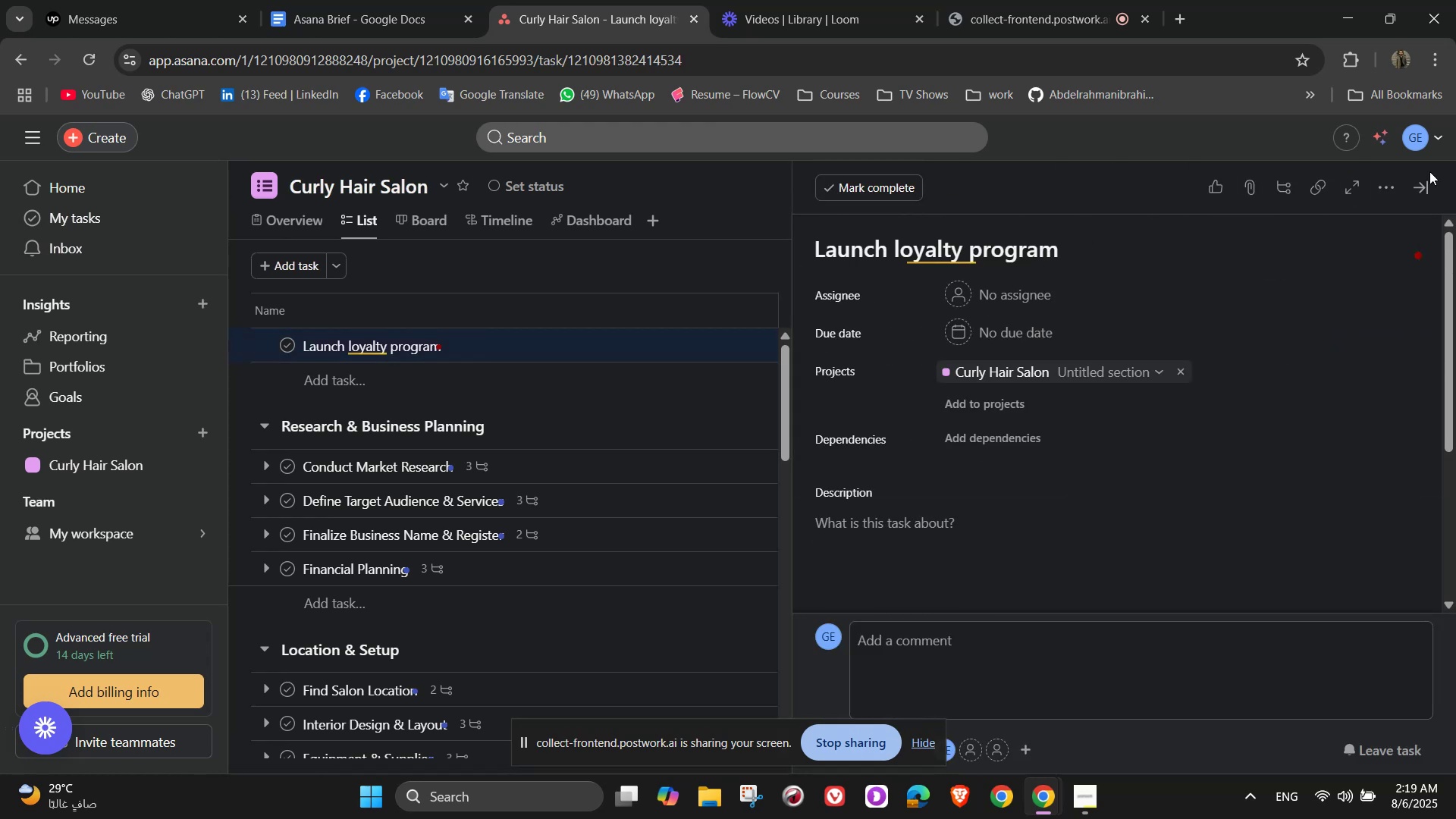 
left_click([1381, 180])
 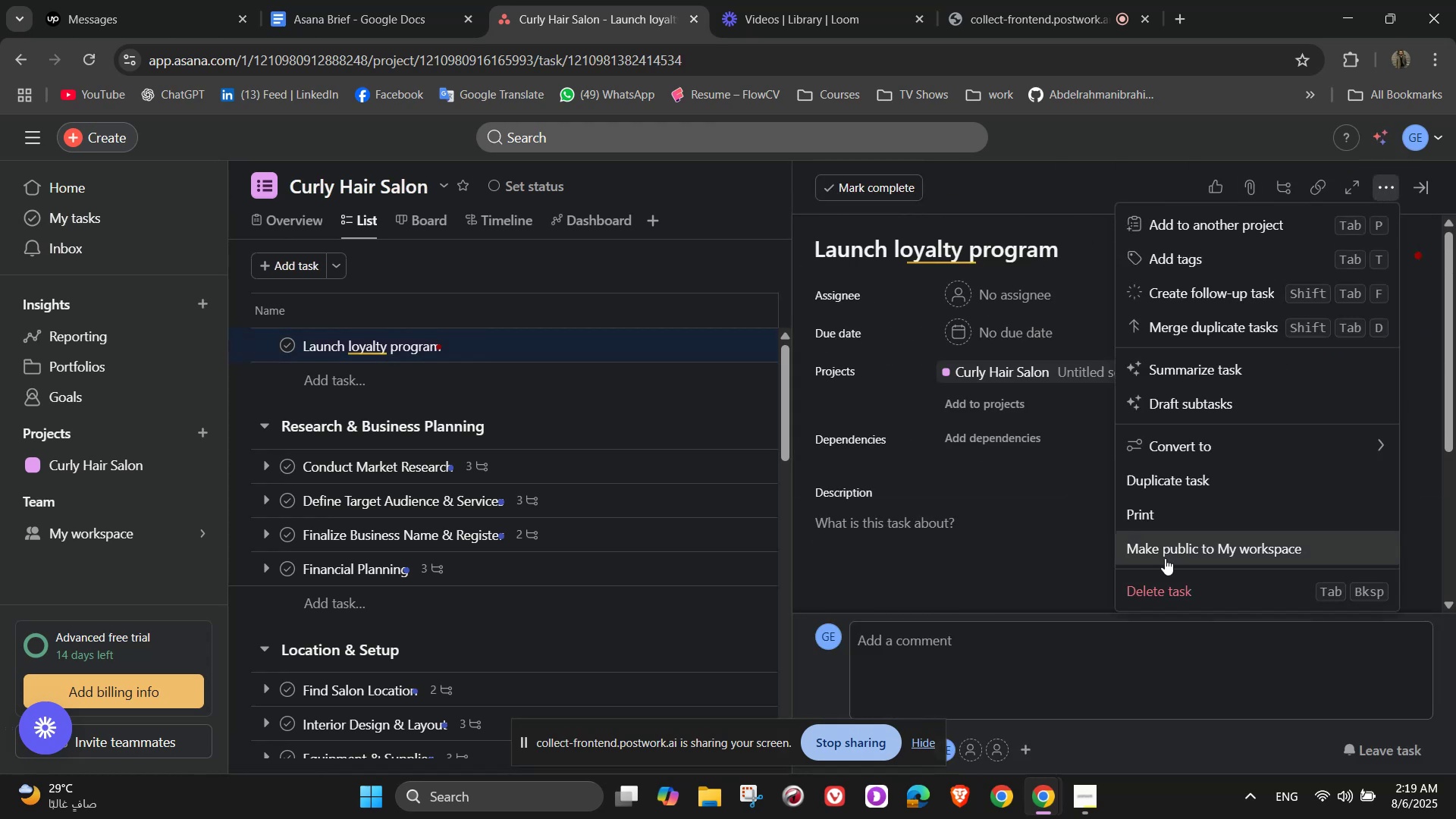 
left_click([1154, 592])
 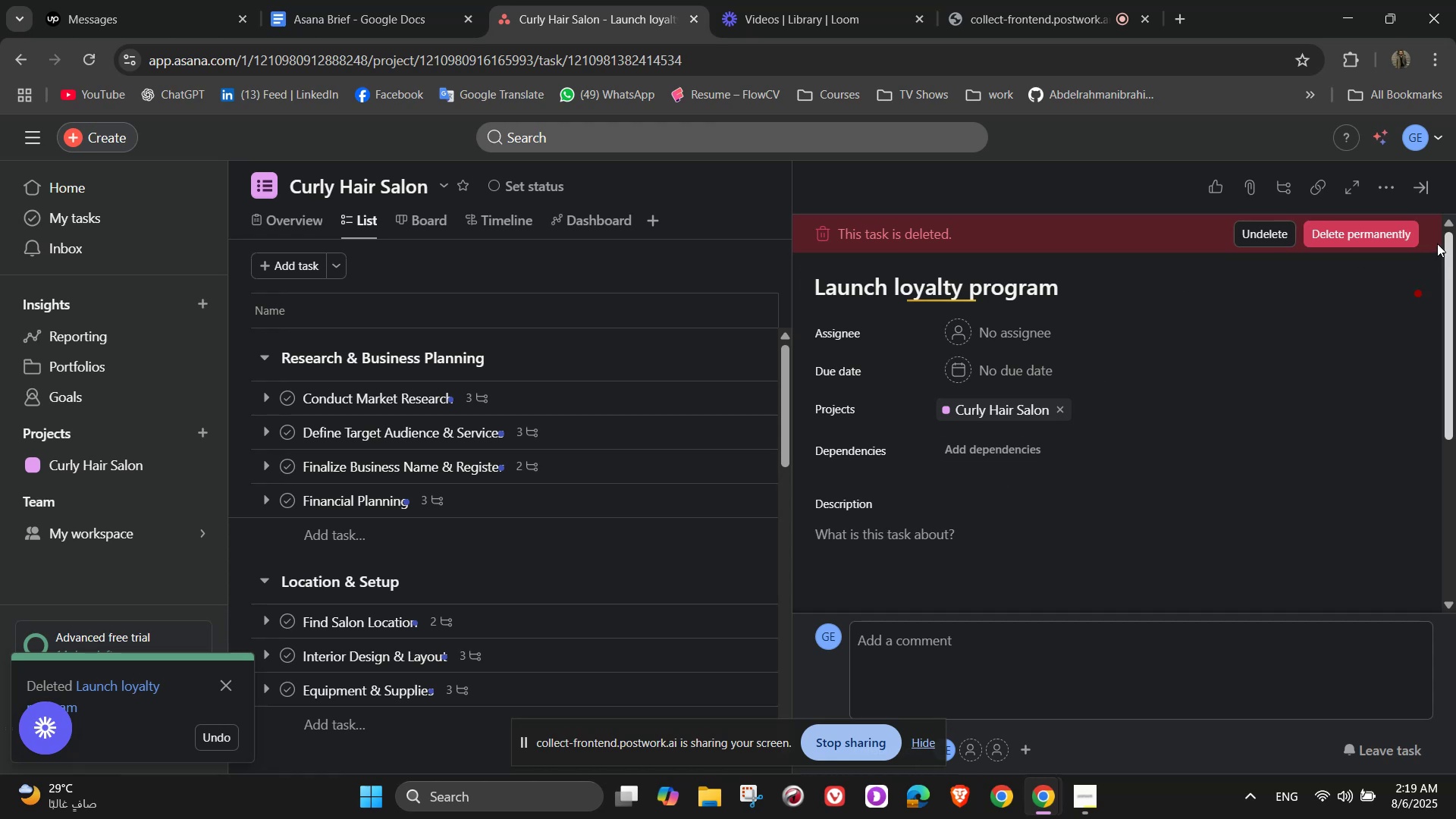 
left_click([1374, 241])
 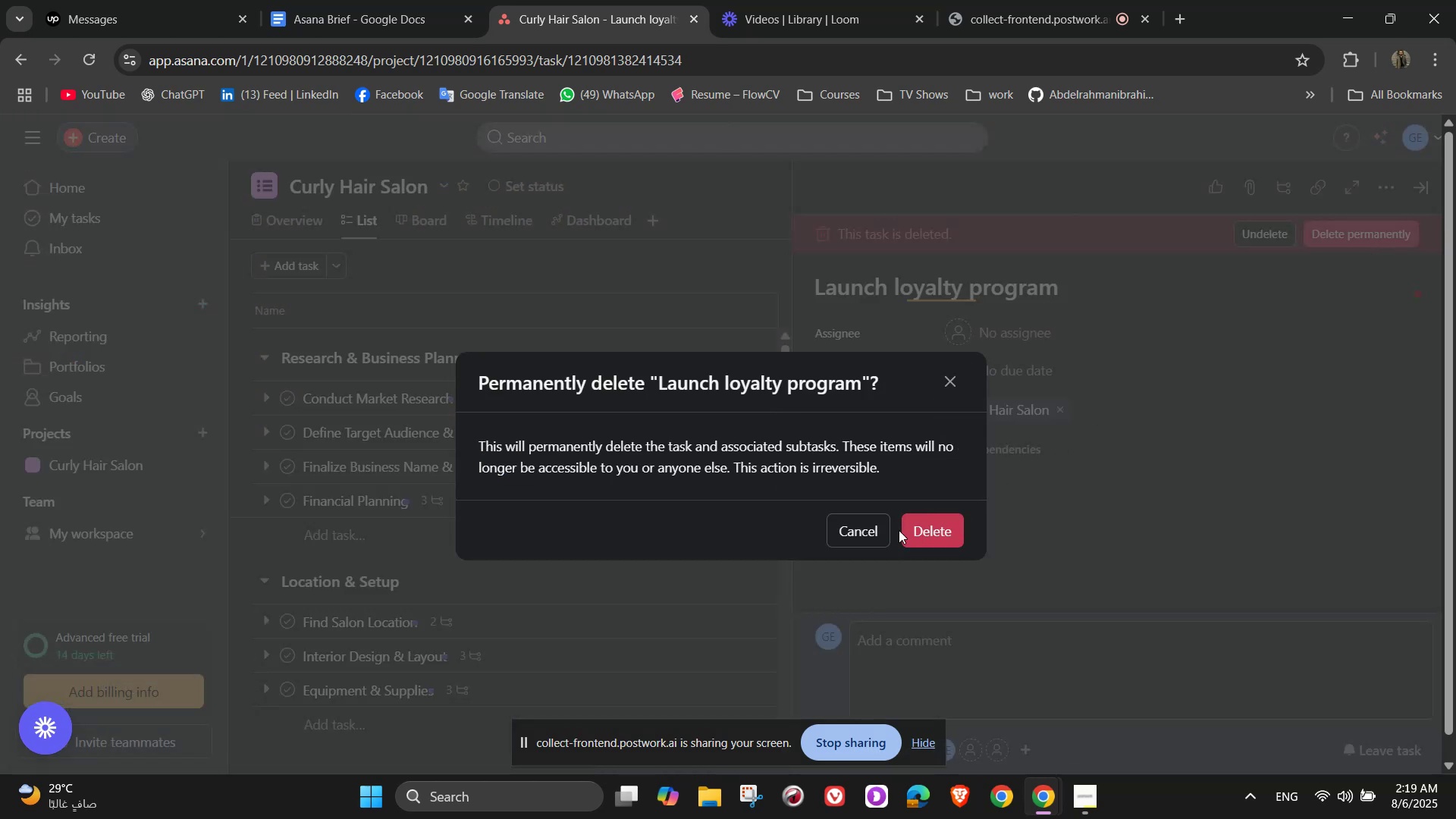 
double_click([906, 530])
 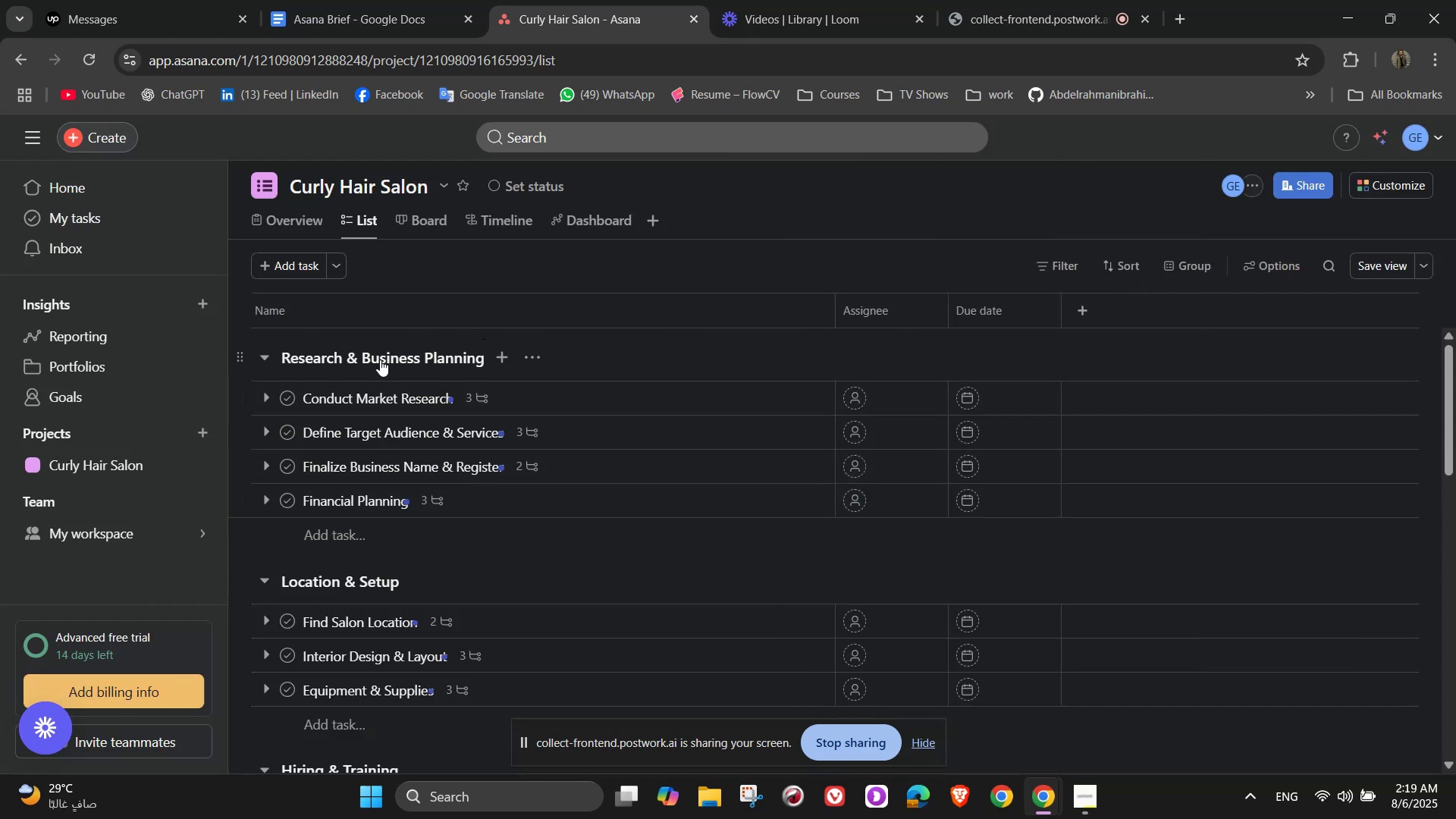 
wait(5.63)
 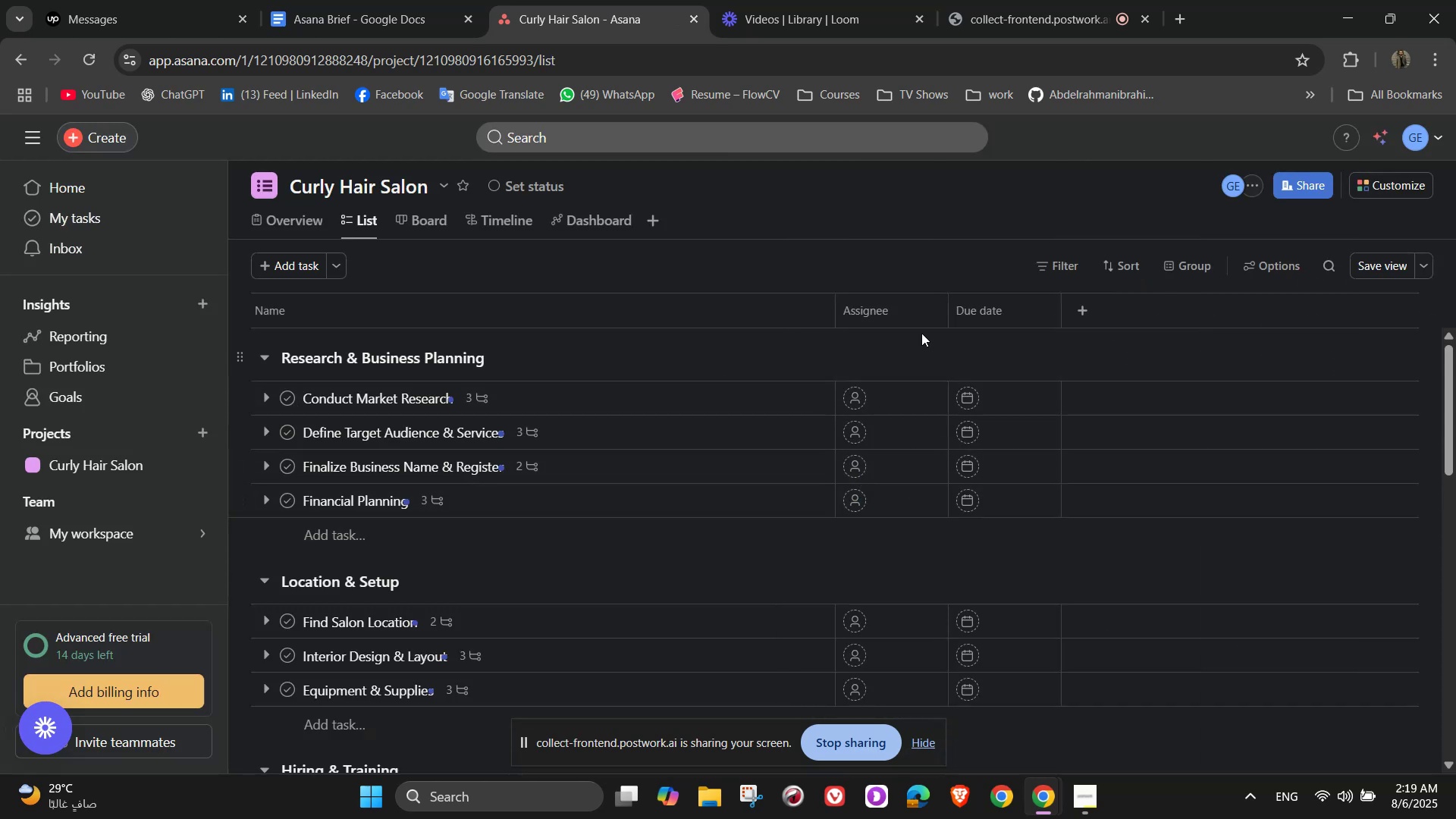 
scroll: coordinate [700, 411], scroll_direction: down, amount: 12.0
 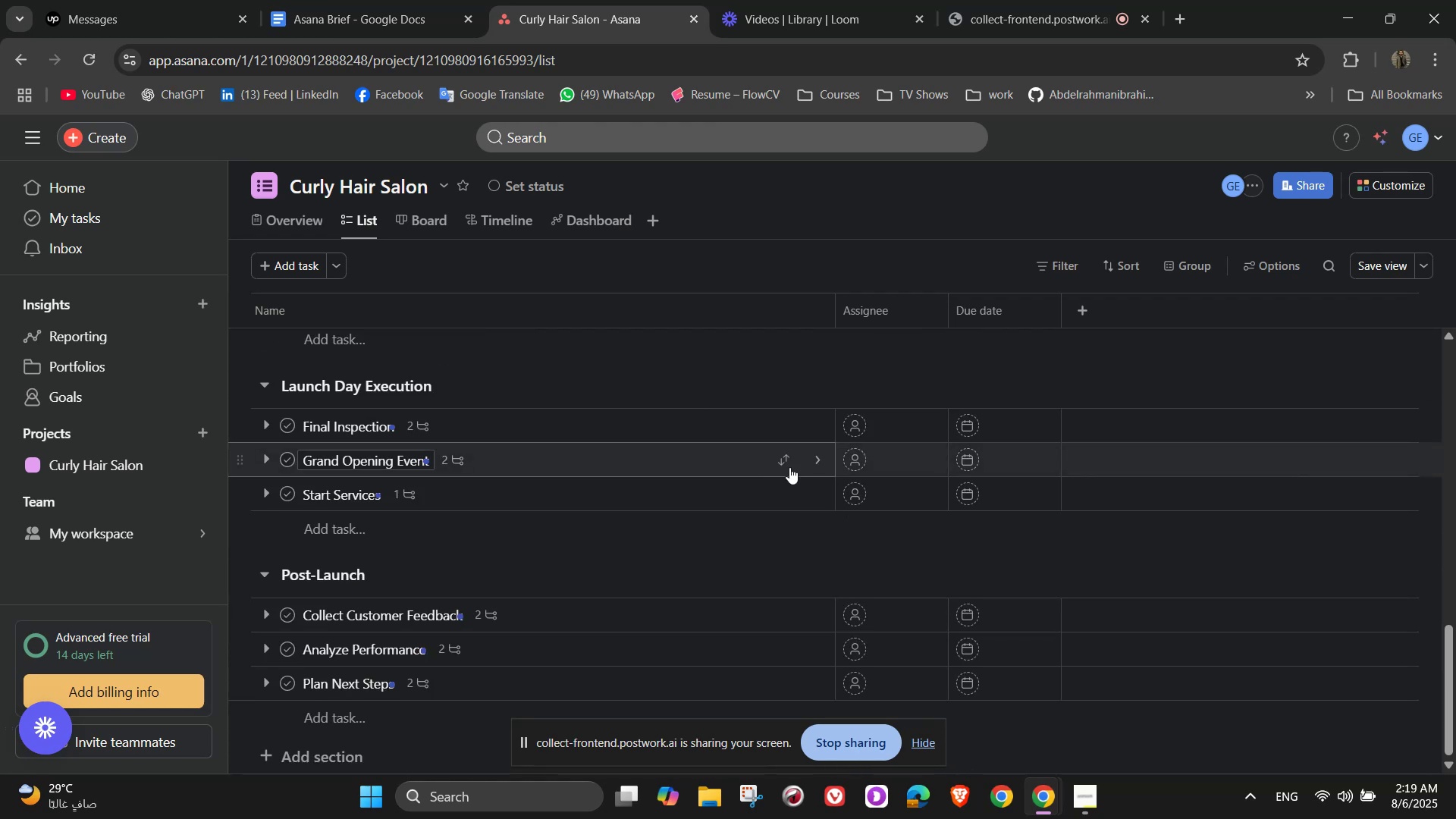 
scroll: coordinate [897, 441], scroll_direction: up, amount: 15.0
 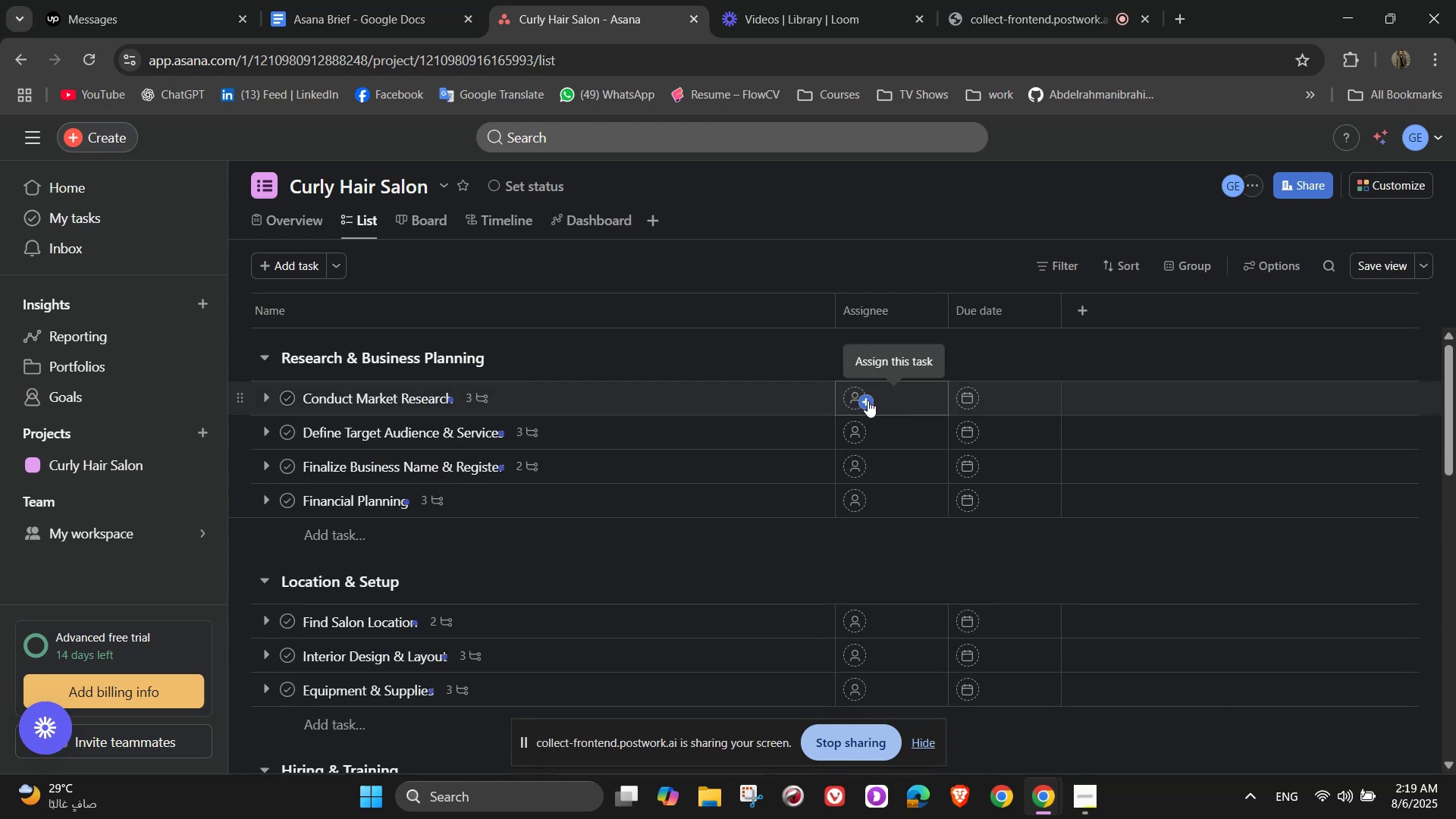 
left_click([868, 400])
 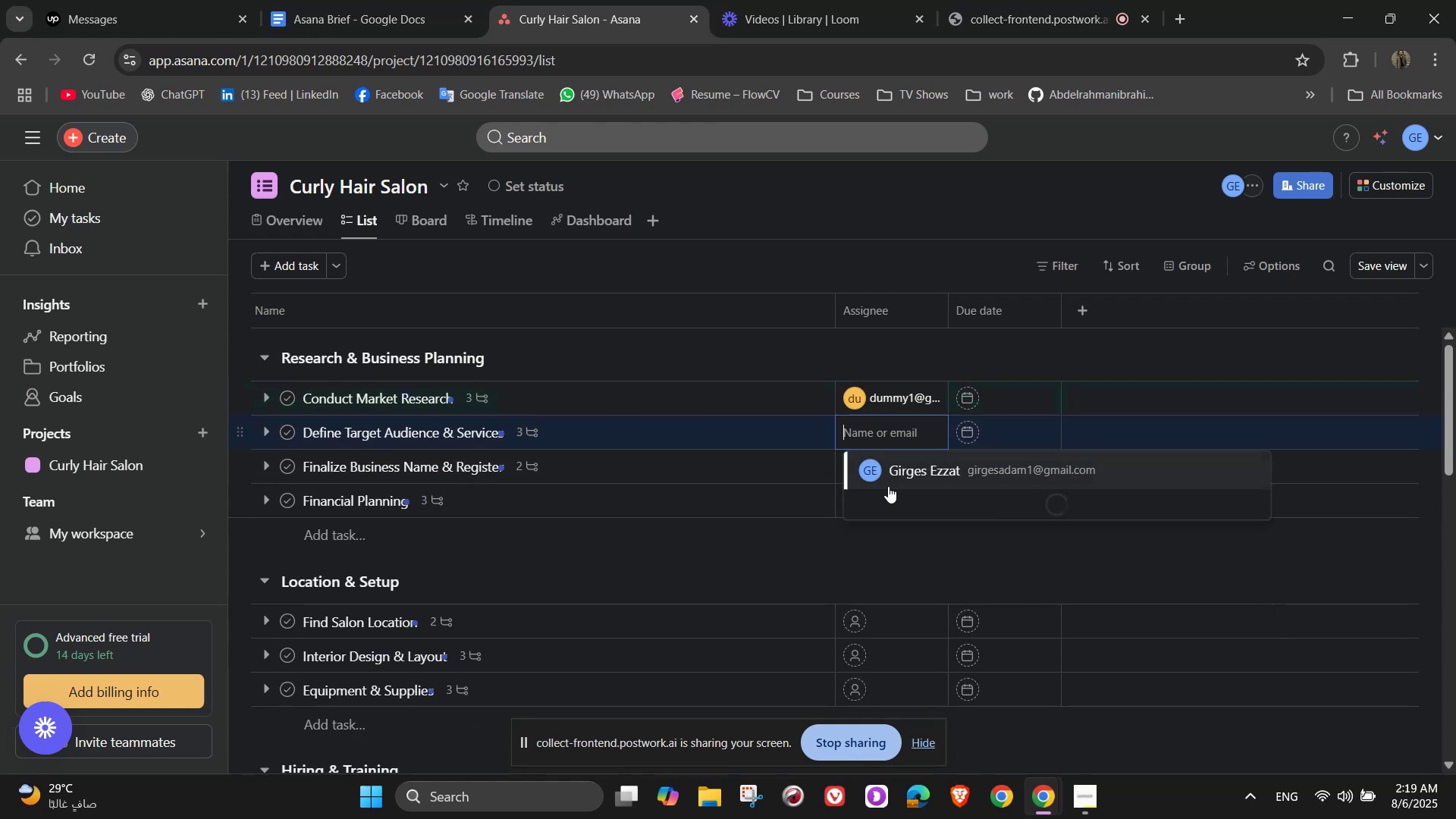 
left_click([913, 540])
 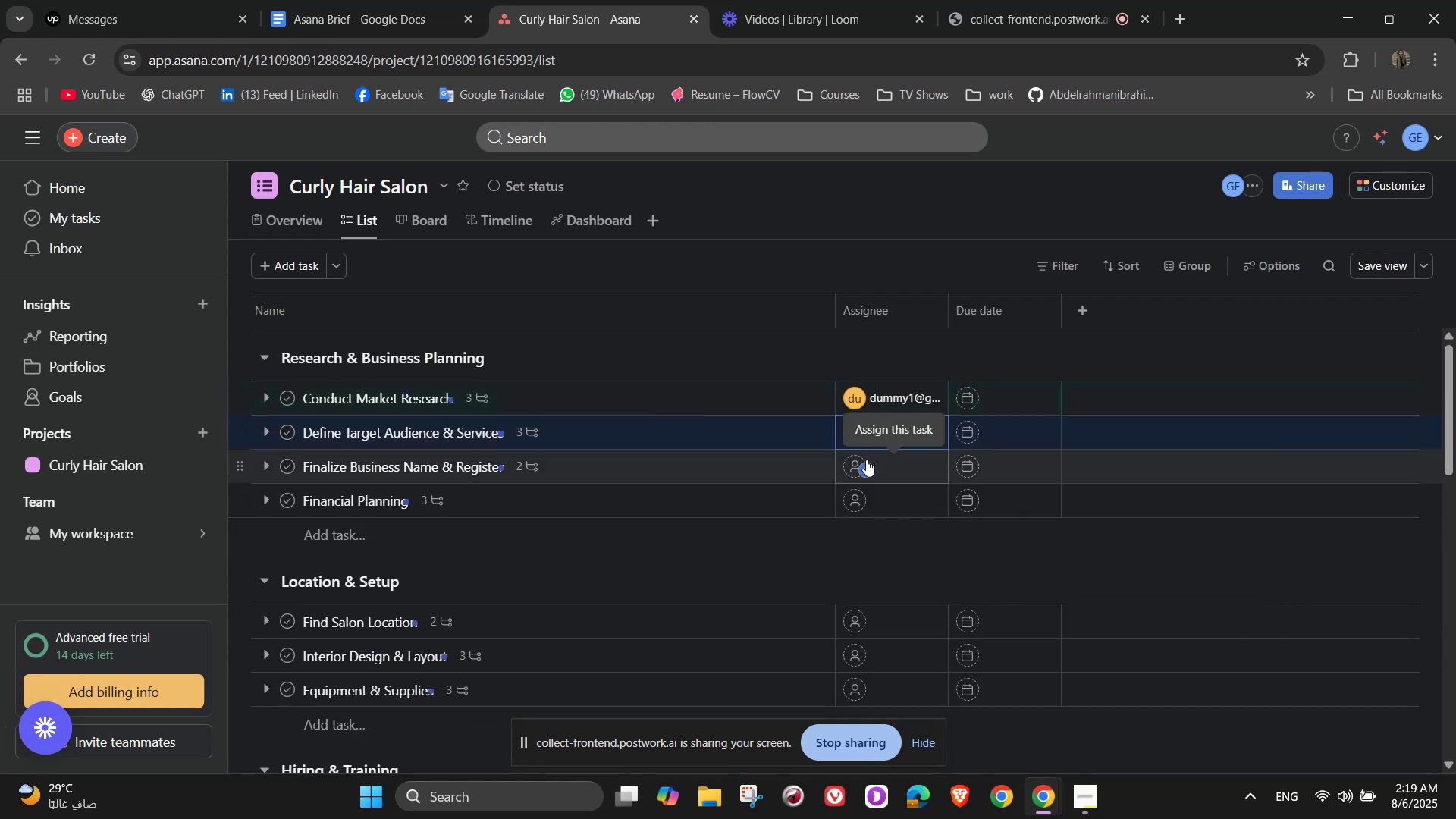 
left_click([872, 463])
 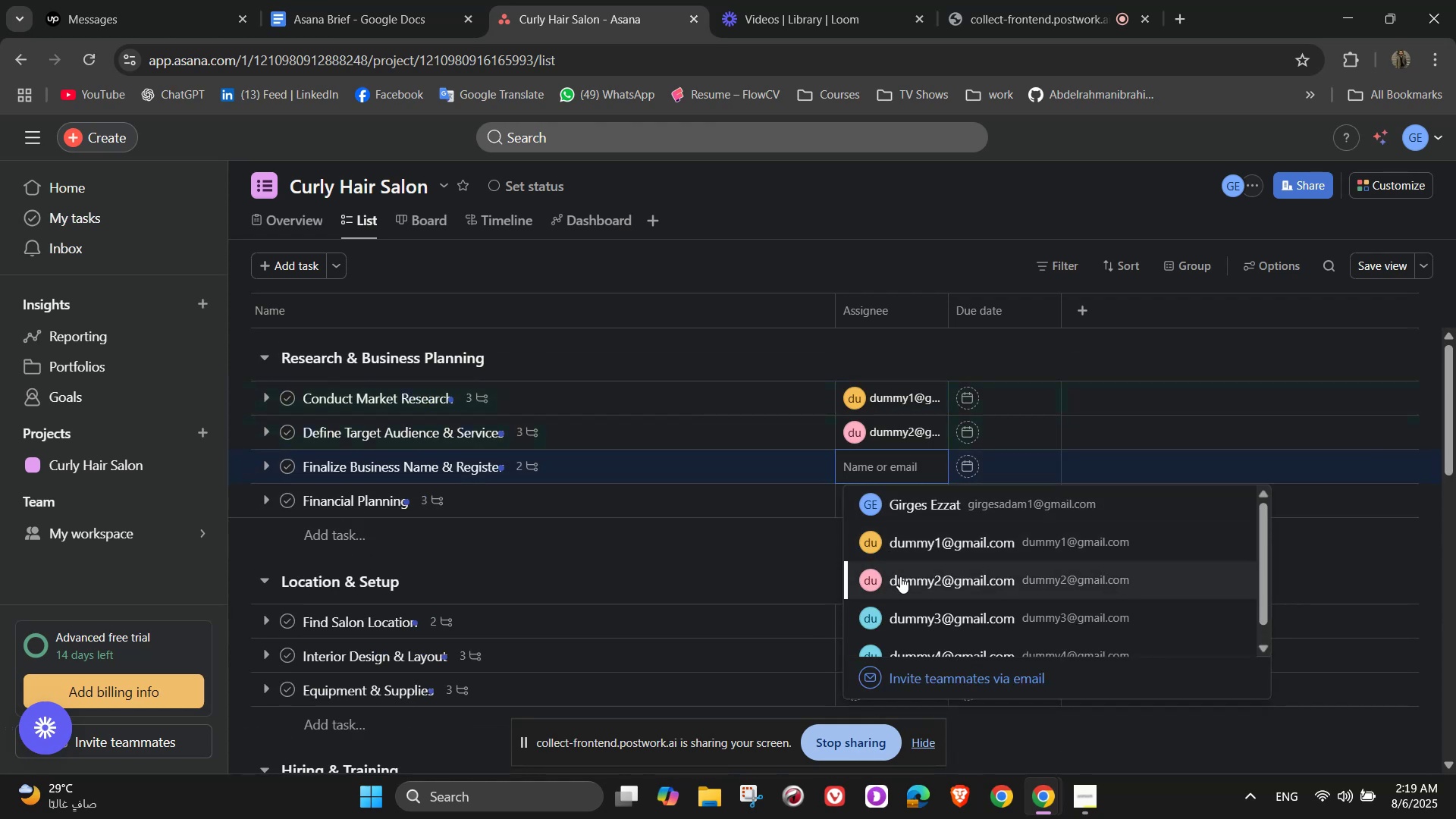 
left_click([896, 618])
 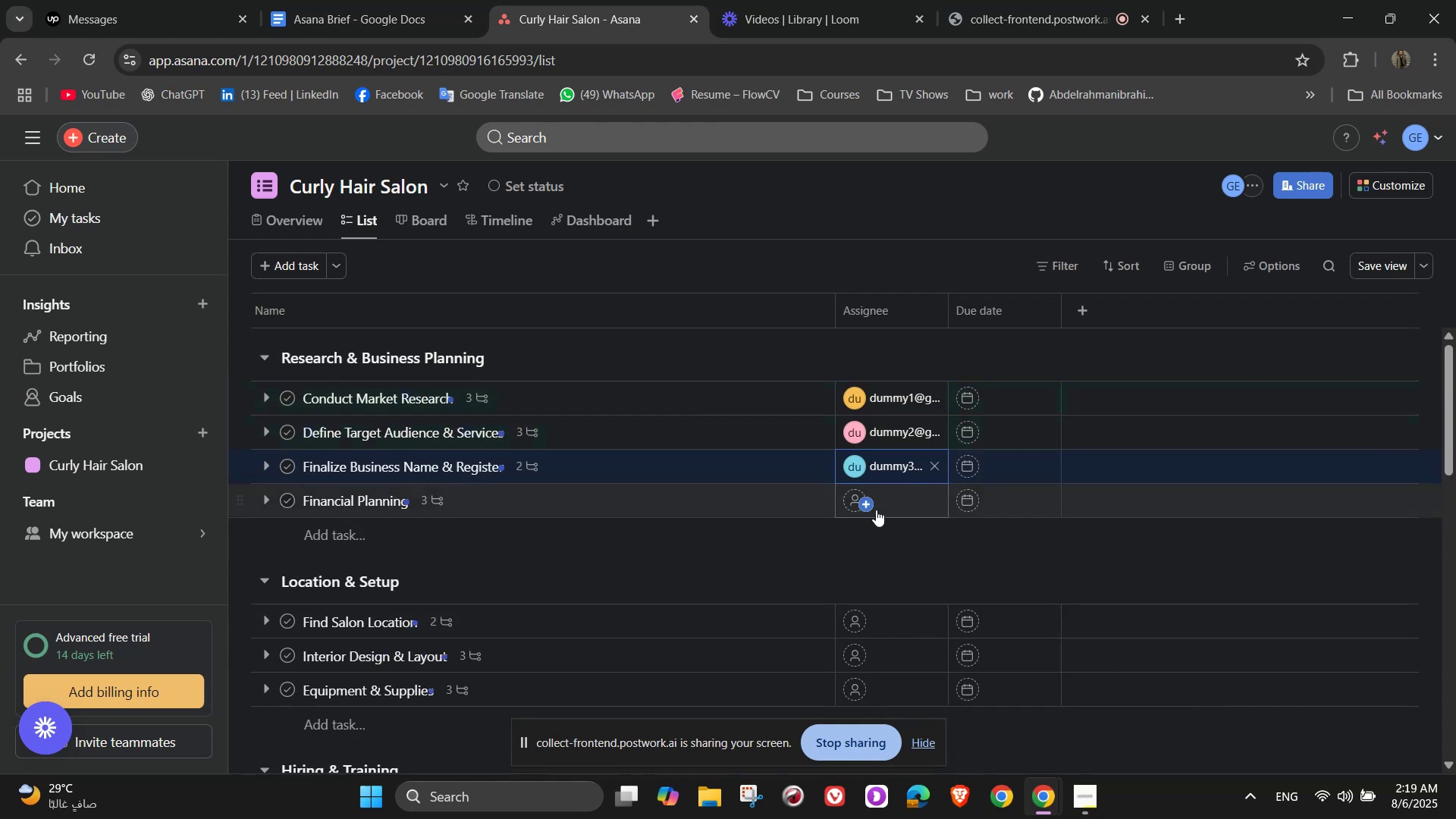 
left_click([864, 502])
 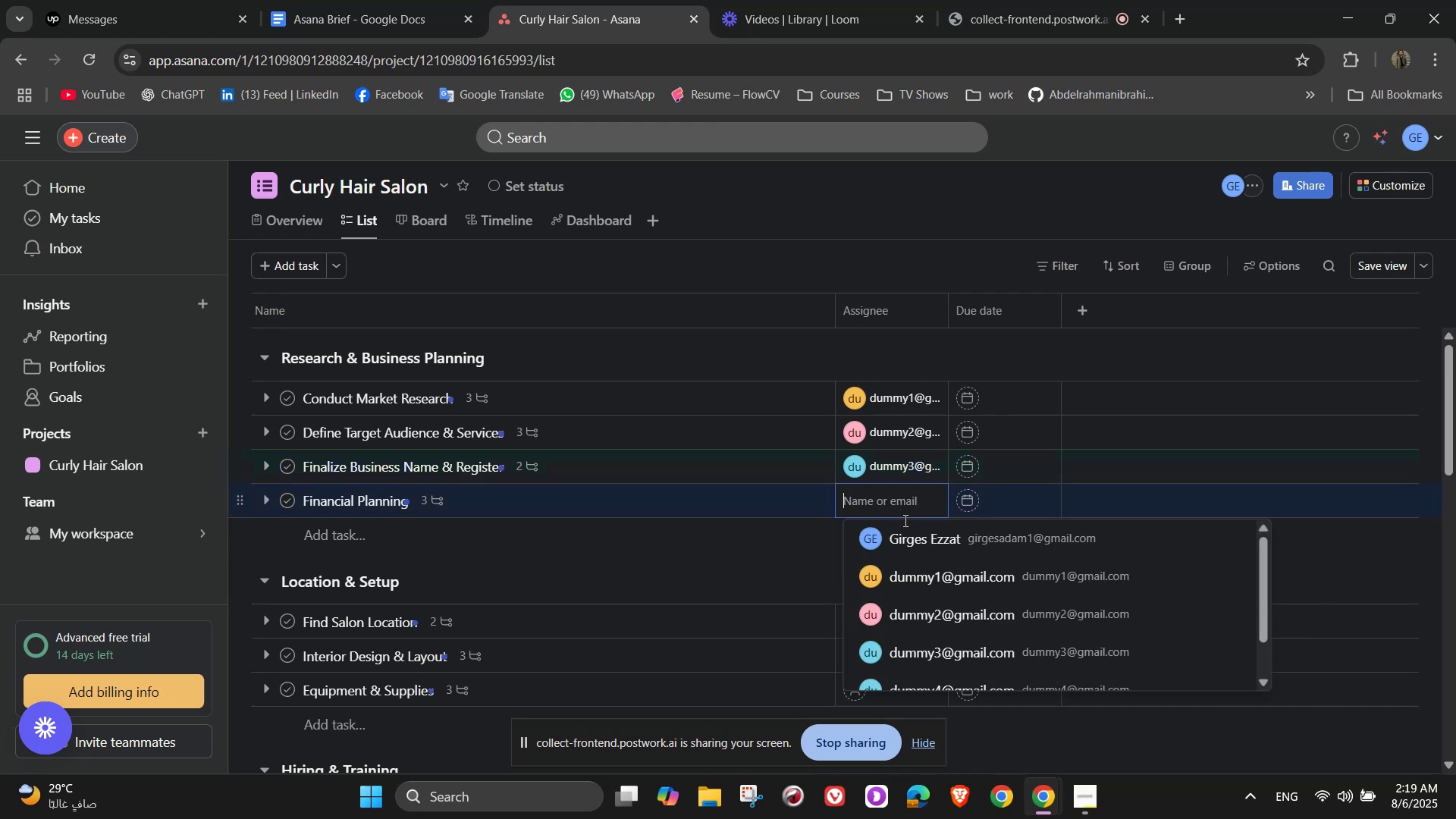 
scroll: coordinate [927, 601], scroll_direction: down, amount: 3.0
 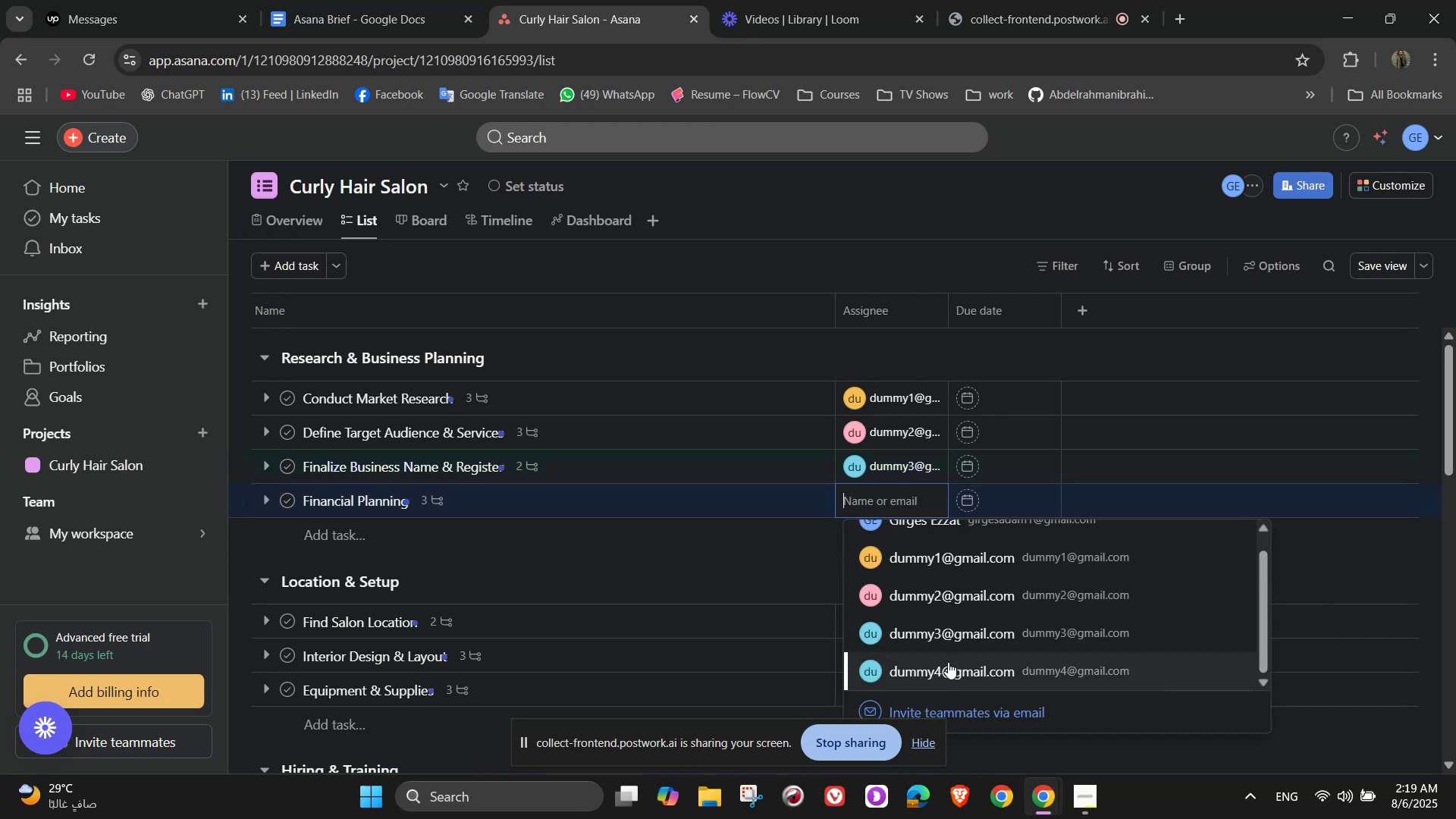 
left_click([946, 667])
 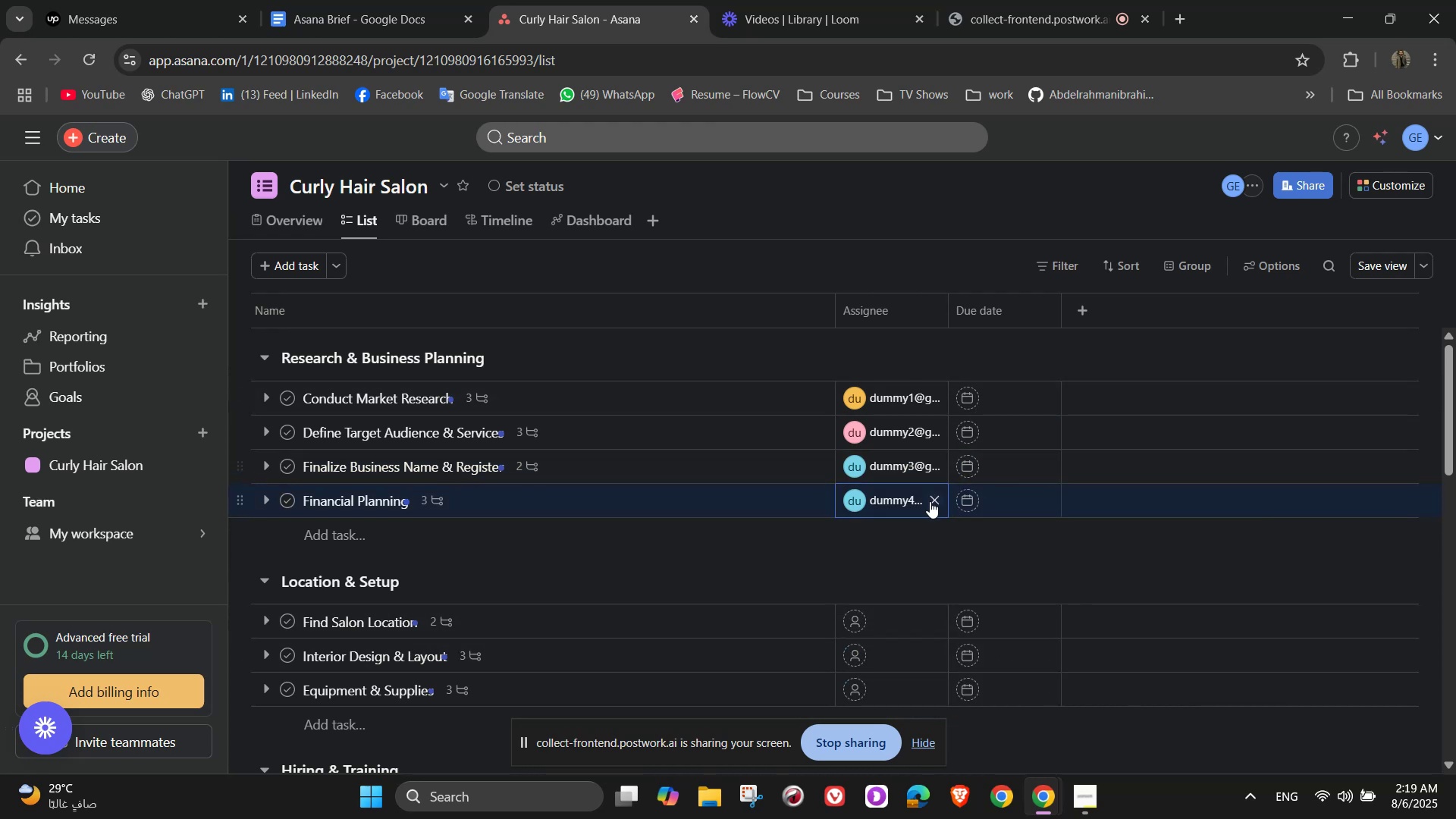 
left_click([981, 395])
 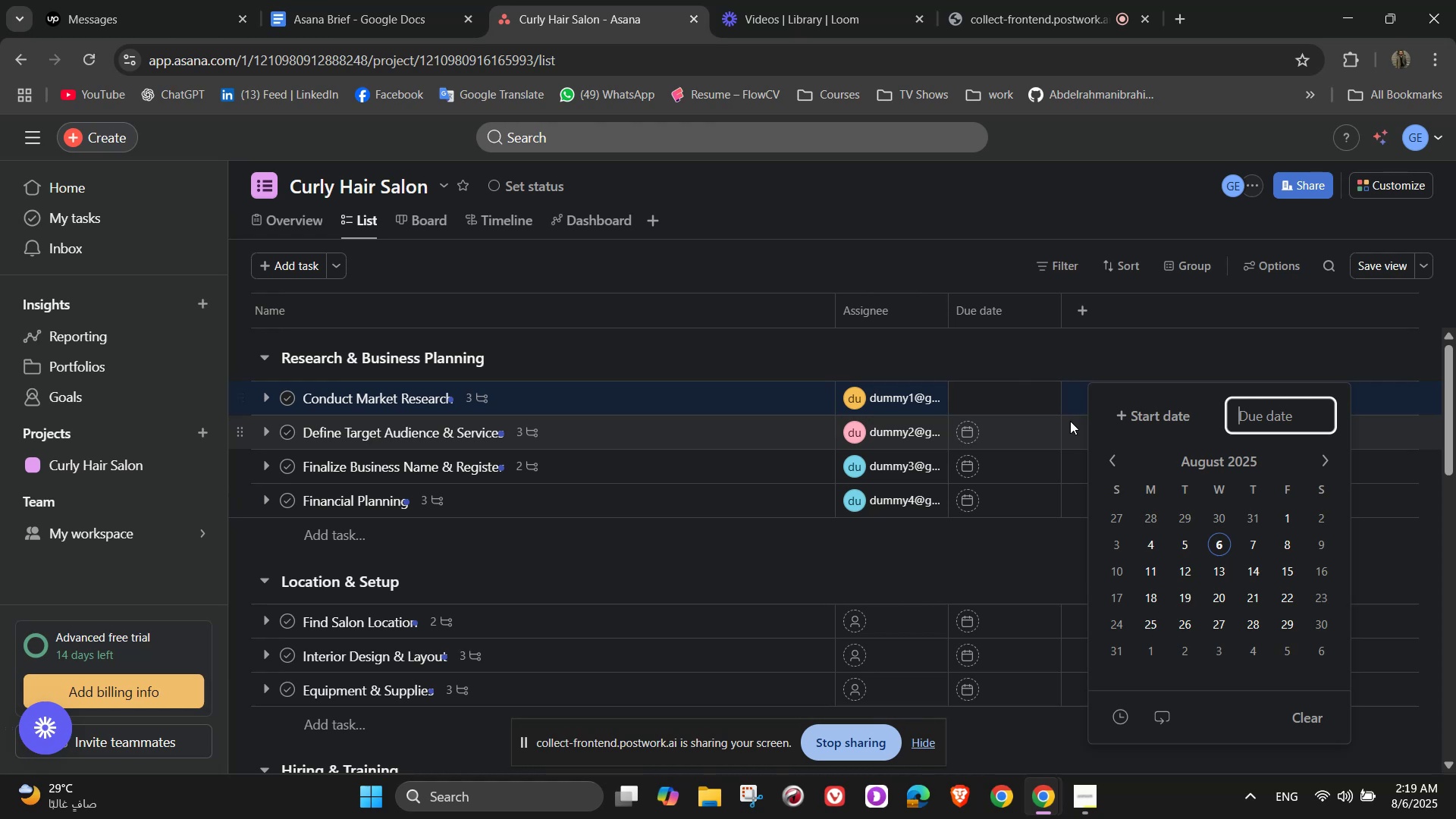 
wait(10.52)
 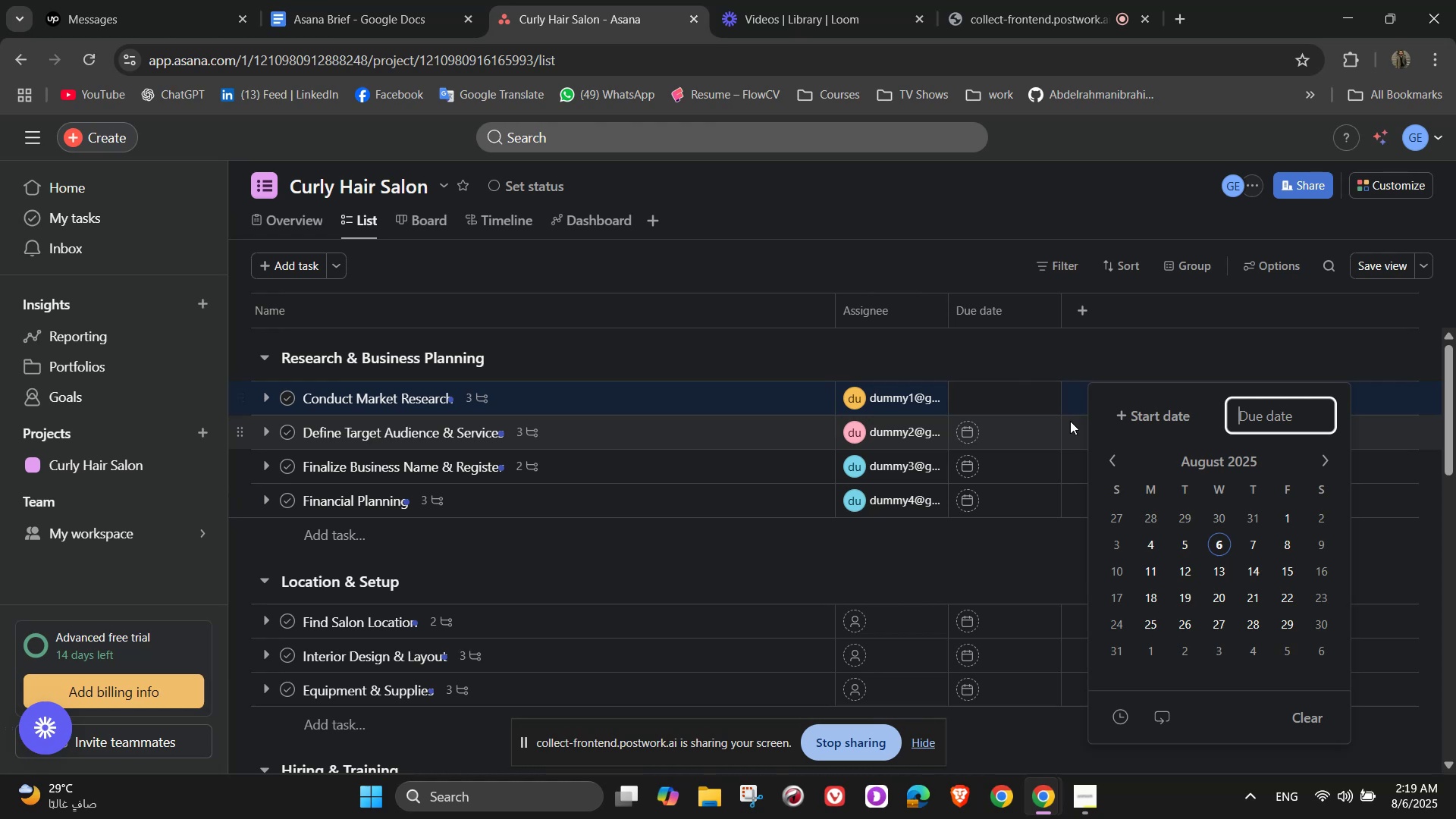 
left_click([1250, 551])
 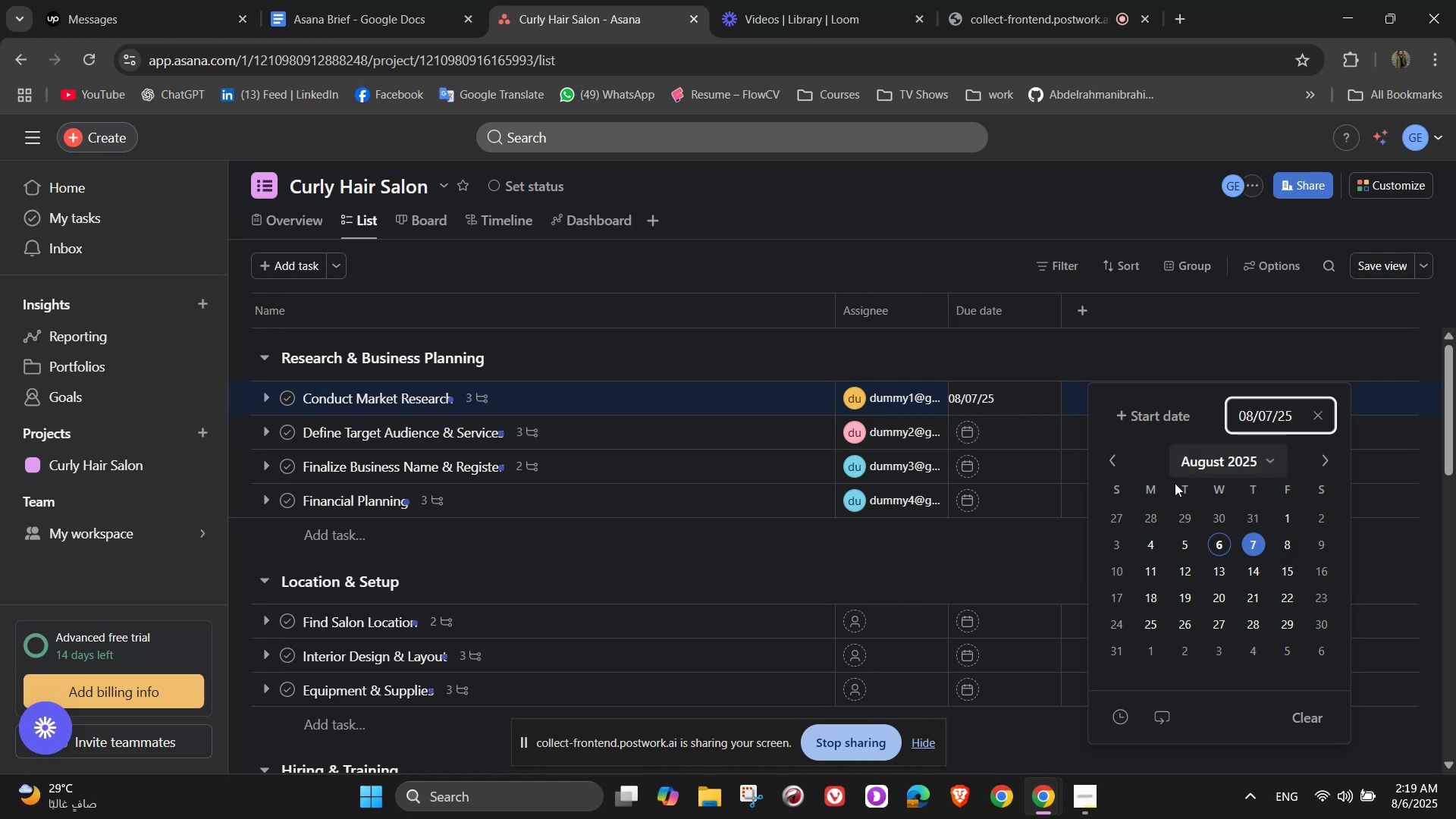 
left_click([1164, 414])
 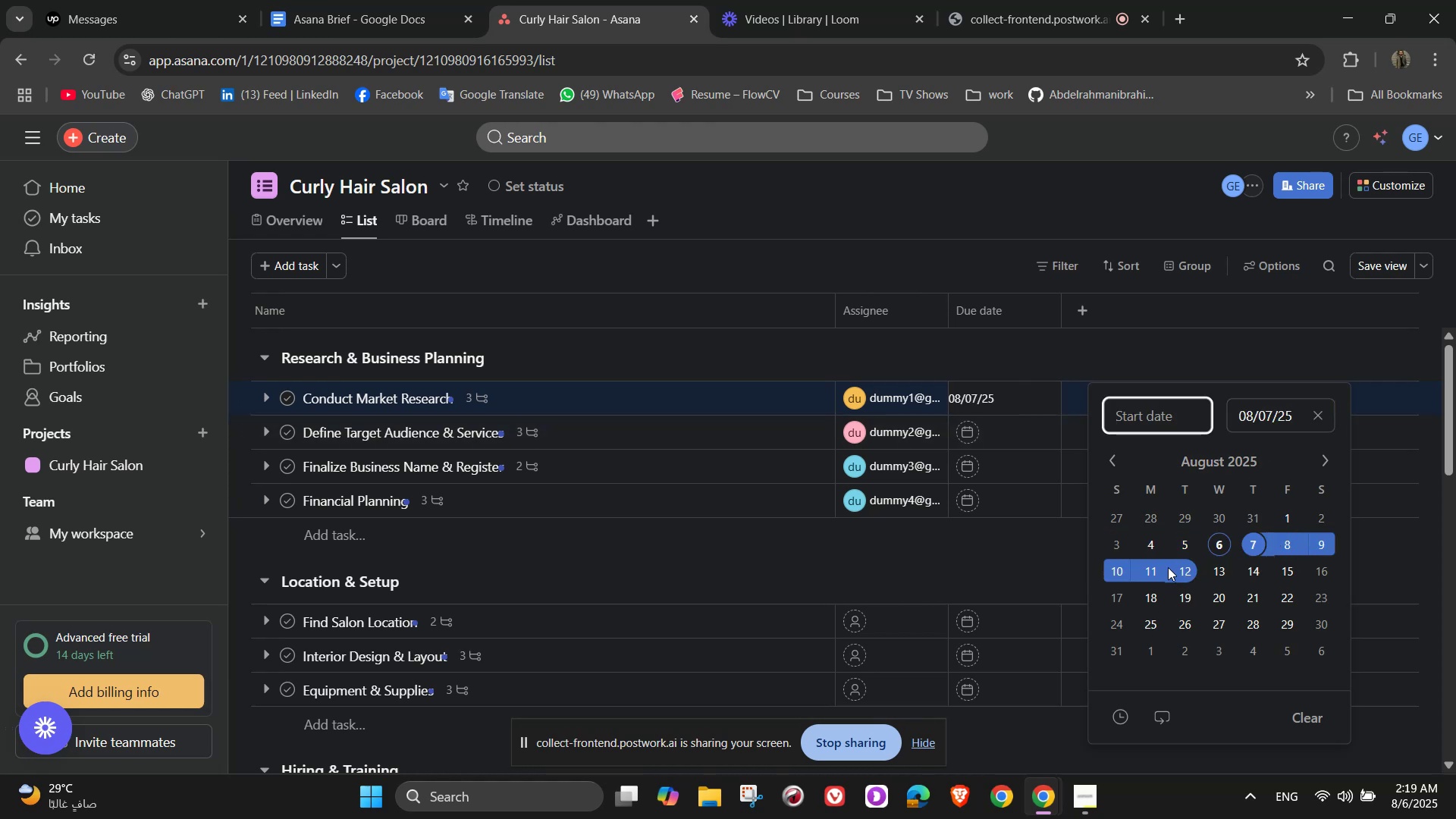 
left_click([1181, 567])
 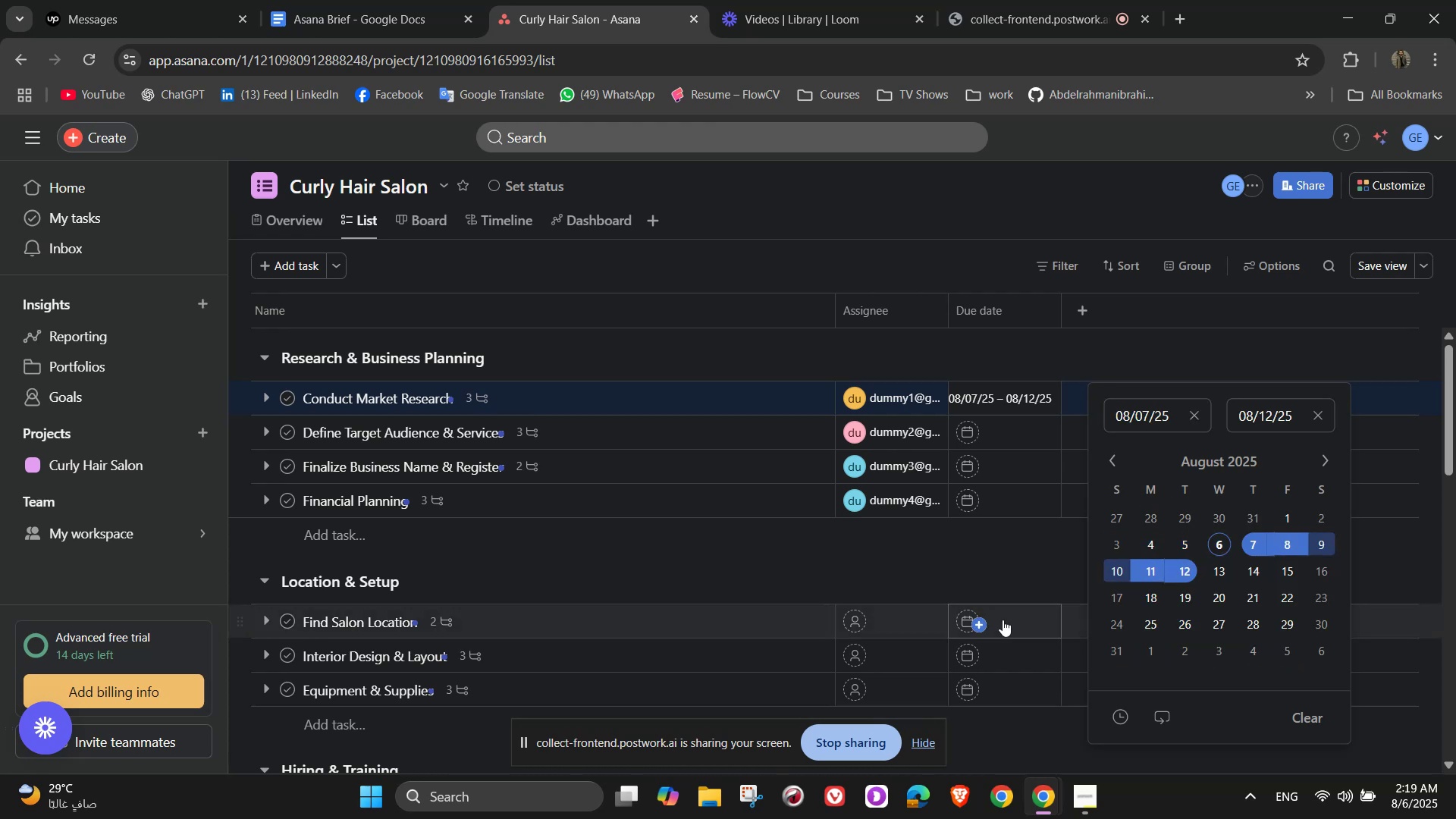 
left_click([974, 571])
 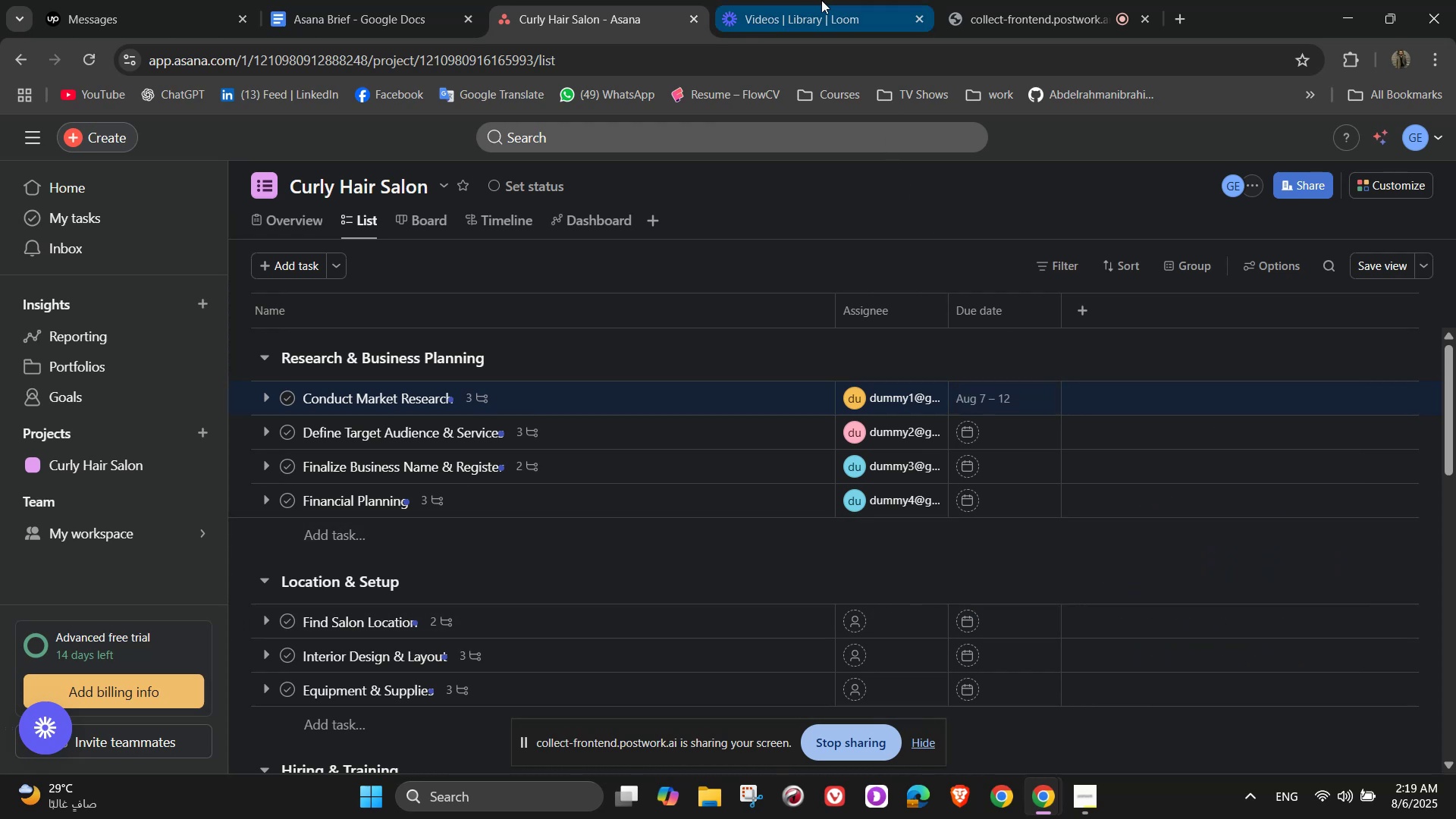 
left_click([977, 0])
 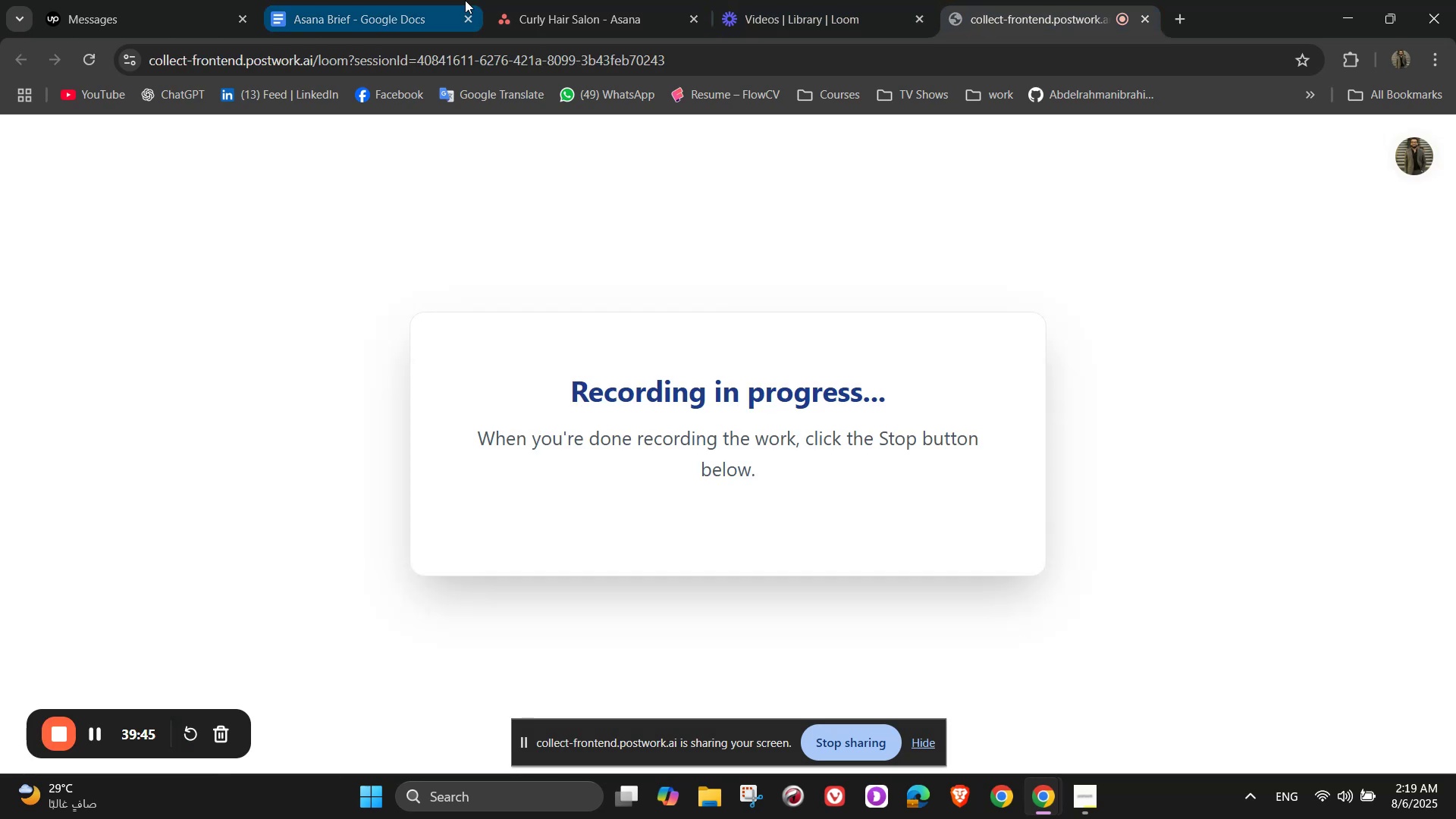 
left_click([535, 0])
 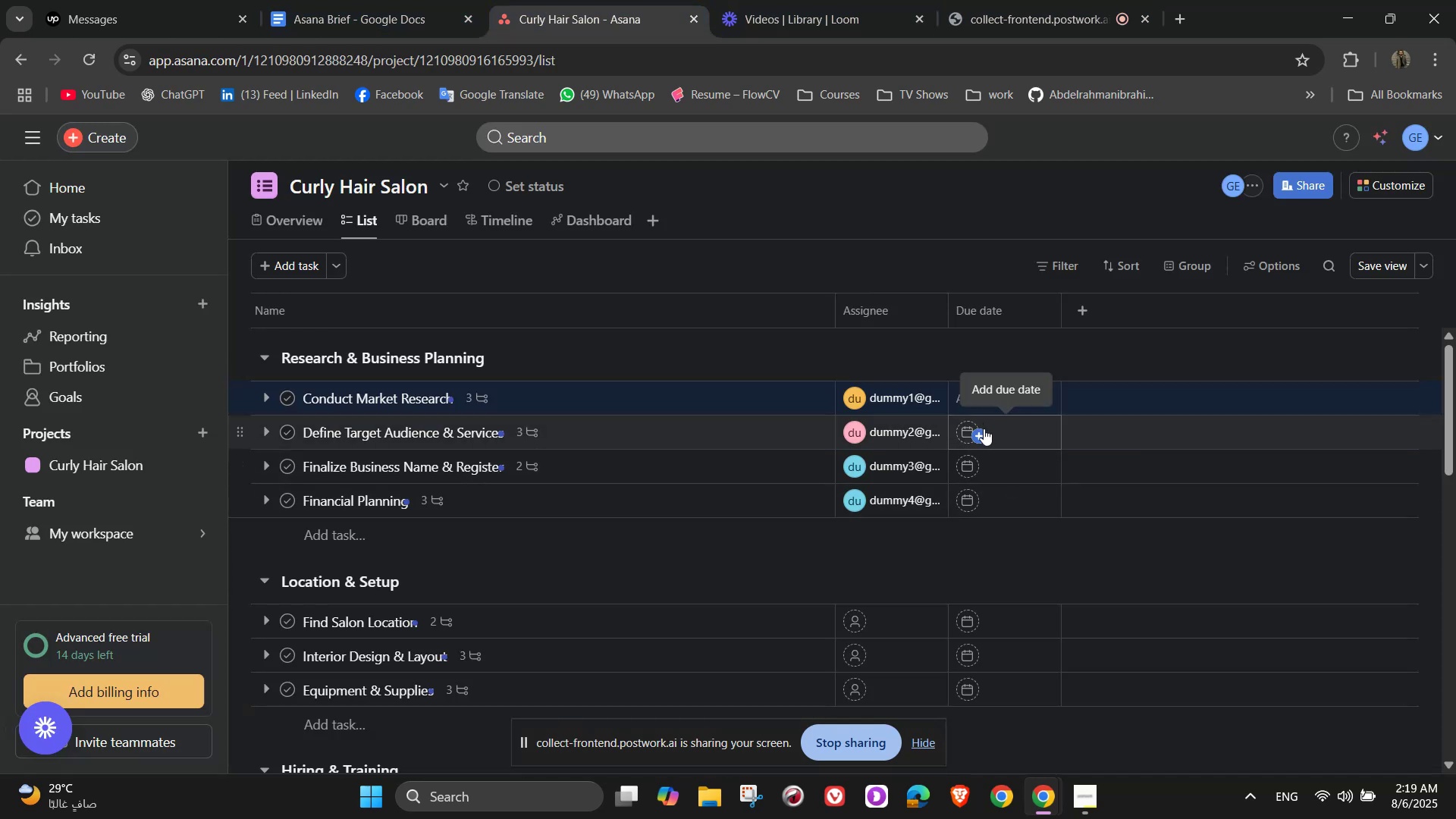 
left_click([984, 435])
 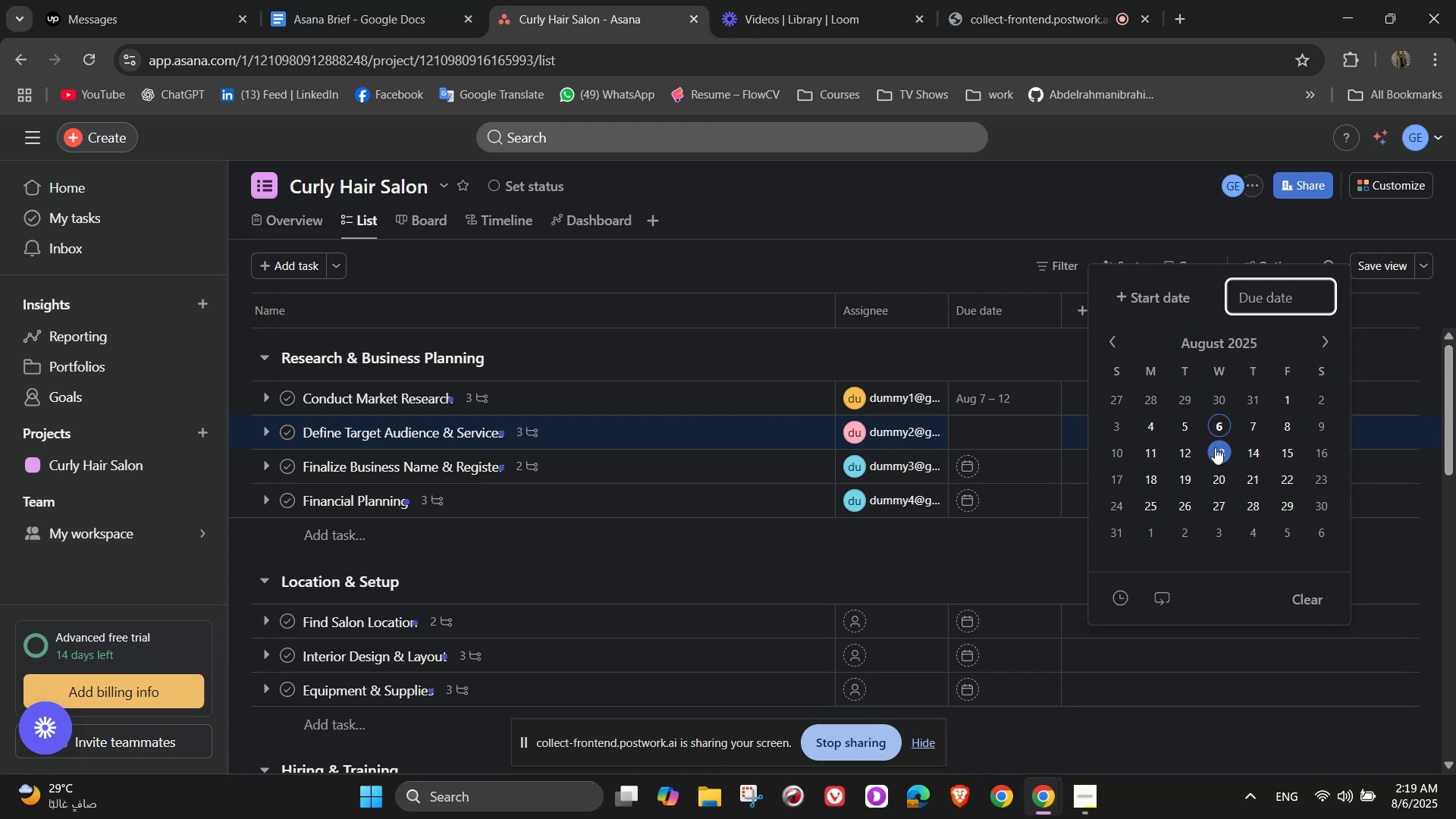 
left_click([1163, 303])
 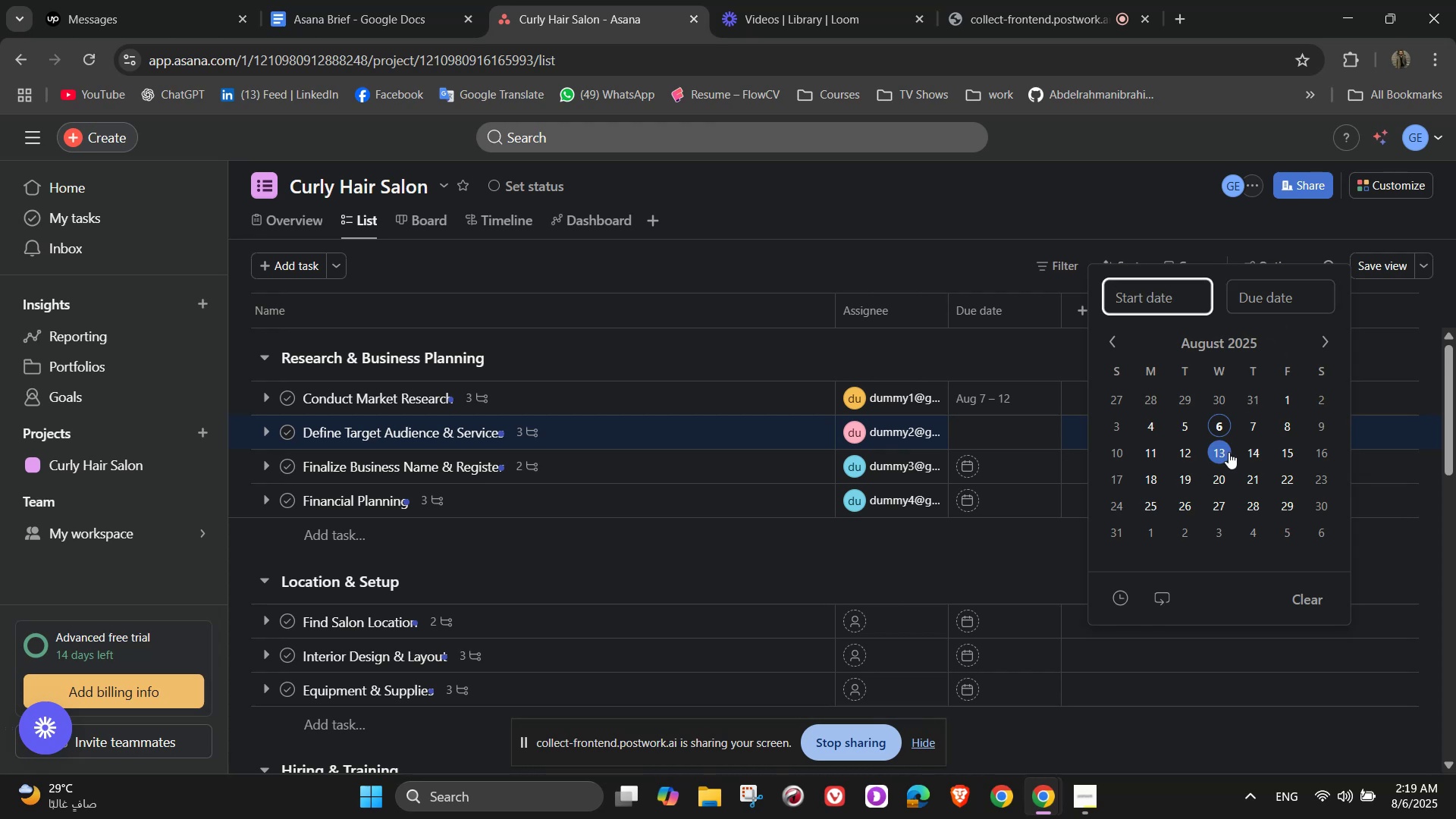 
left_click([1219, 450])
 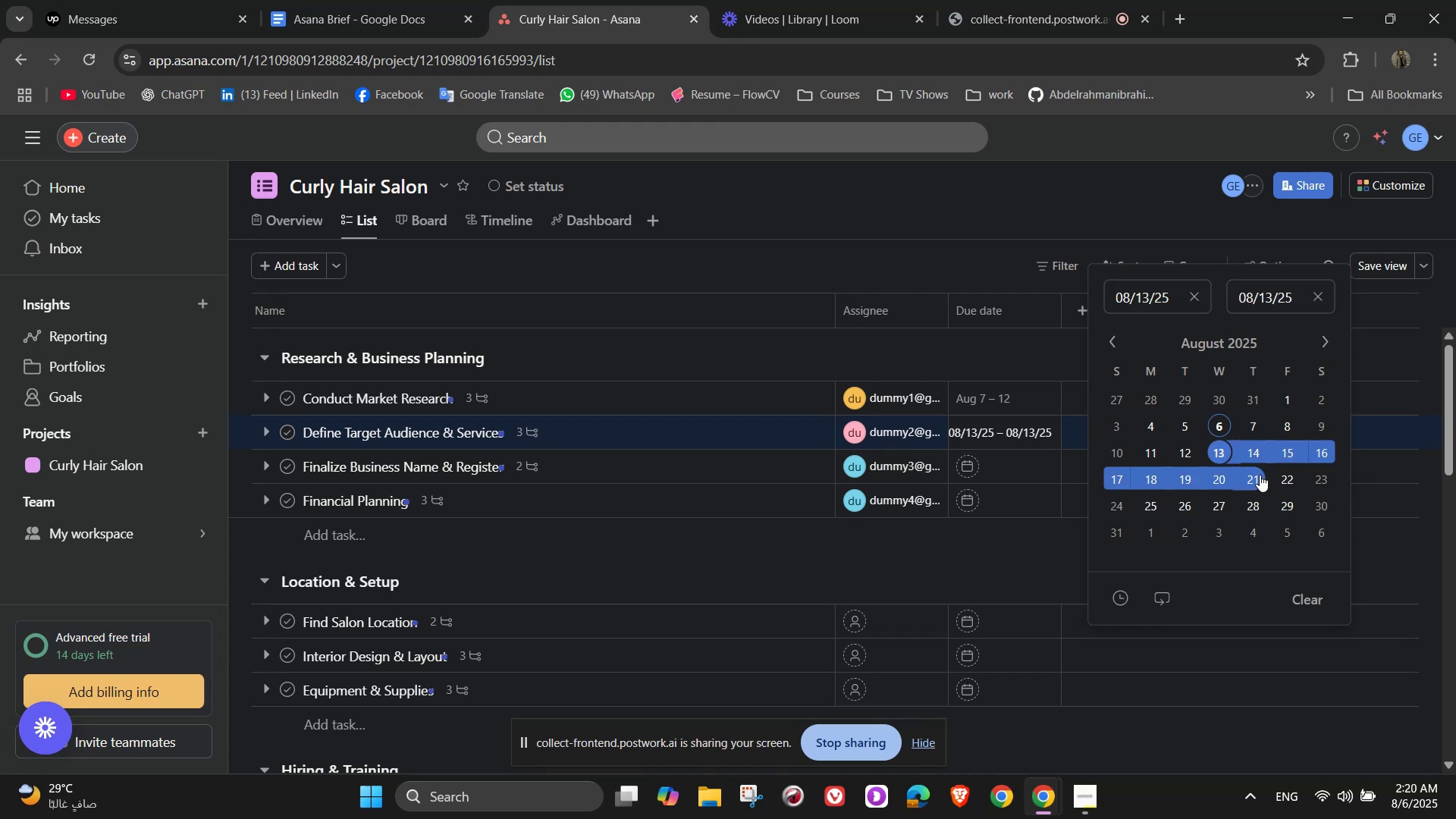 
left_click([1218, 475])
 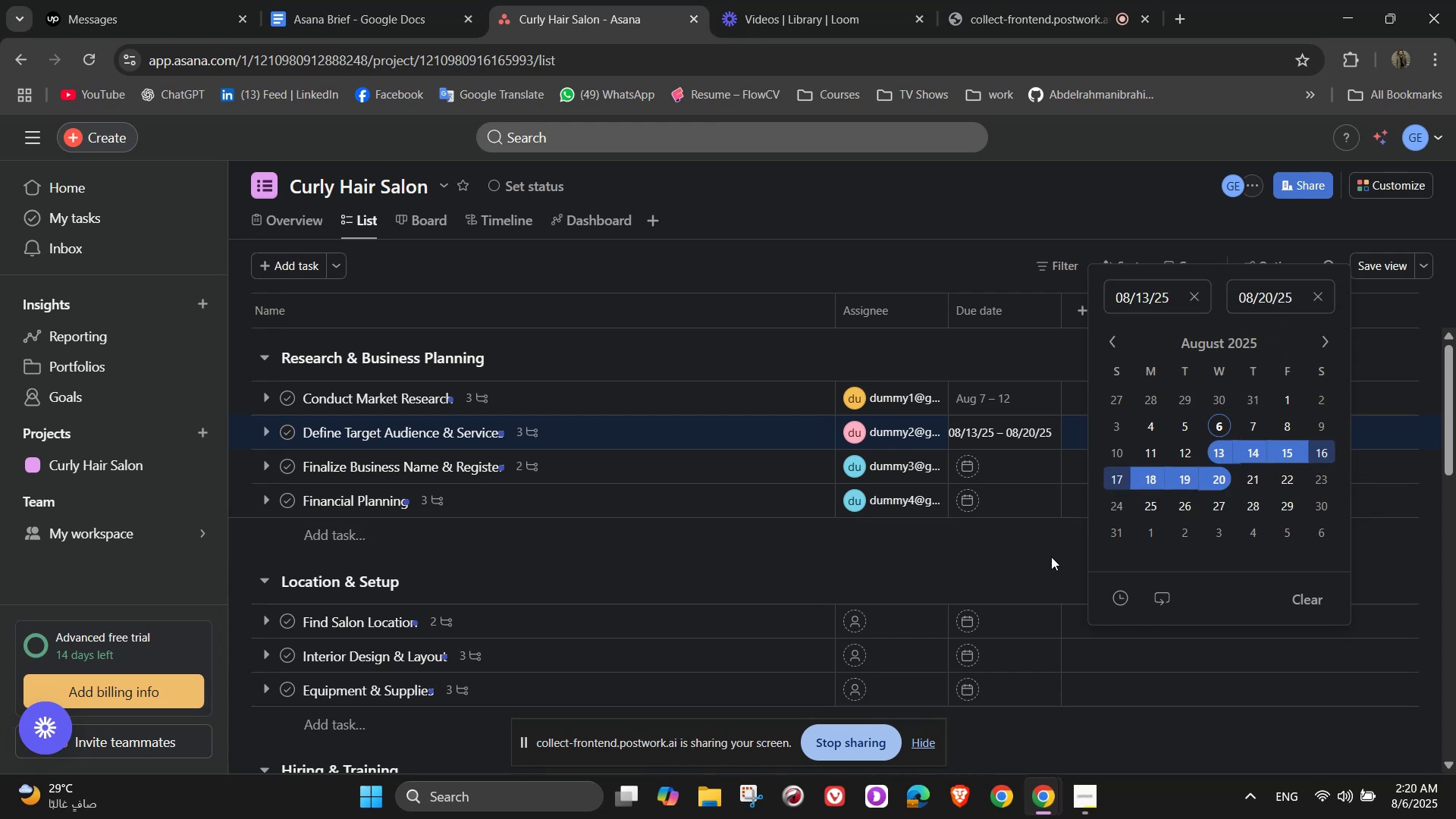 
left_click([1040, 563])
 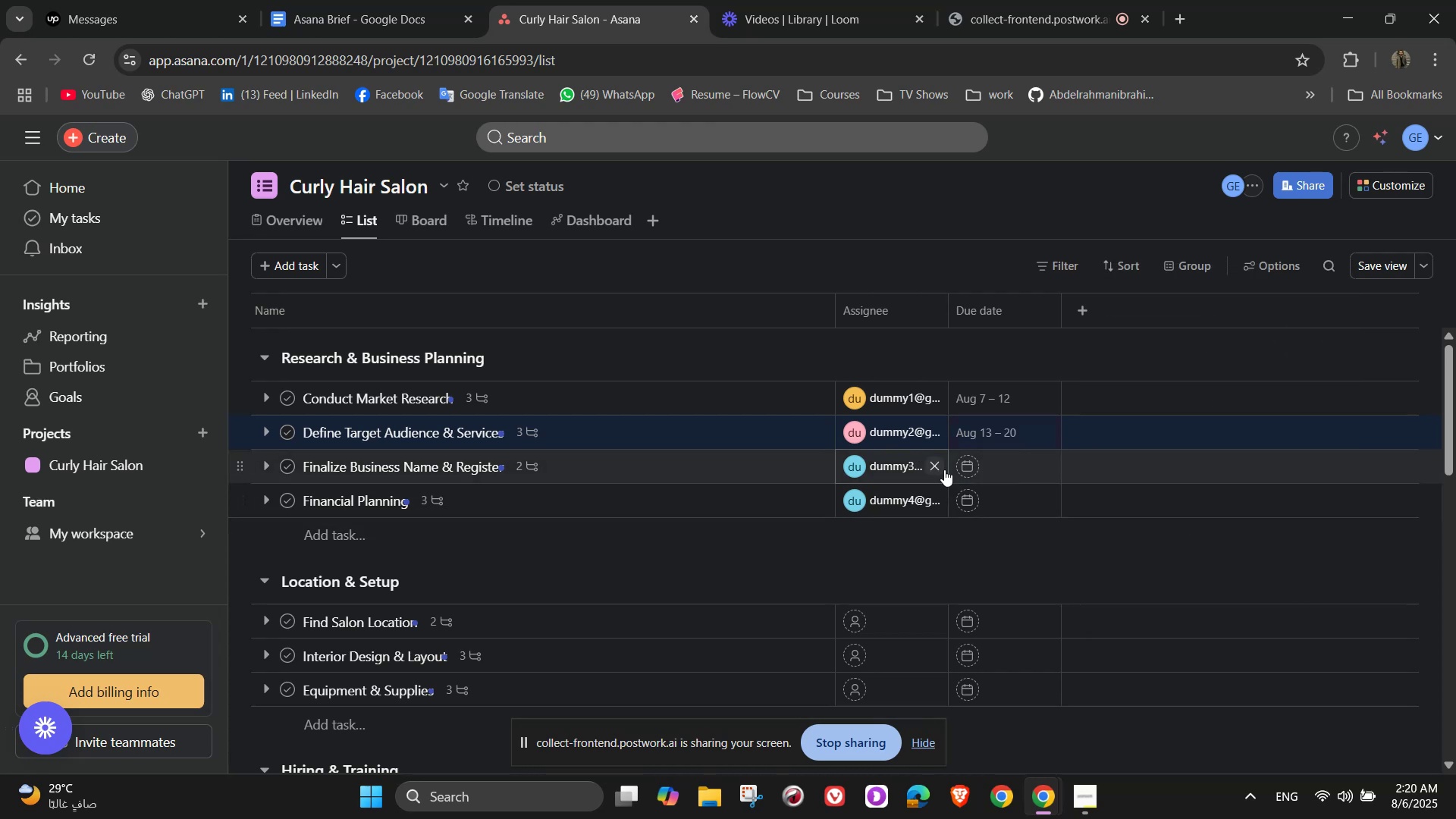 
left_click([984, 469])
 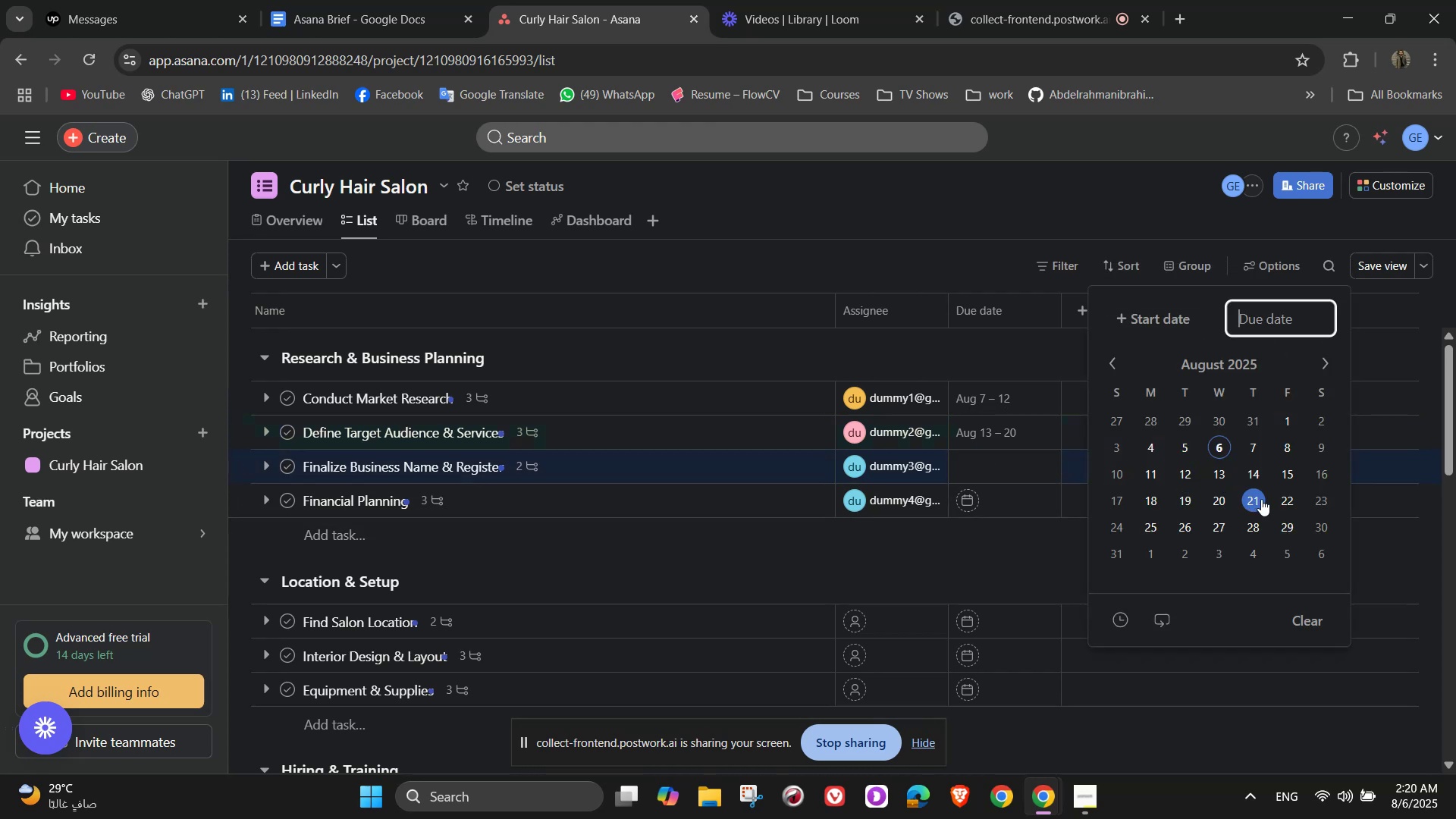 
left_click([1151, 322])
 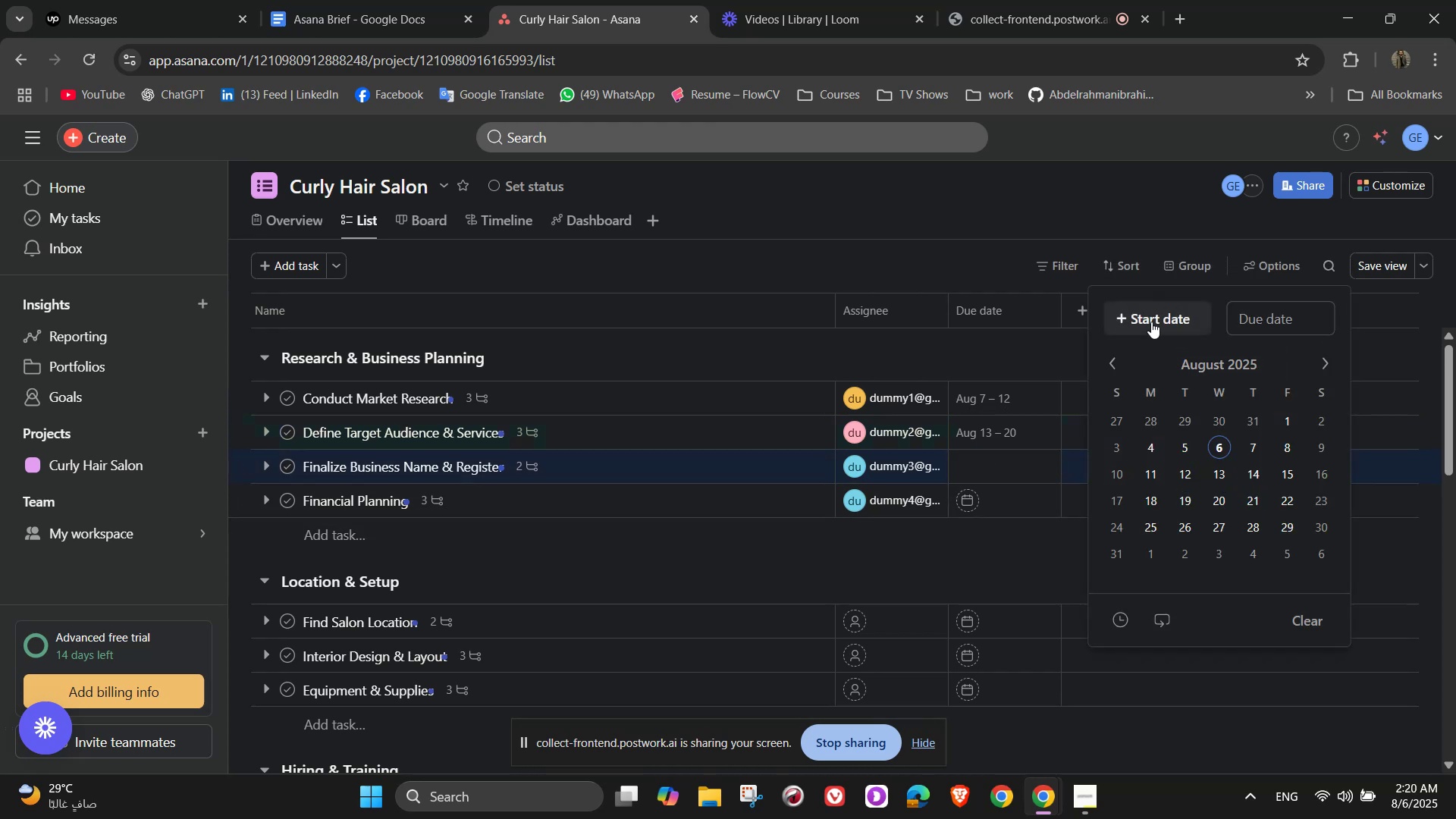 
right_click([1151, 322])
 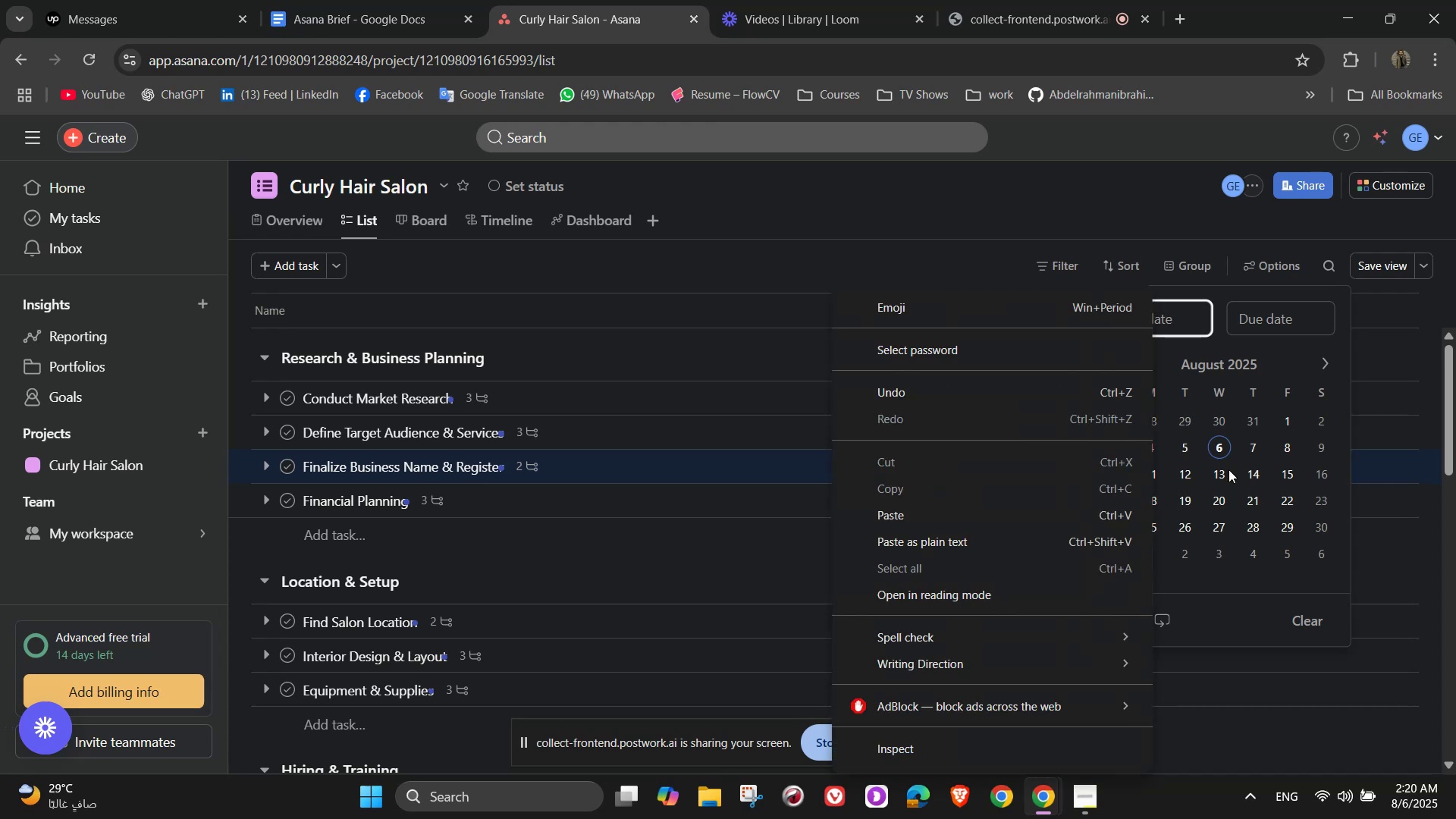 
left_click([1253, 478])
 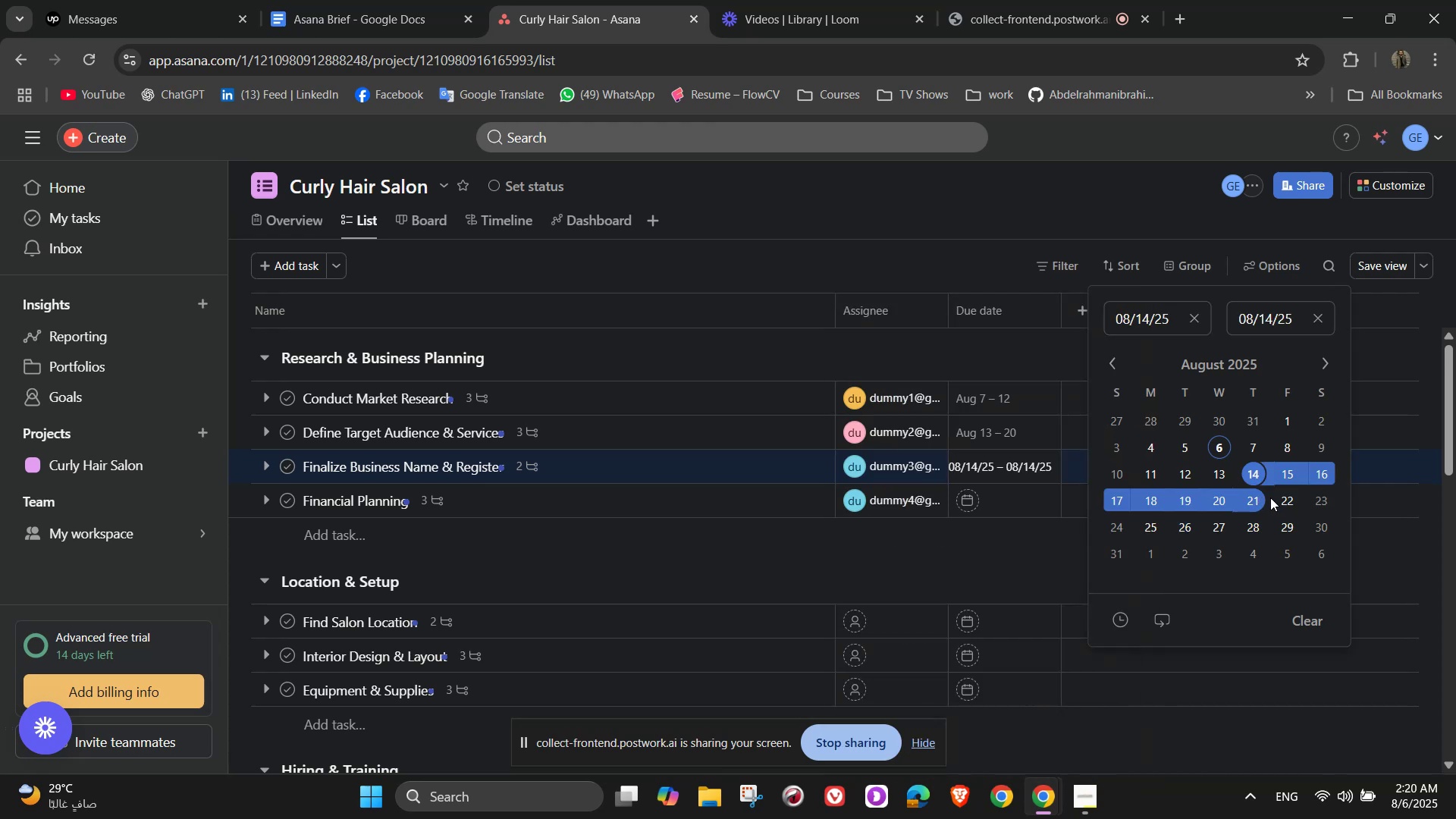 
double_click([1294, 494])
 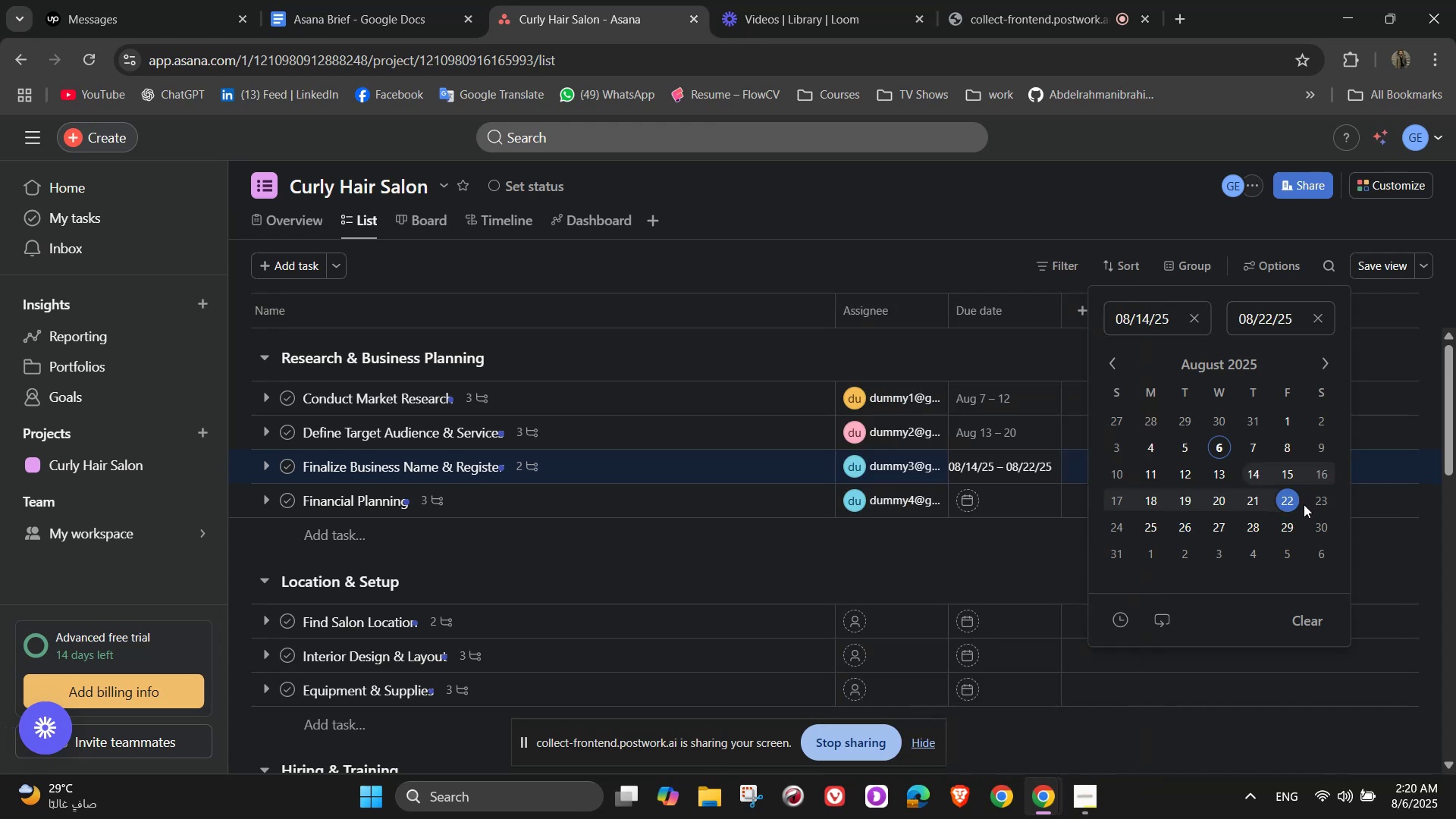 
double_click([1259, 494])
 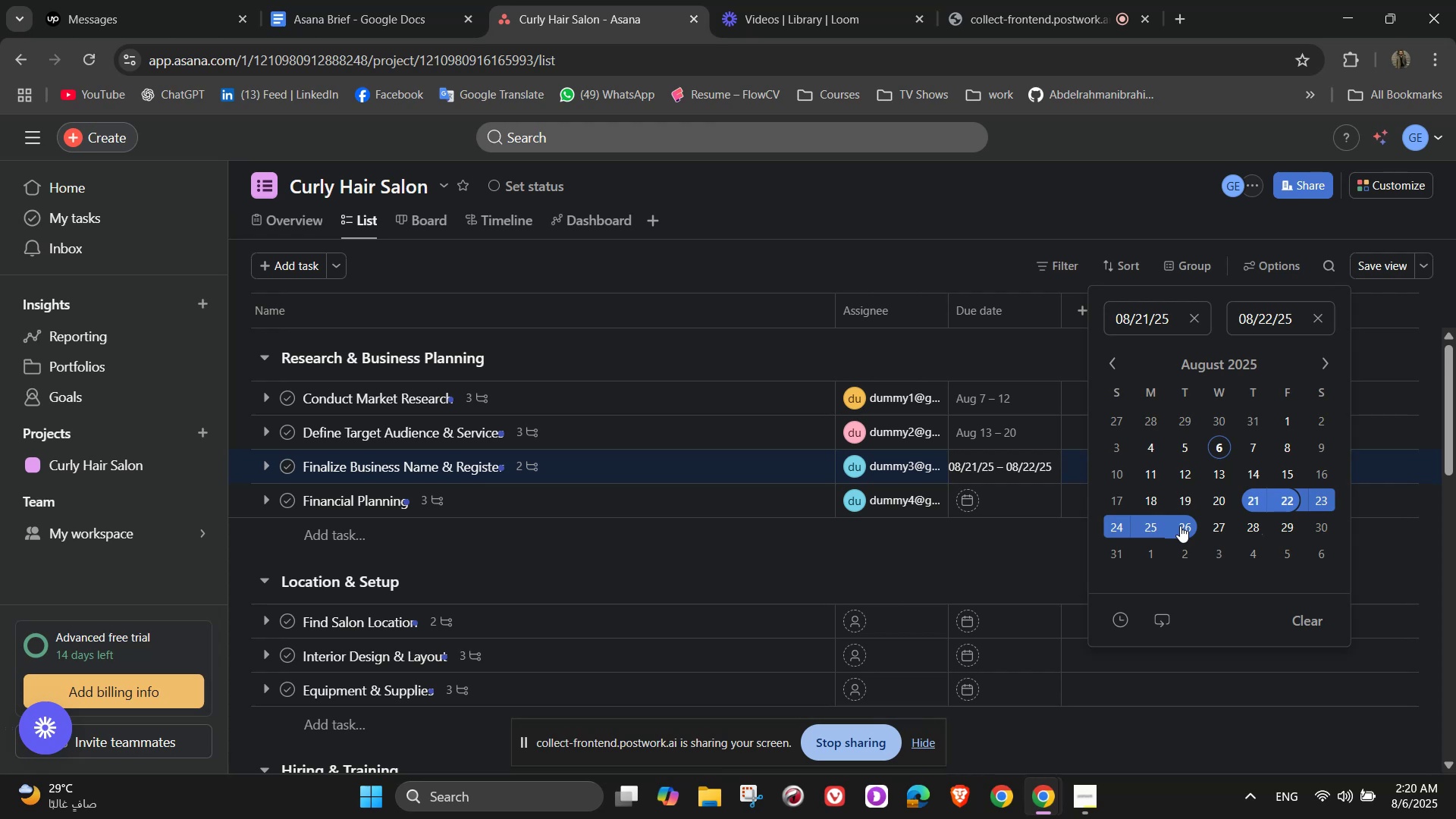 
wait(5.96)
 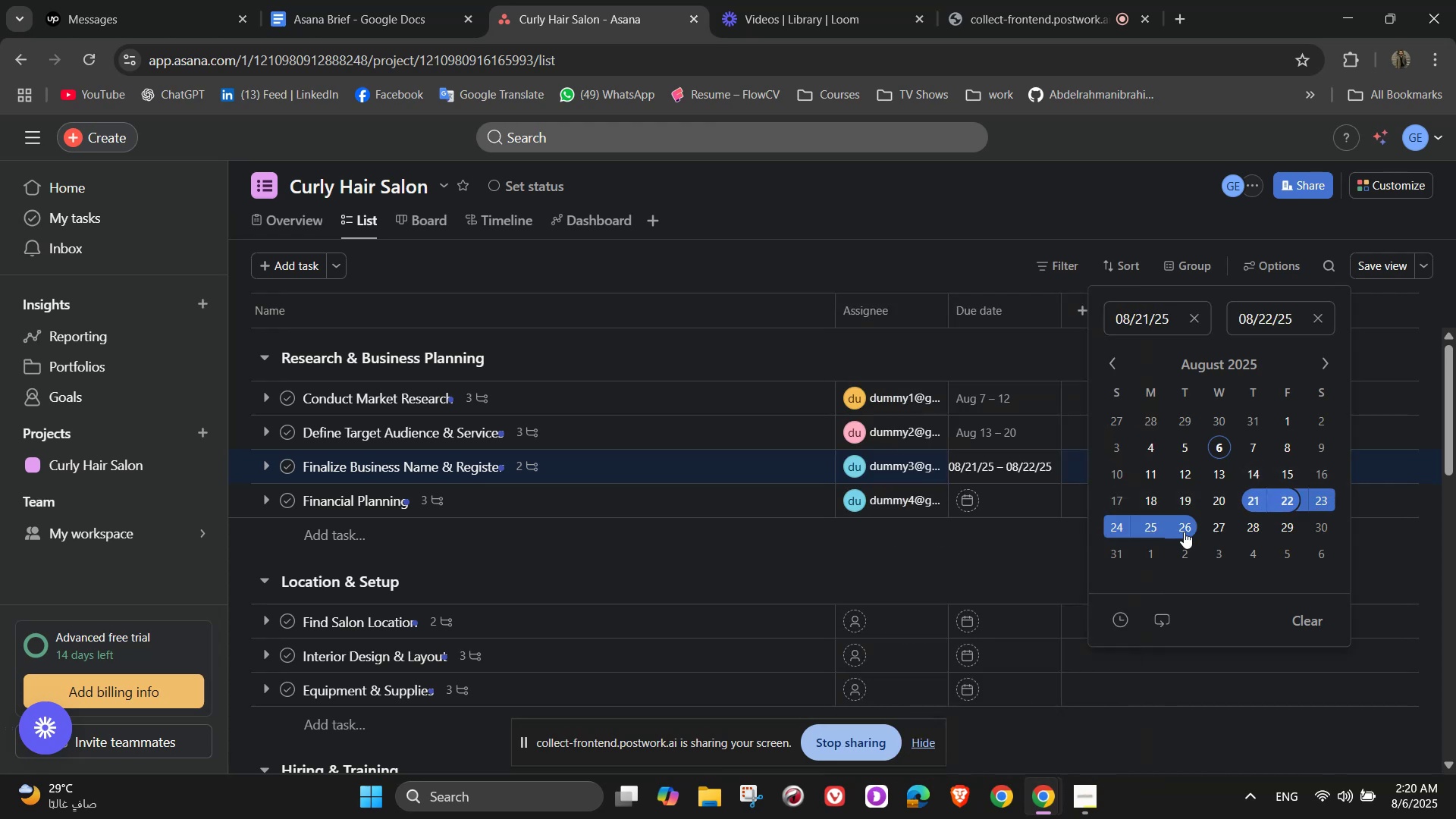 
left_click([1141, 526])
 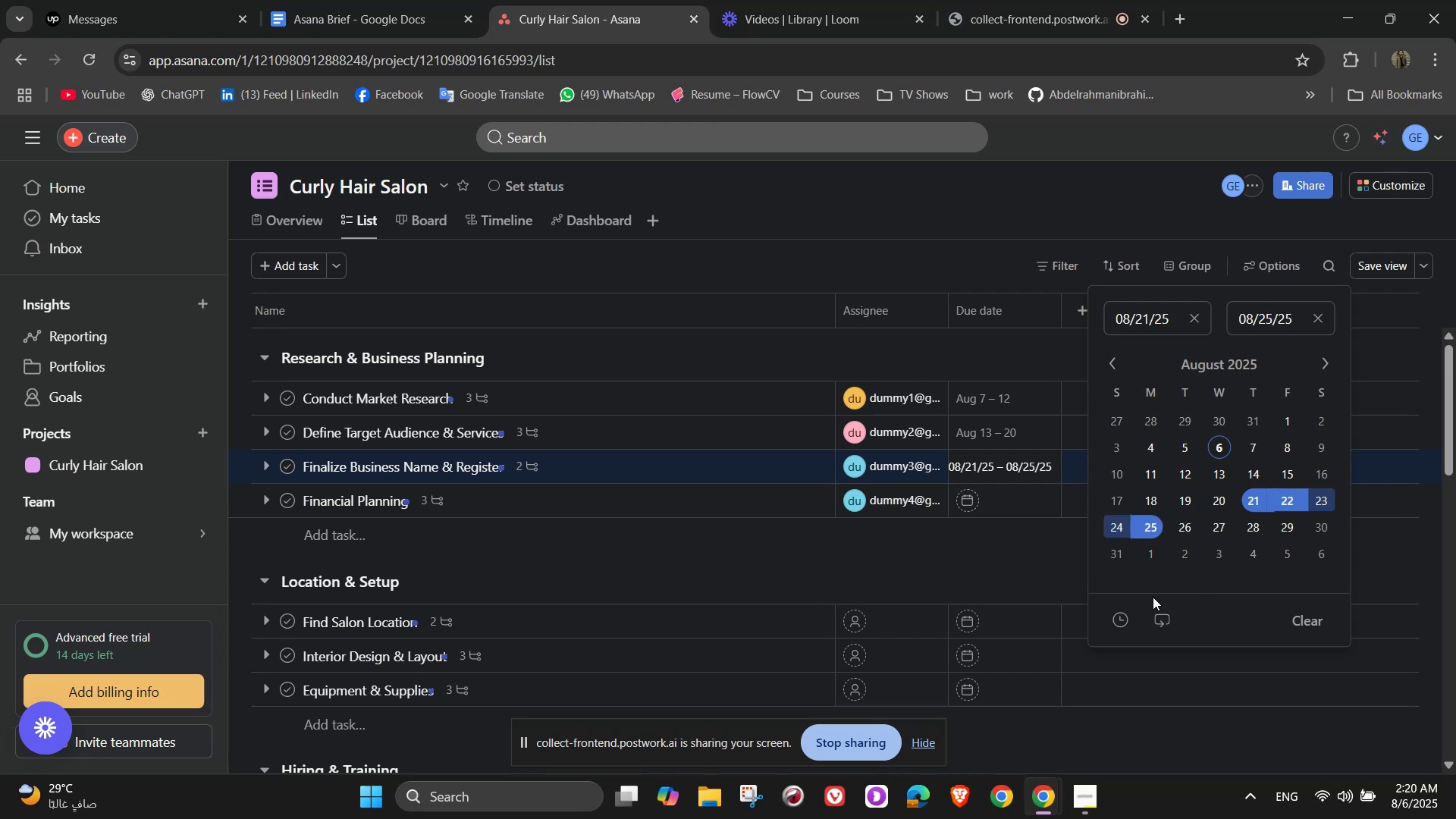 
left_click([996, 566])
 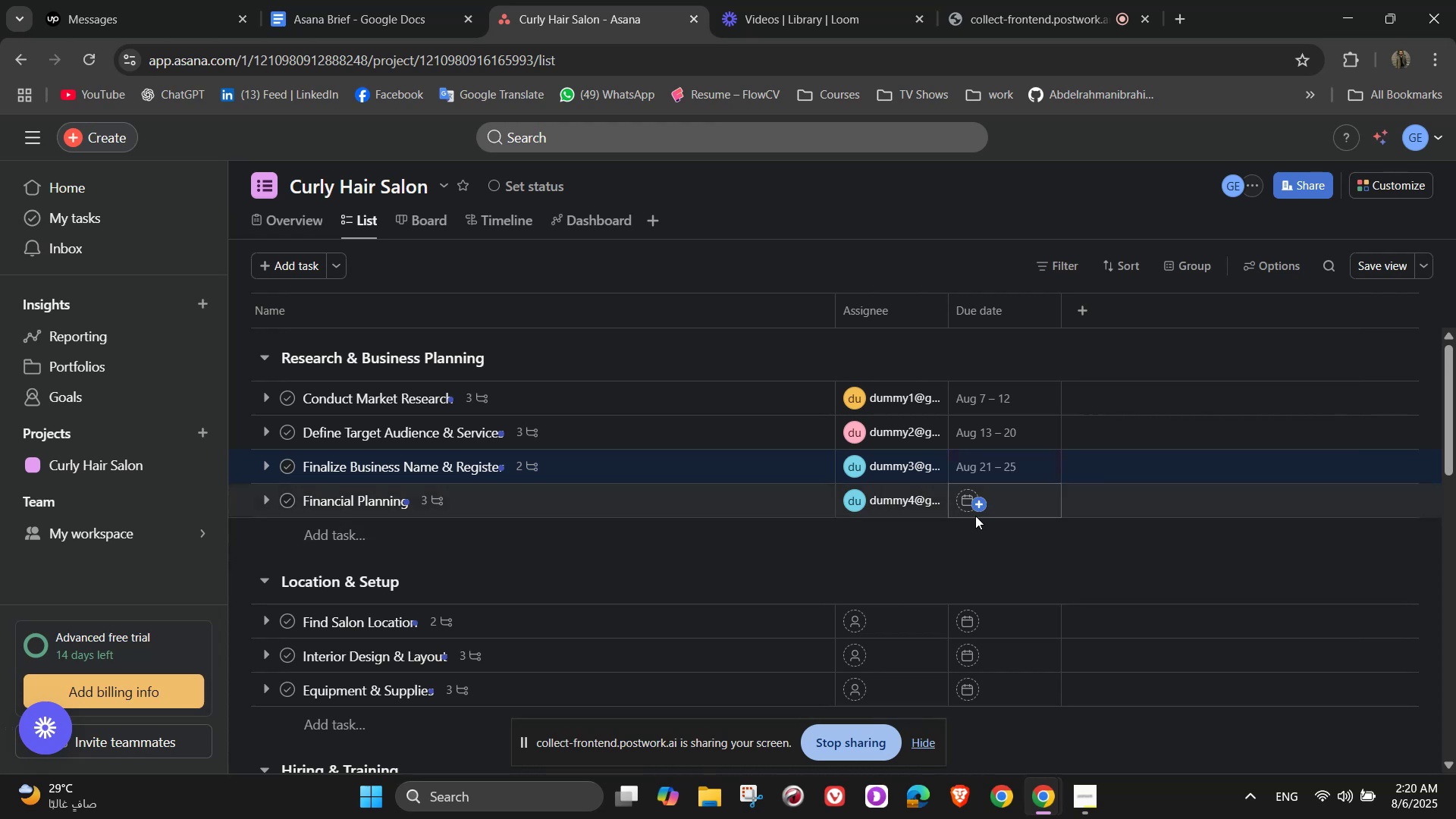 
left_click([971, 505])
 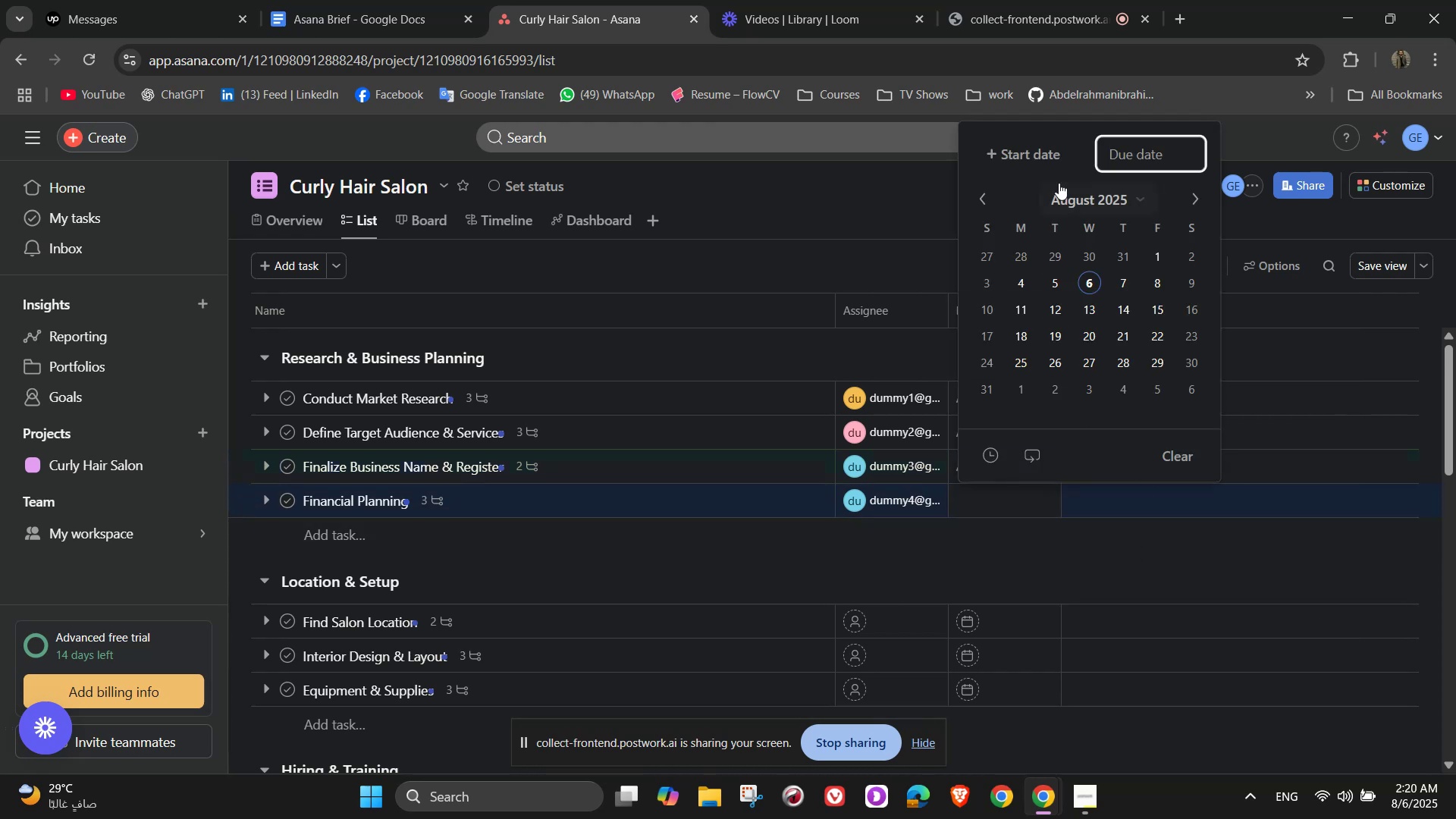 
left_click([1043, 159])
 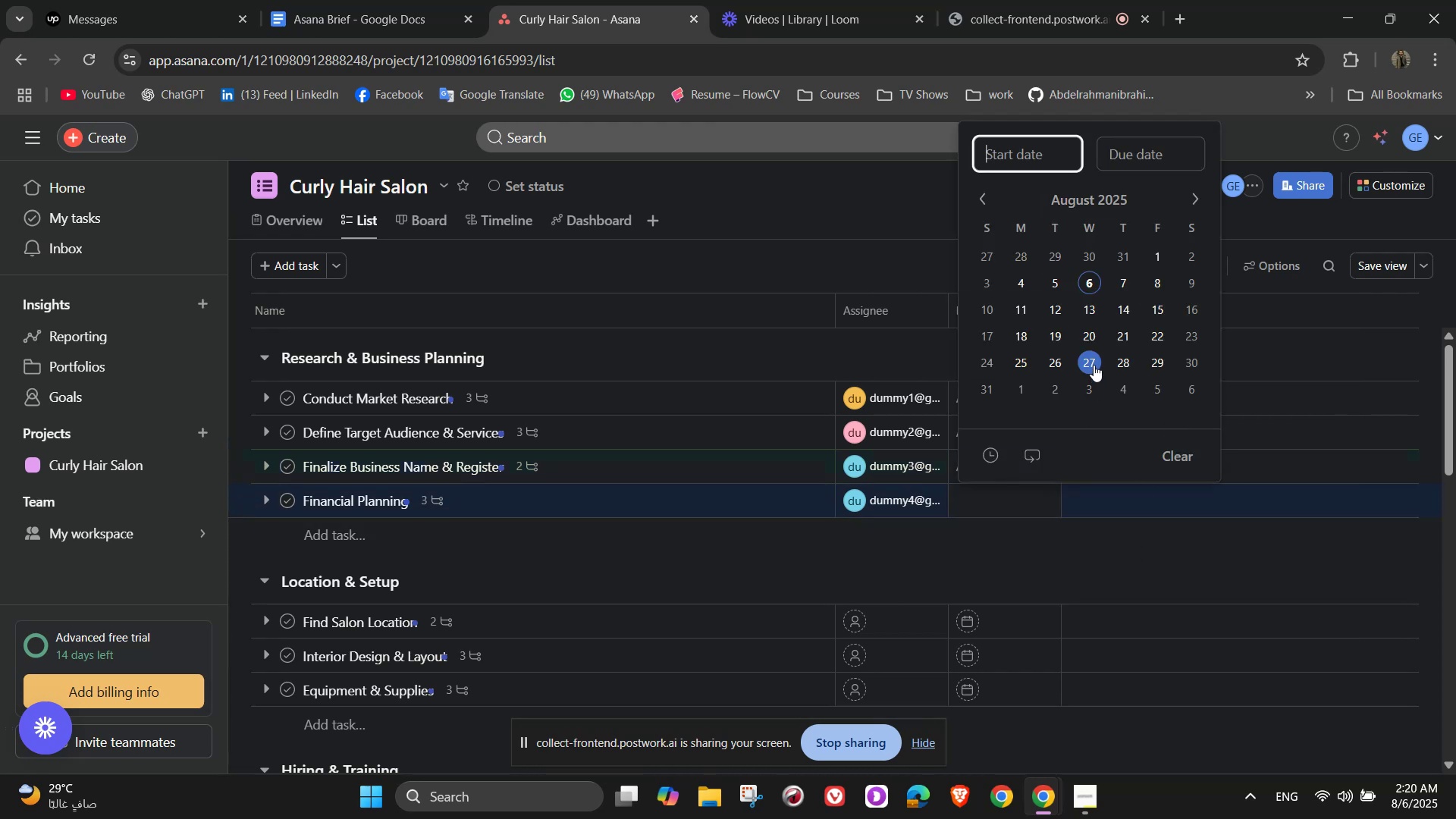 
left_click([1056, 359])
 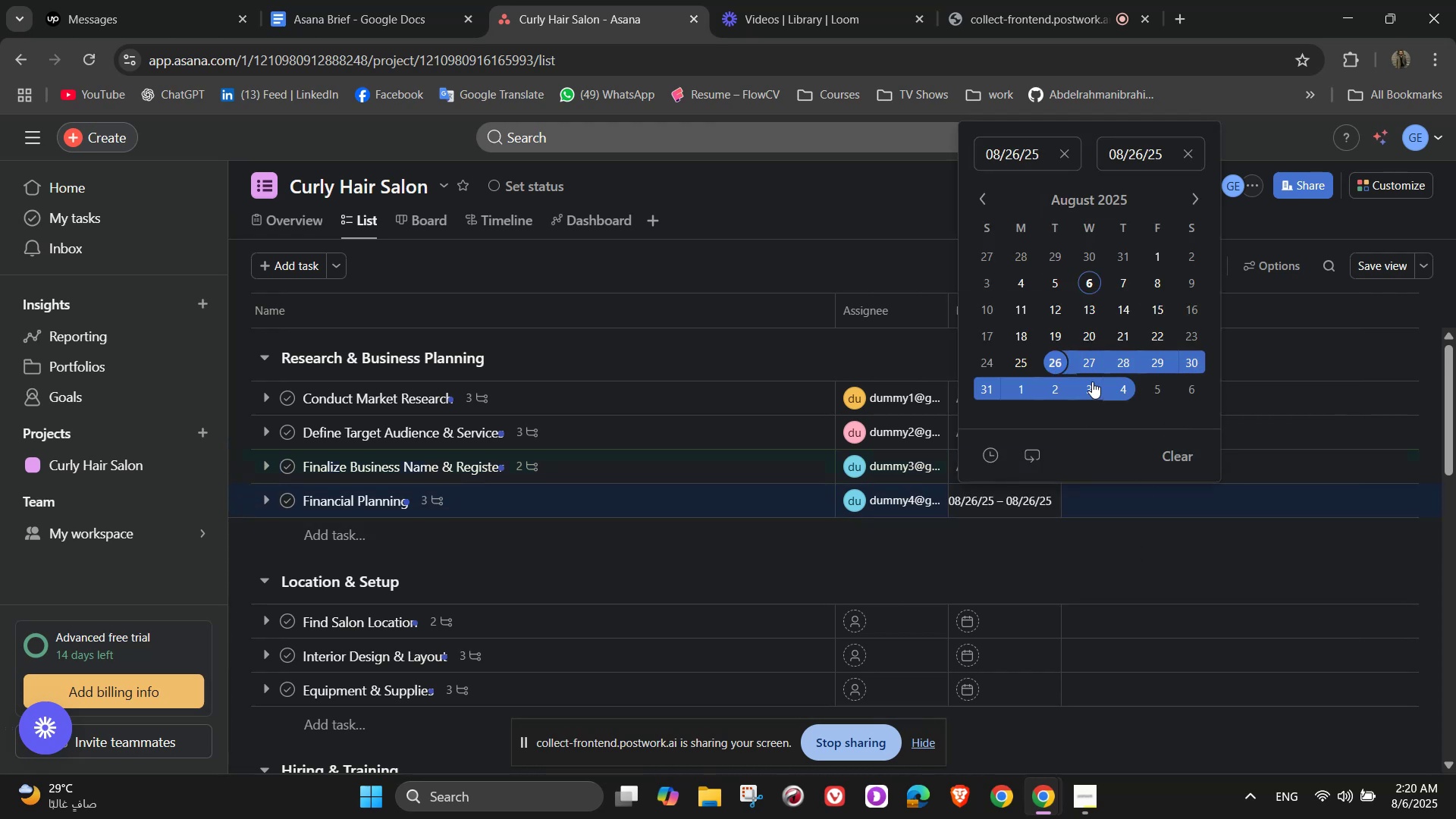 
left_click([984, 388])
 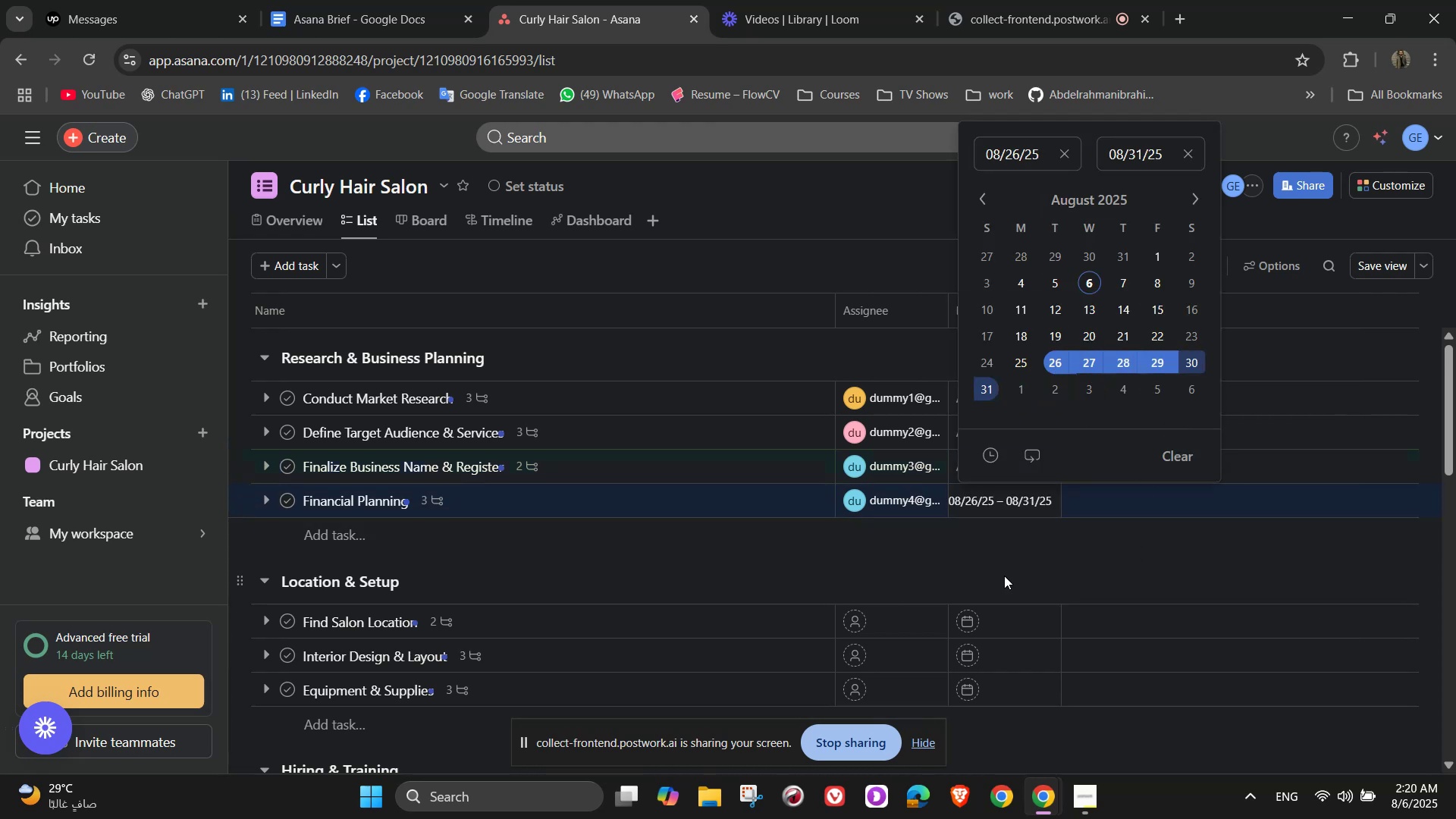 
left_click([1005, 576])
 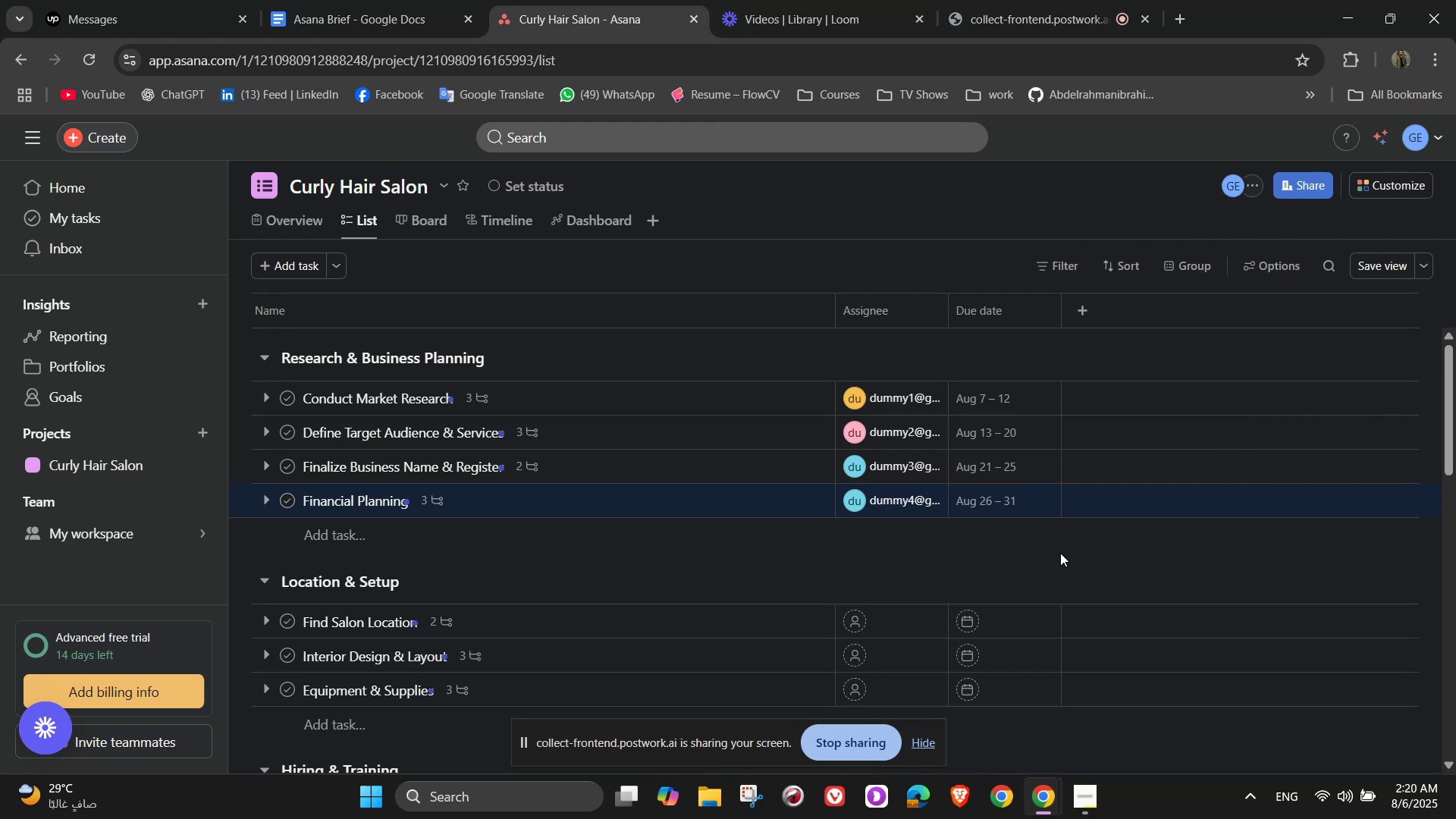 
scroll: coordinate [1060, 552], scroll_direction: down, amount: 1.0
 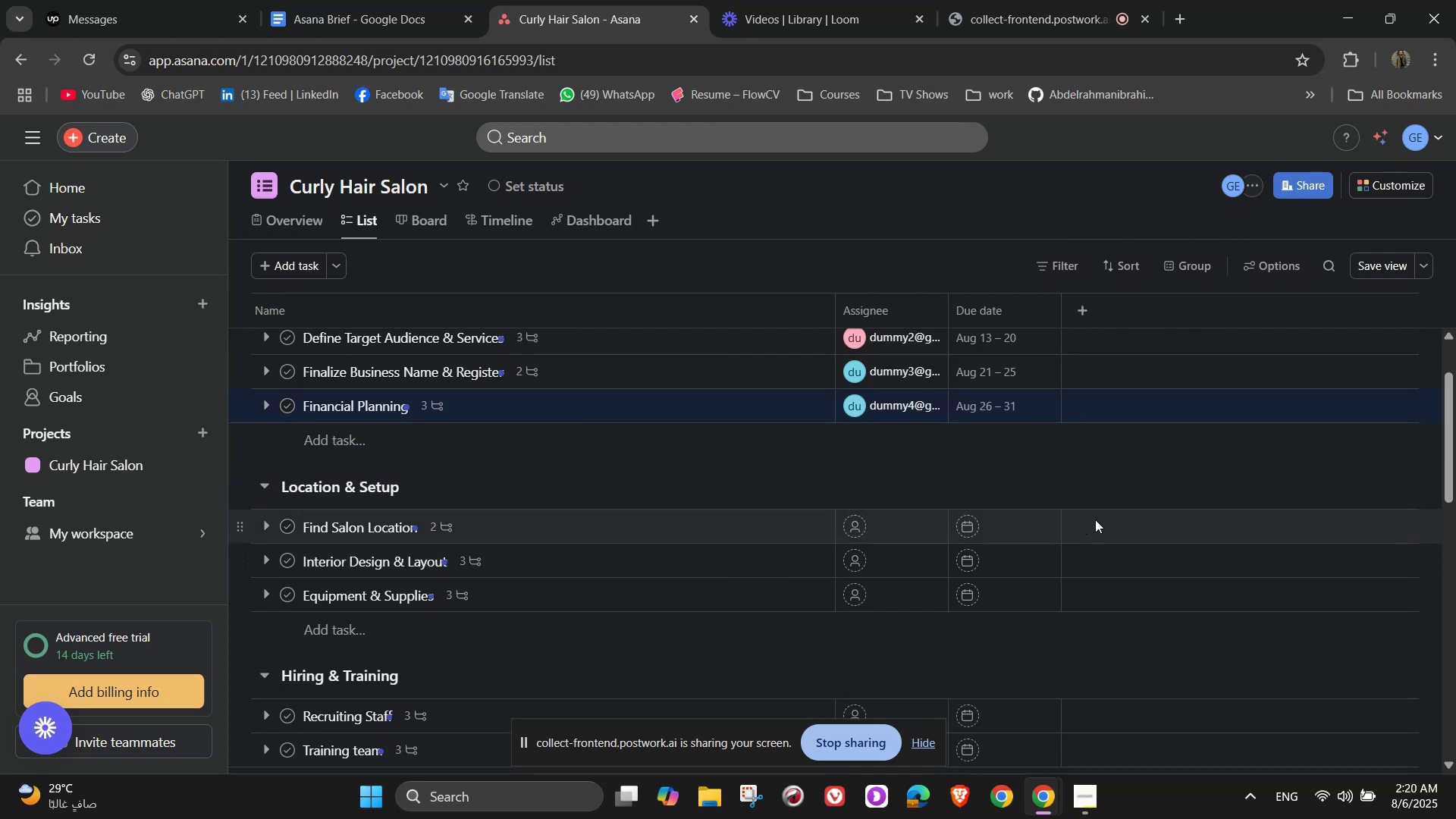 
scroll: coordinate [1121, 488], scroll_direction: up, amount: 3.0
 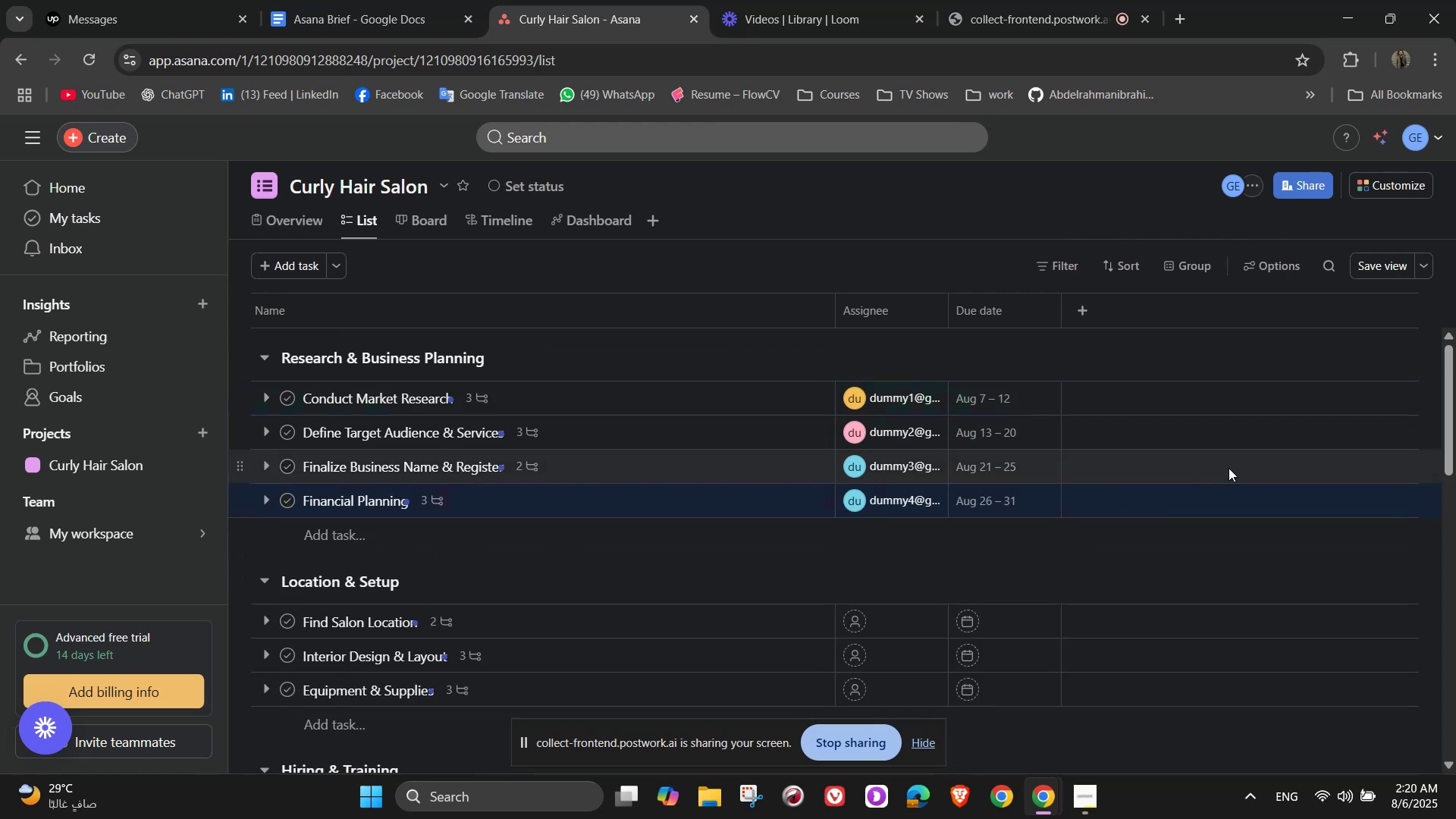 
scroll: coordinate [1046, 544], scroll_direction: down, amount: 2.0
 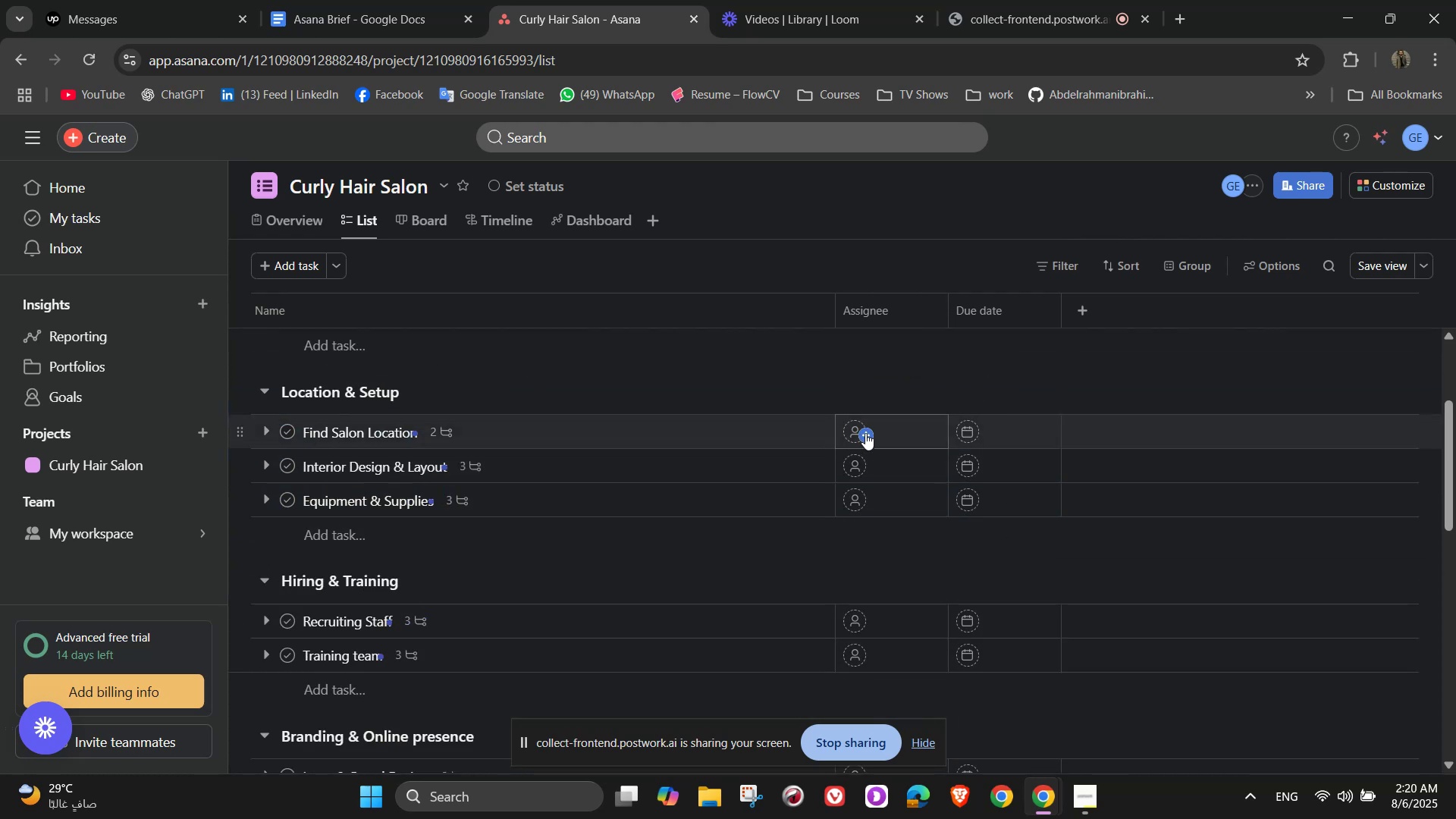 
left_click([856, 431])
 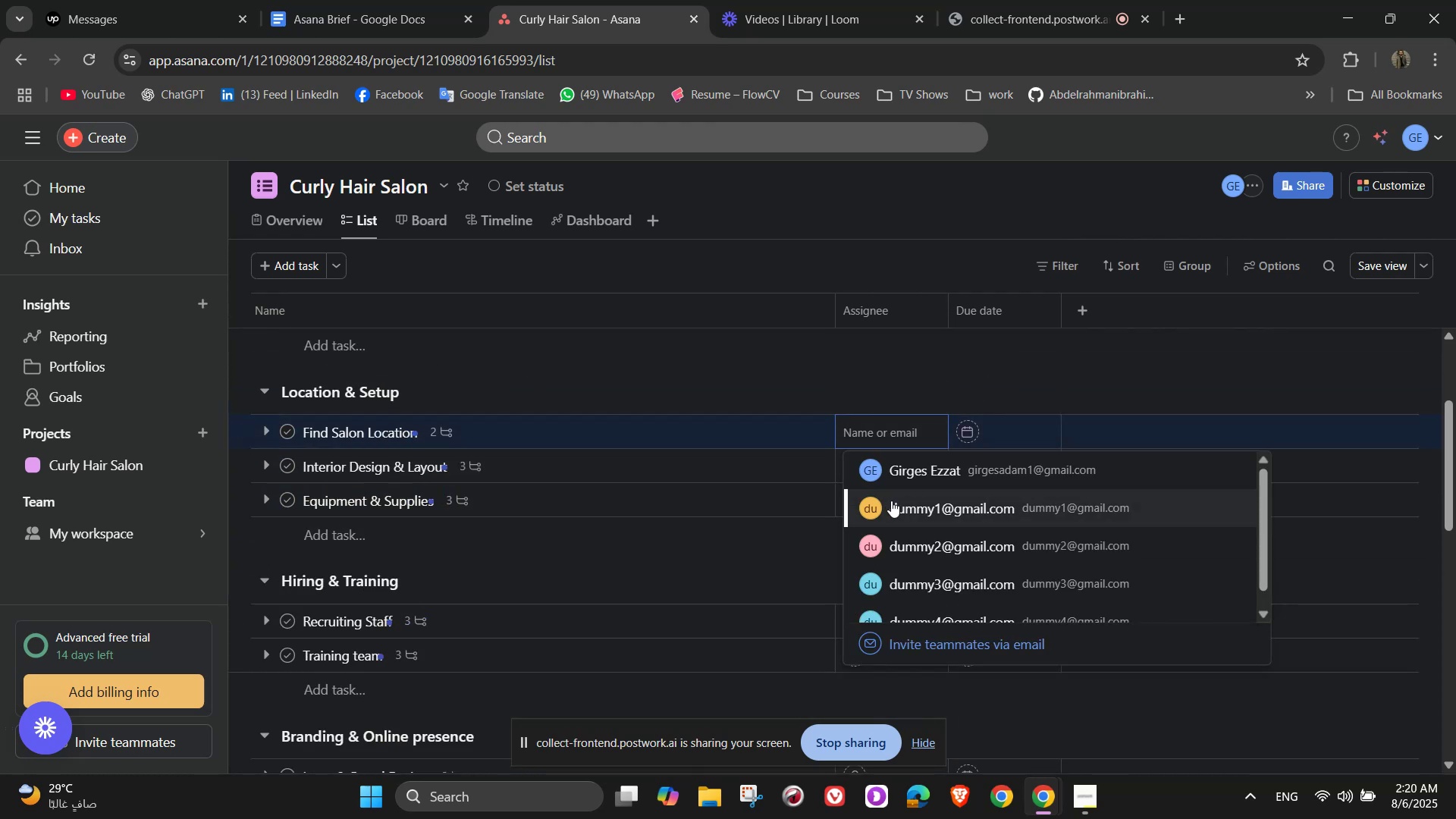 
left_click([891, 500])
 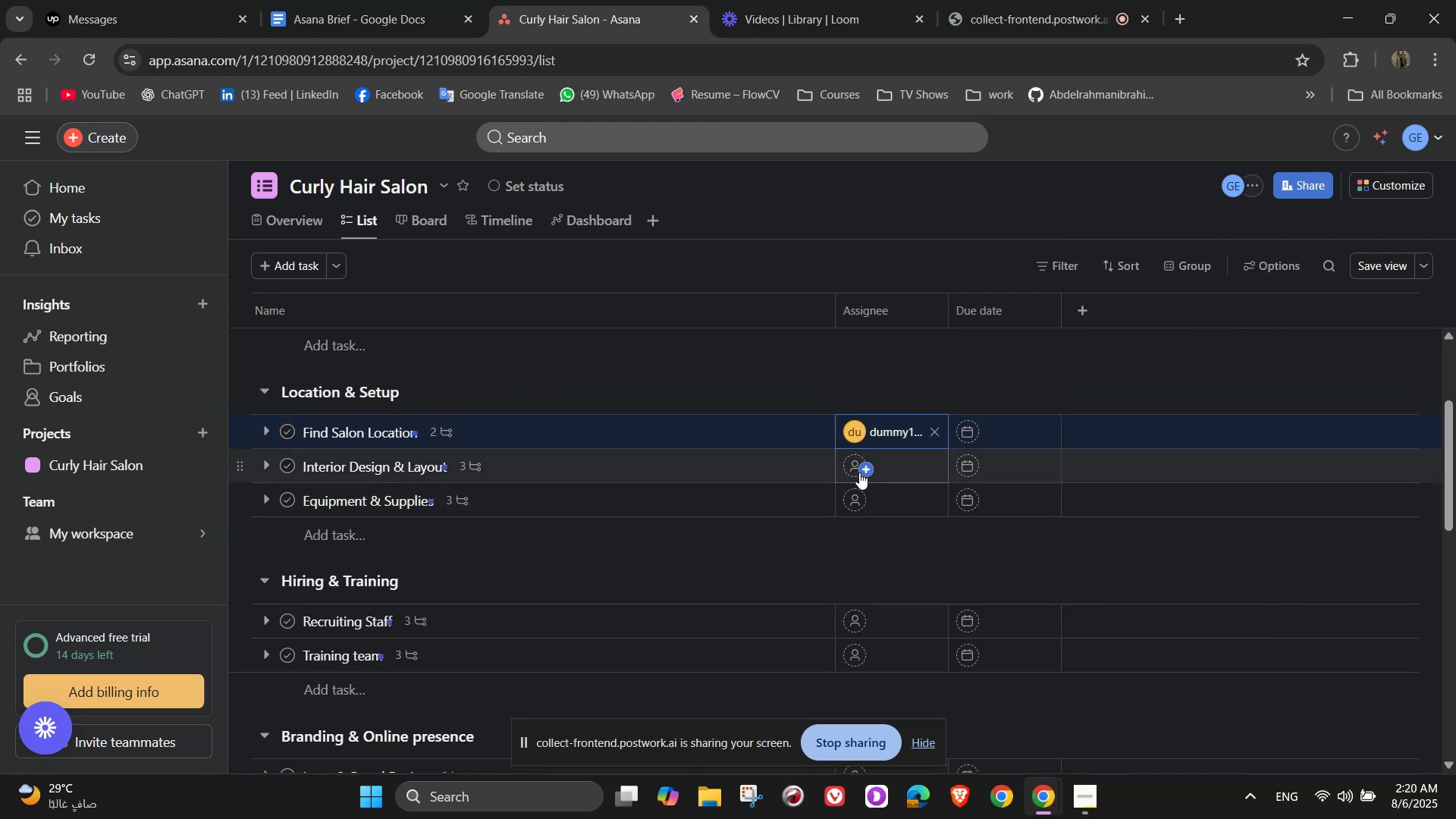 
left_click([858, 466])
 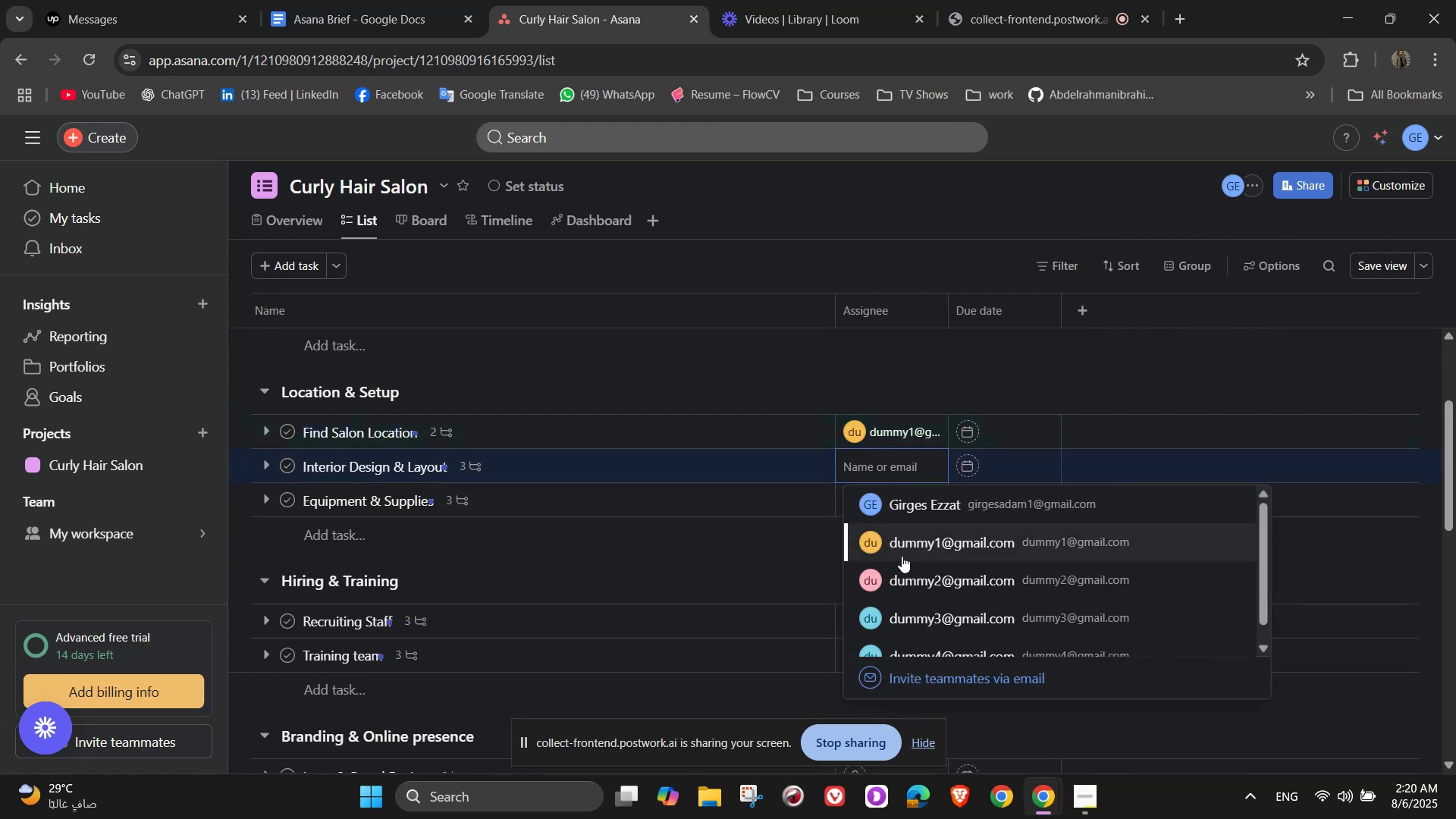 
left_click([902, 584])
 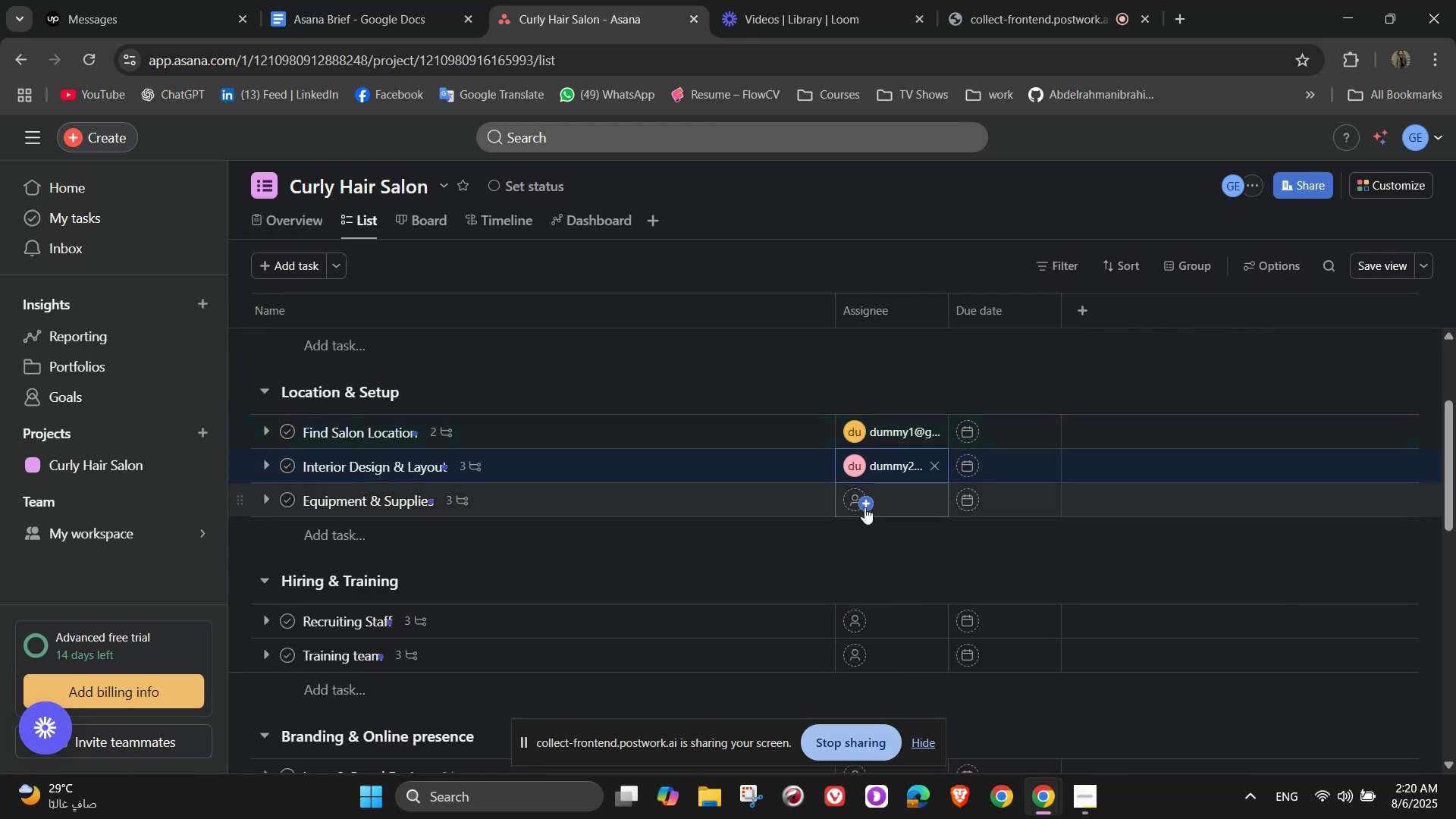 
left_click([864, 506])
 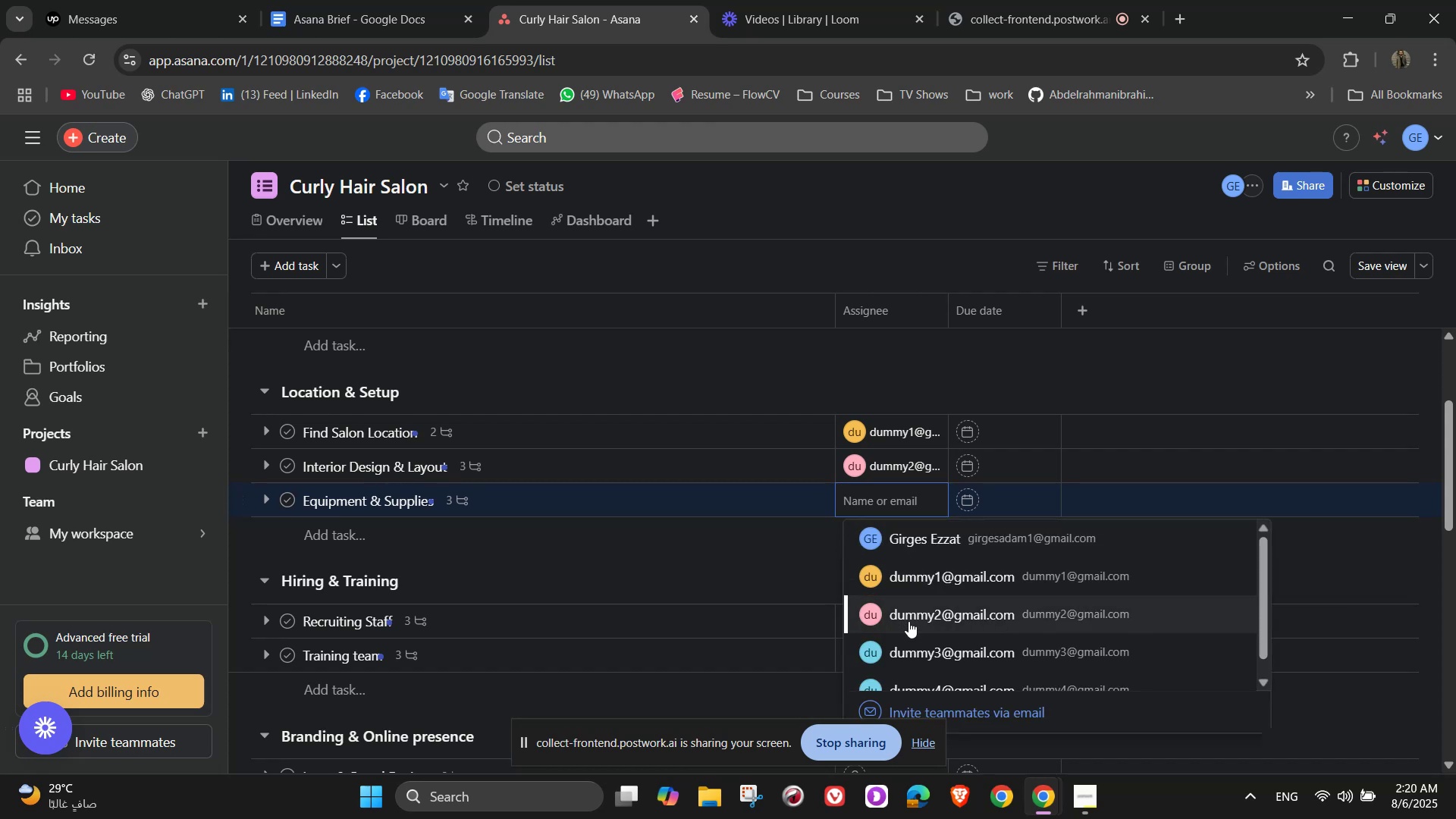 
left_click([908, 644])
 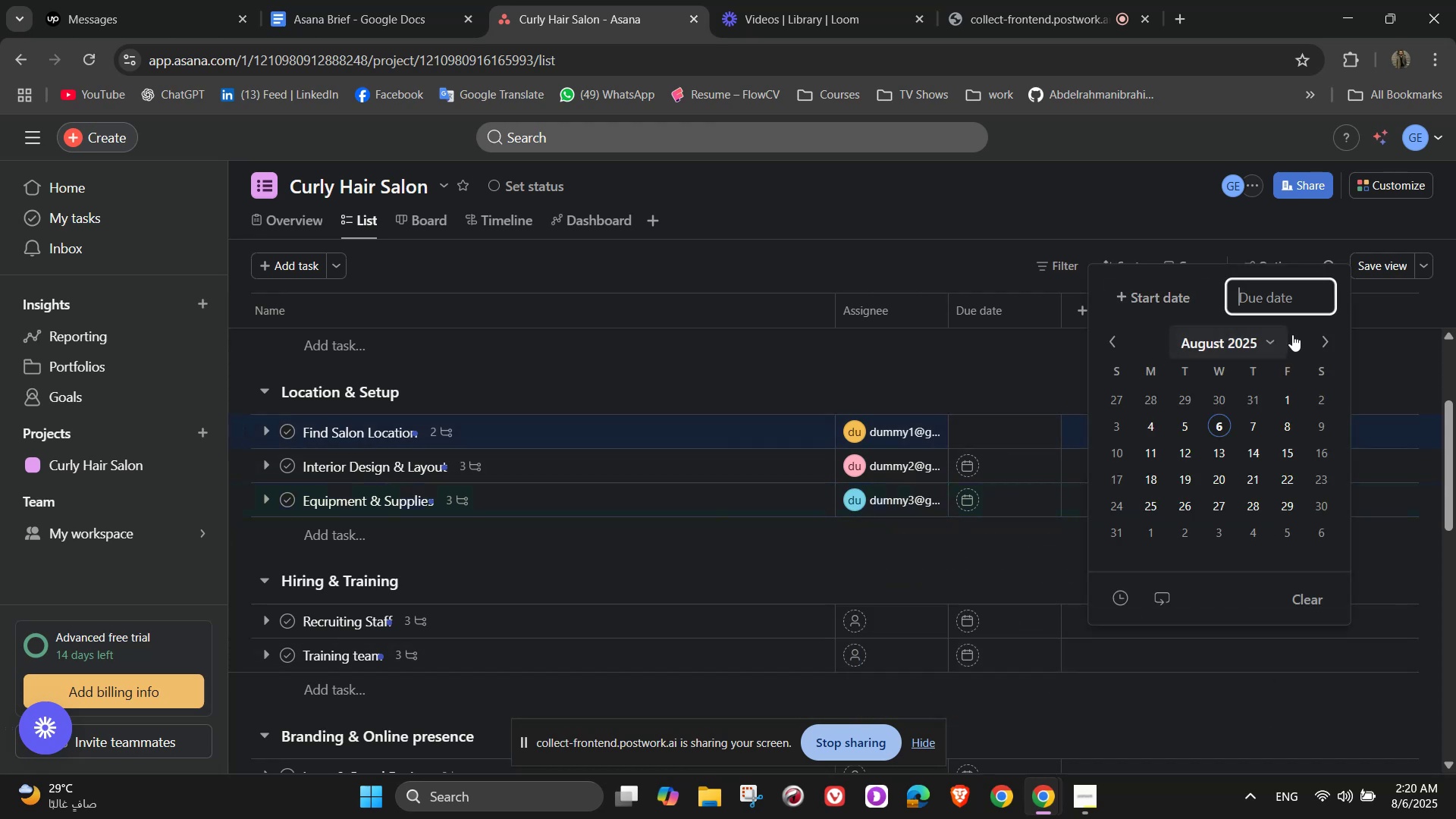 
left_click([1130, 291])
 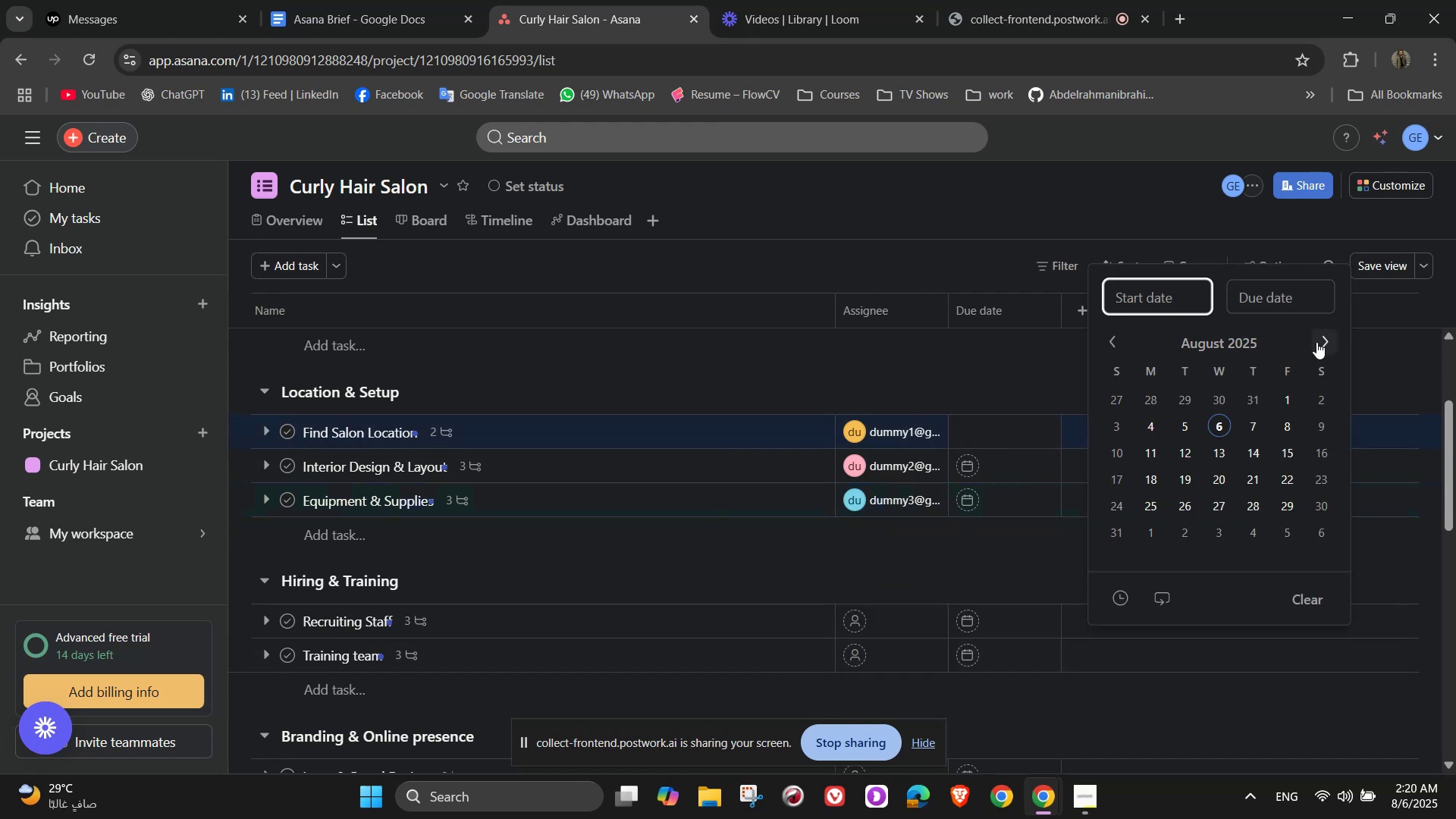 
left_click([1323, 337])
 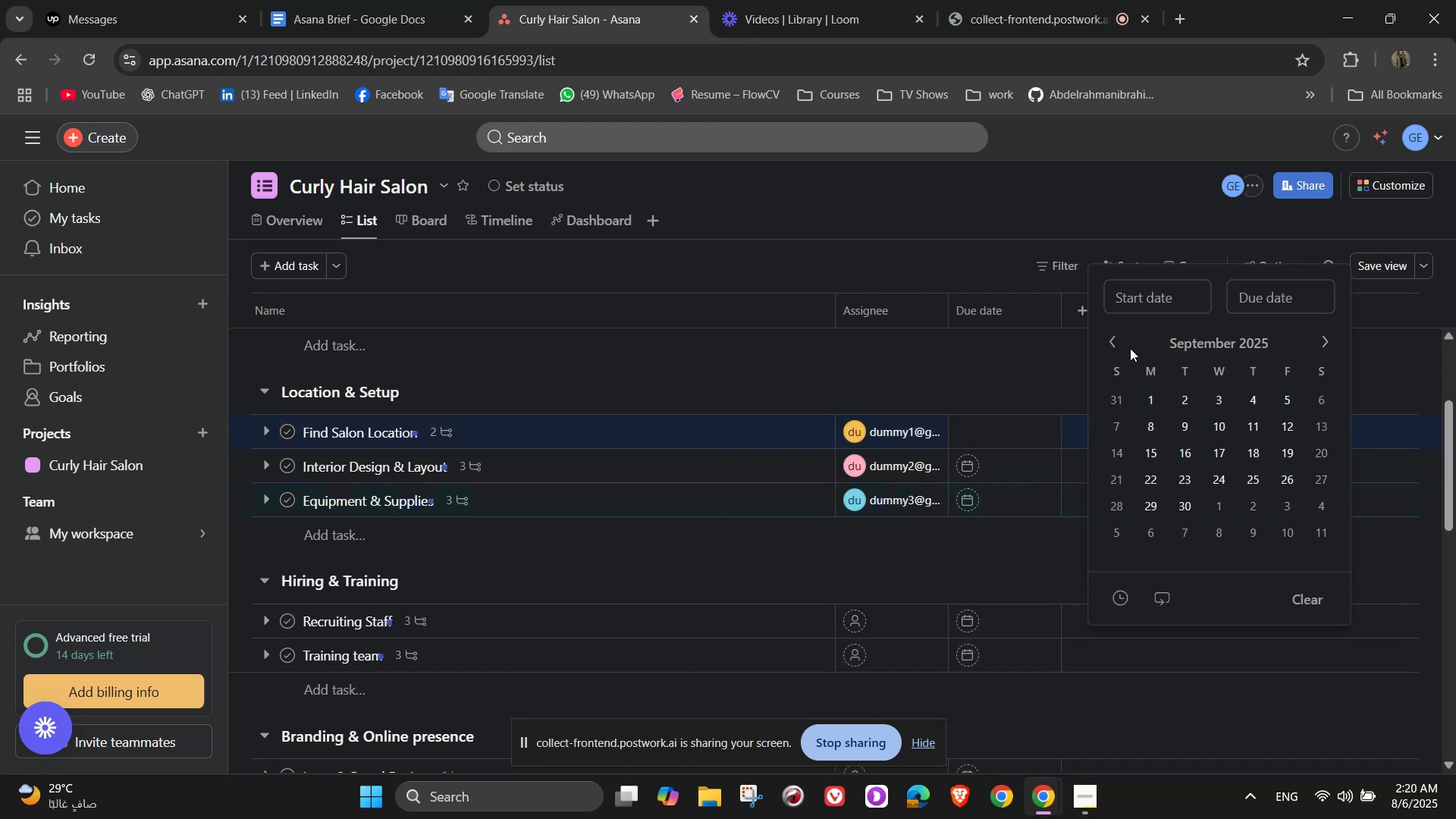 
left_click([1109, 348])
 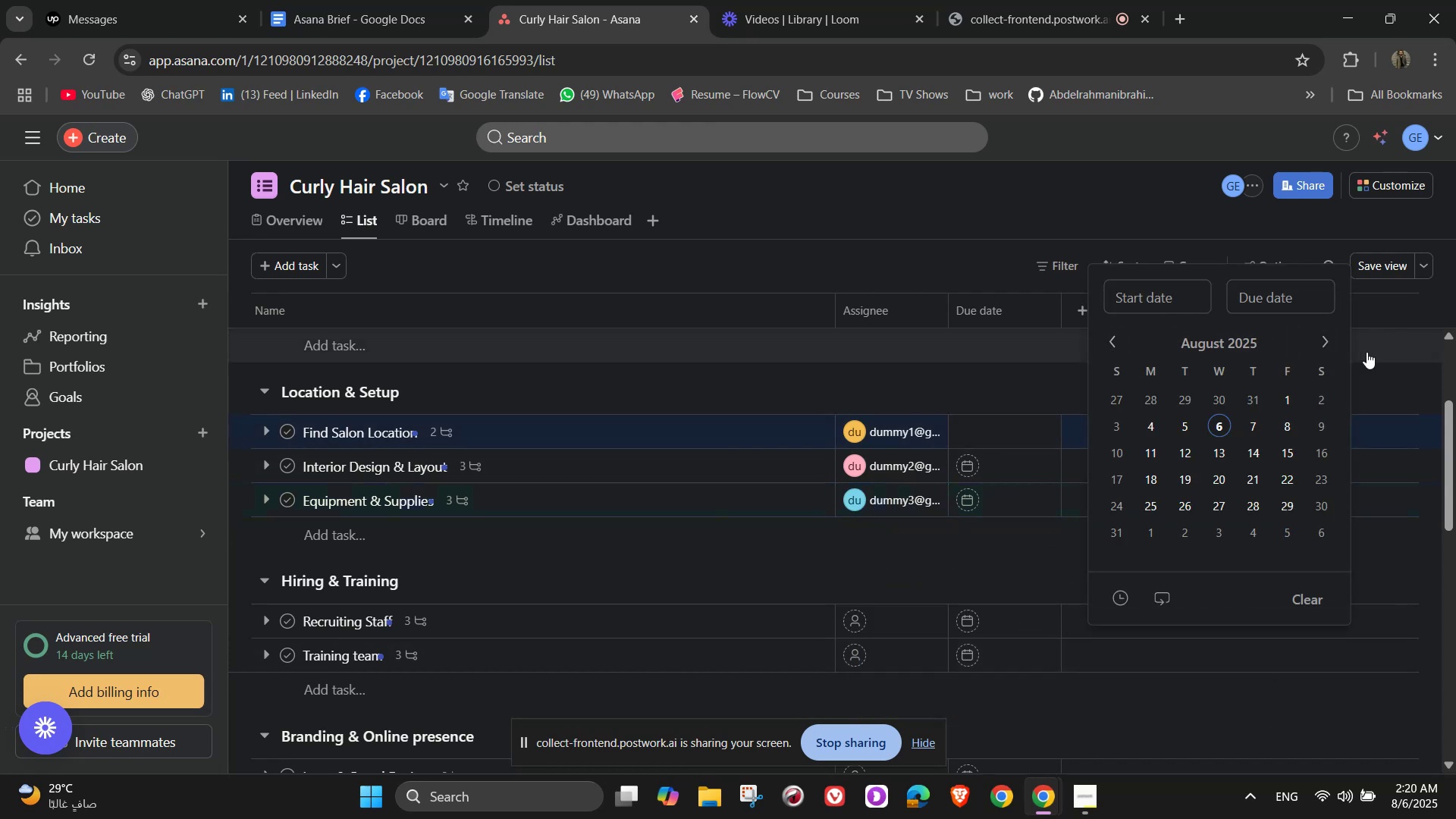 
left_click([1324, 340])
 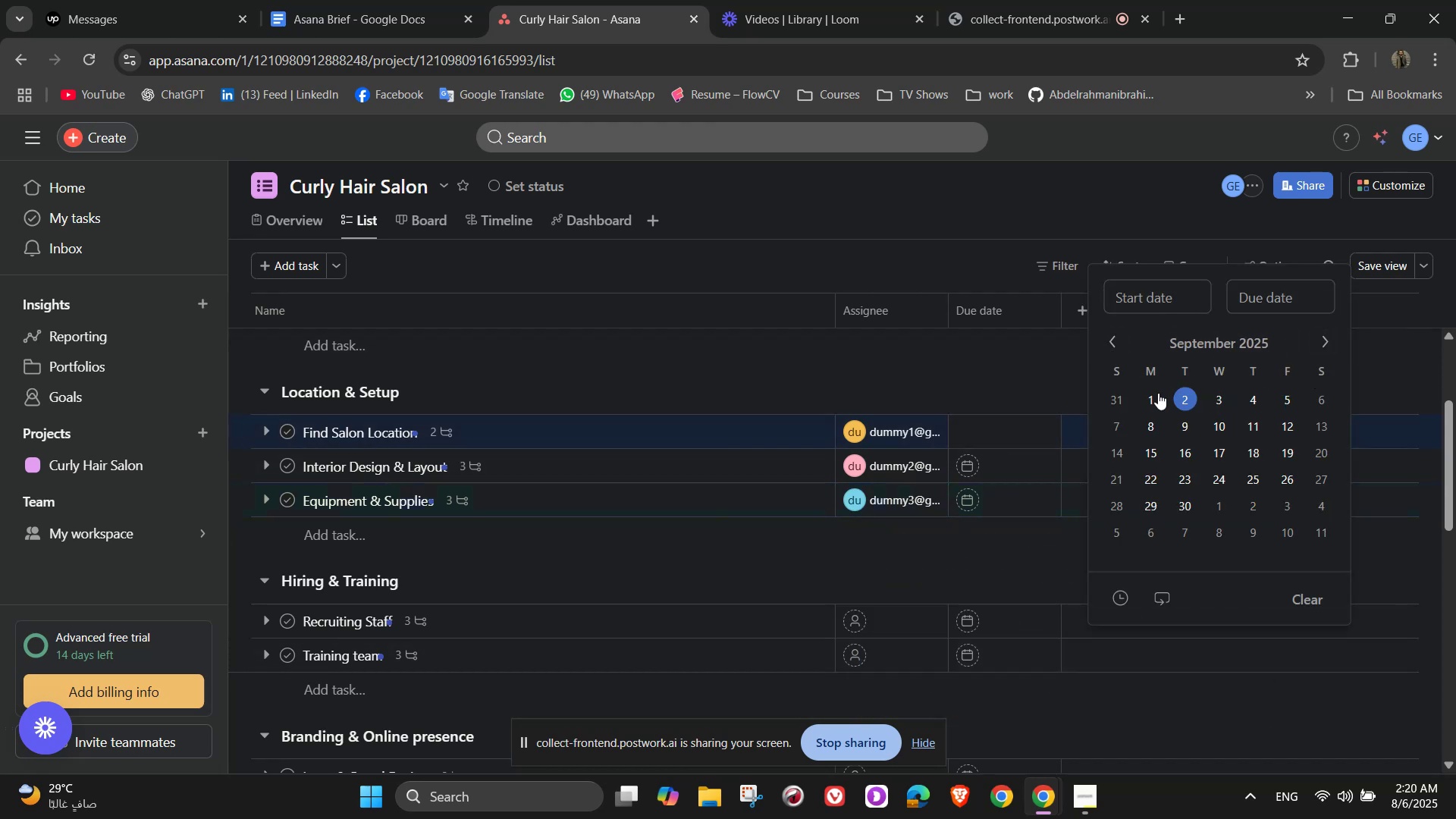 
left_click([1147, 398])
 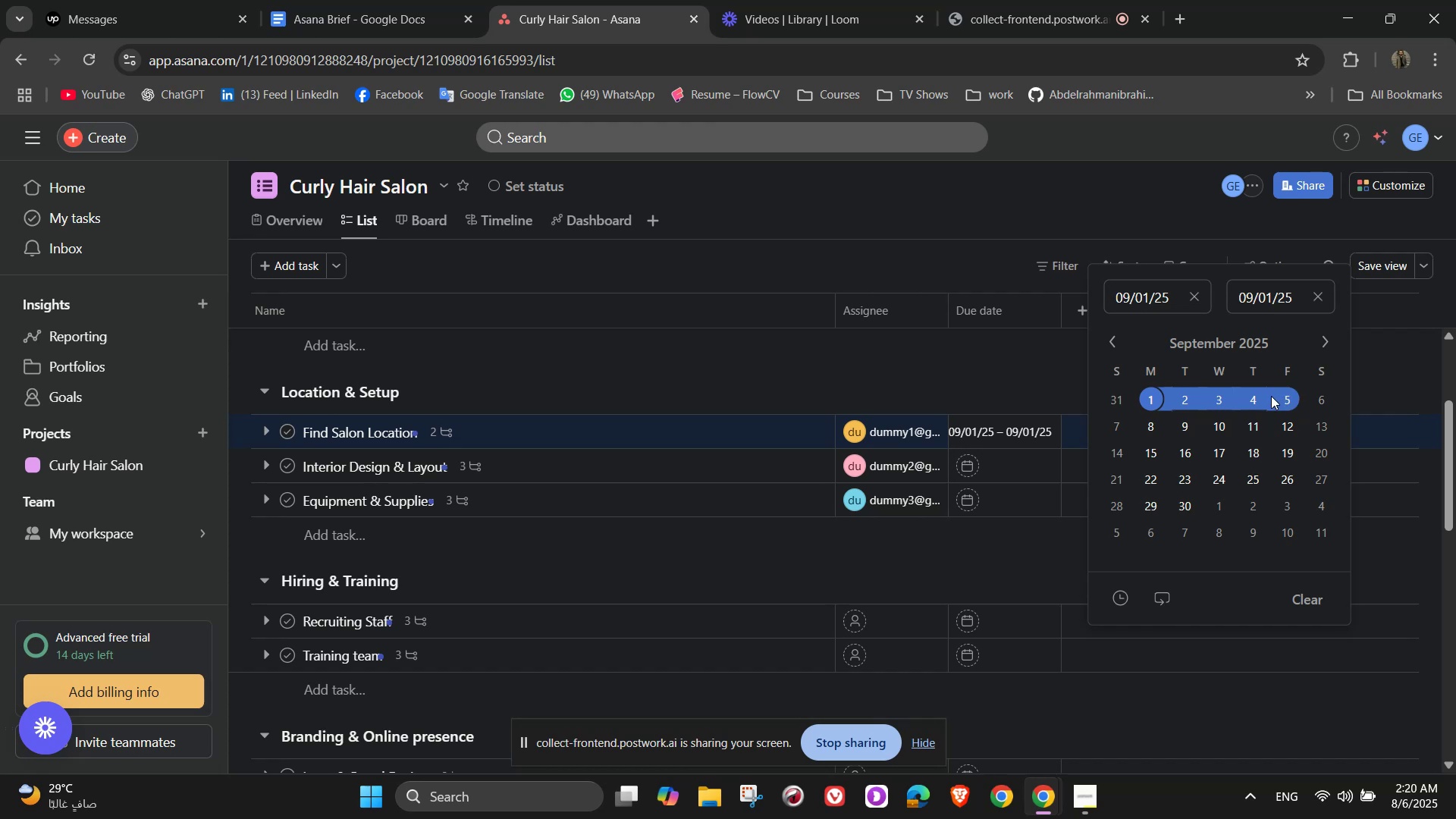 
left_click([1291, 395])
 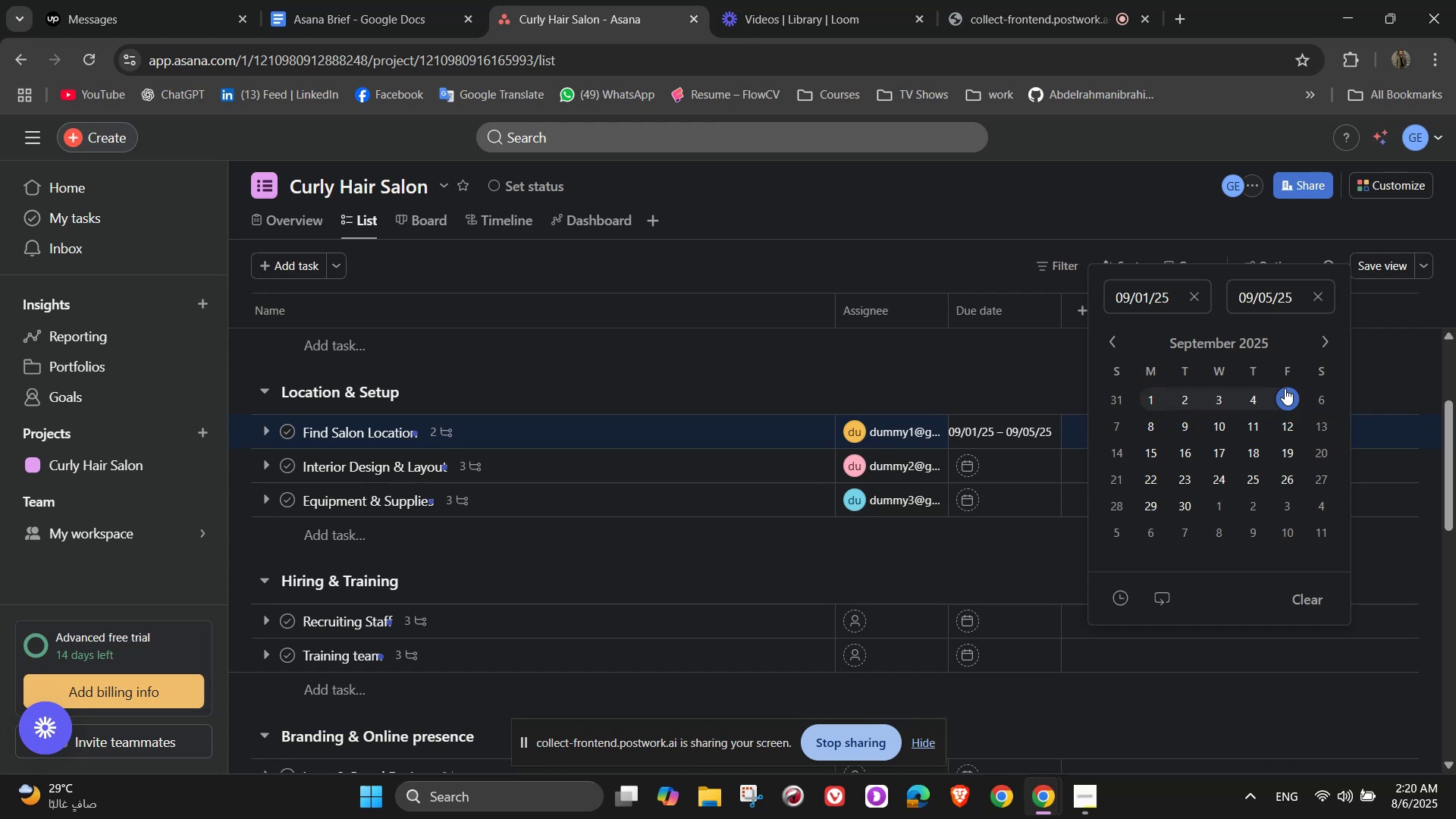 
left_click([1287, 390])
 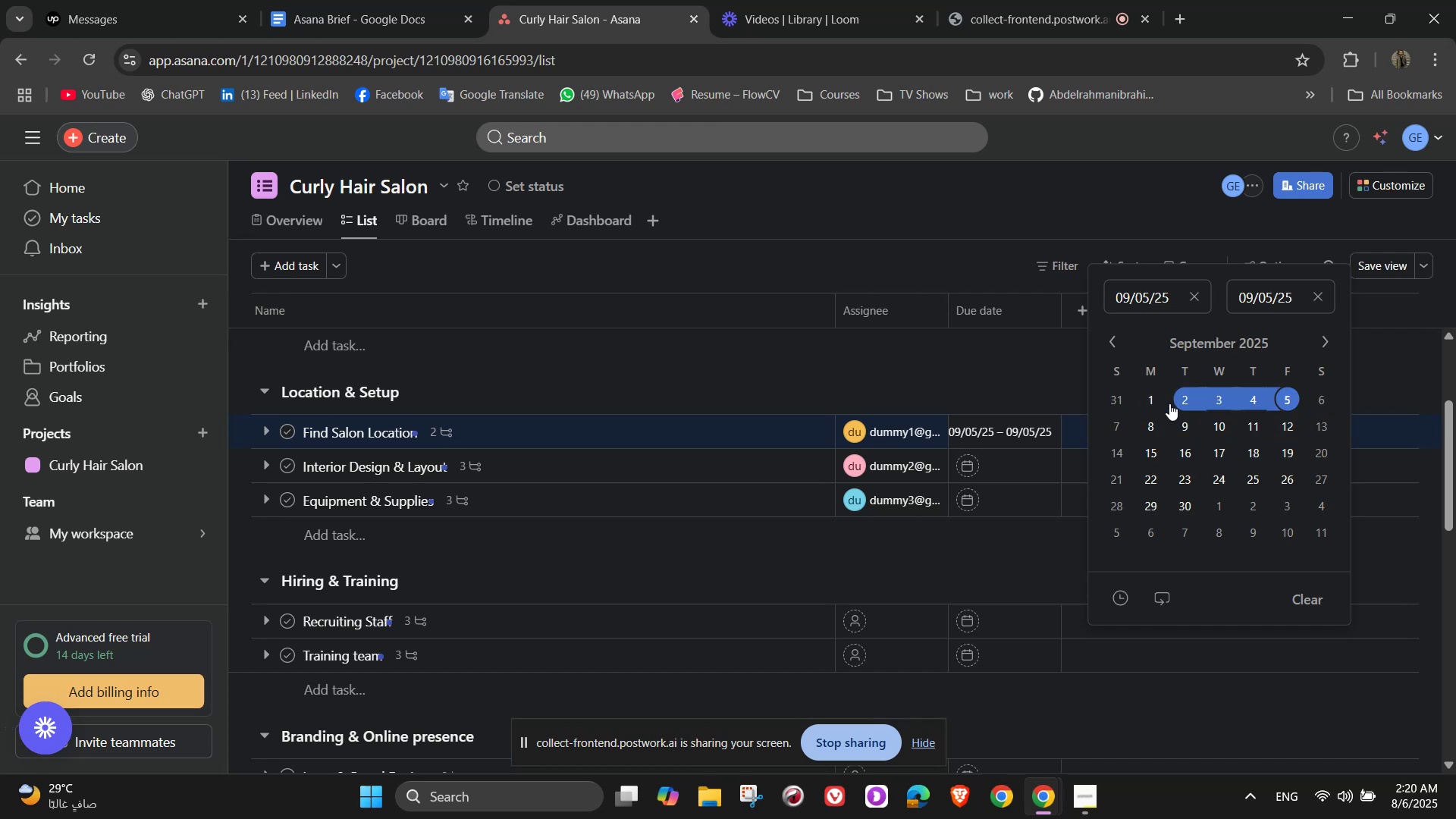 
left_click([1152, 400])
 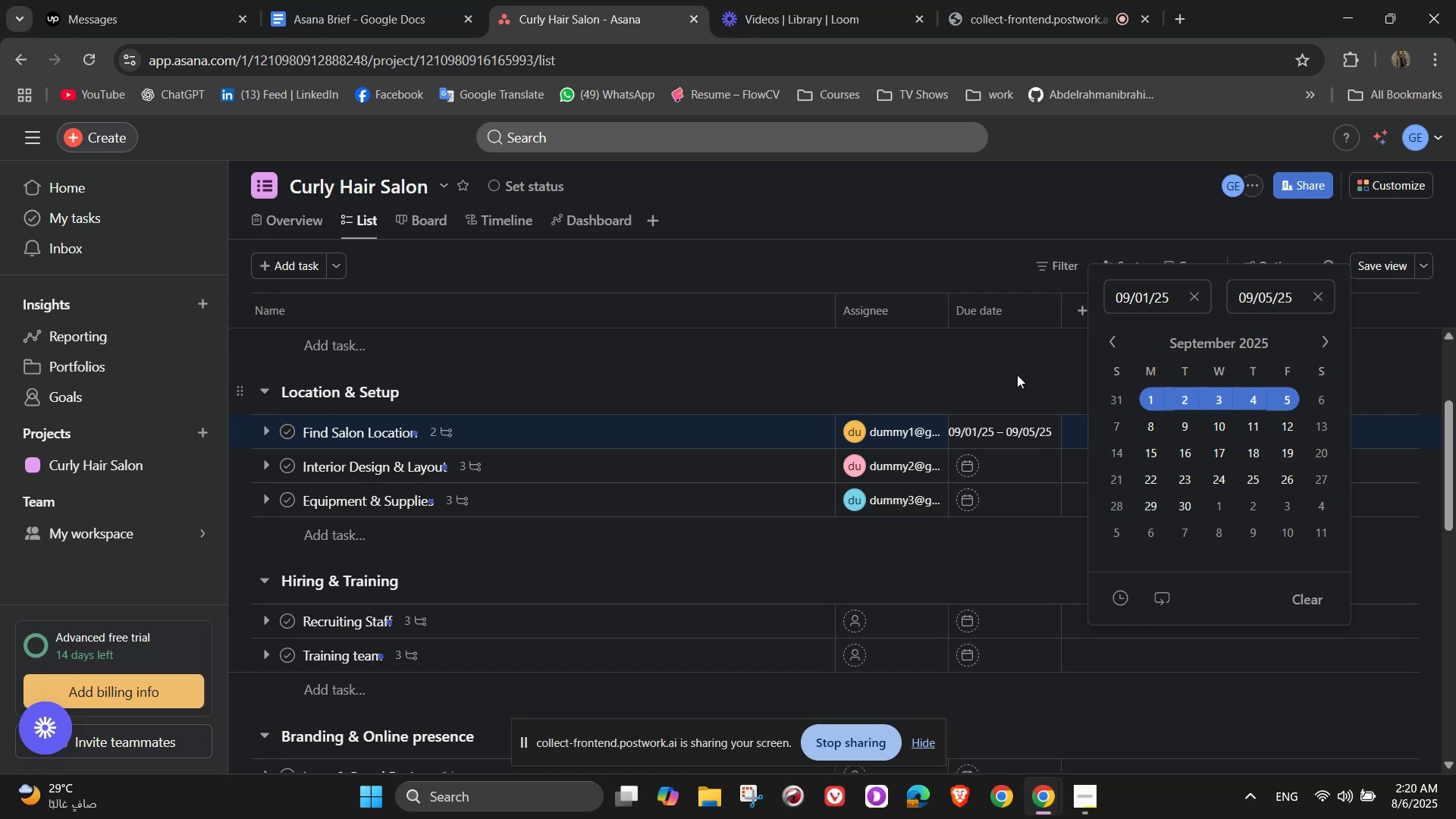 
left_click([1004, 360])
 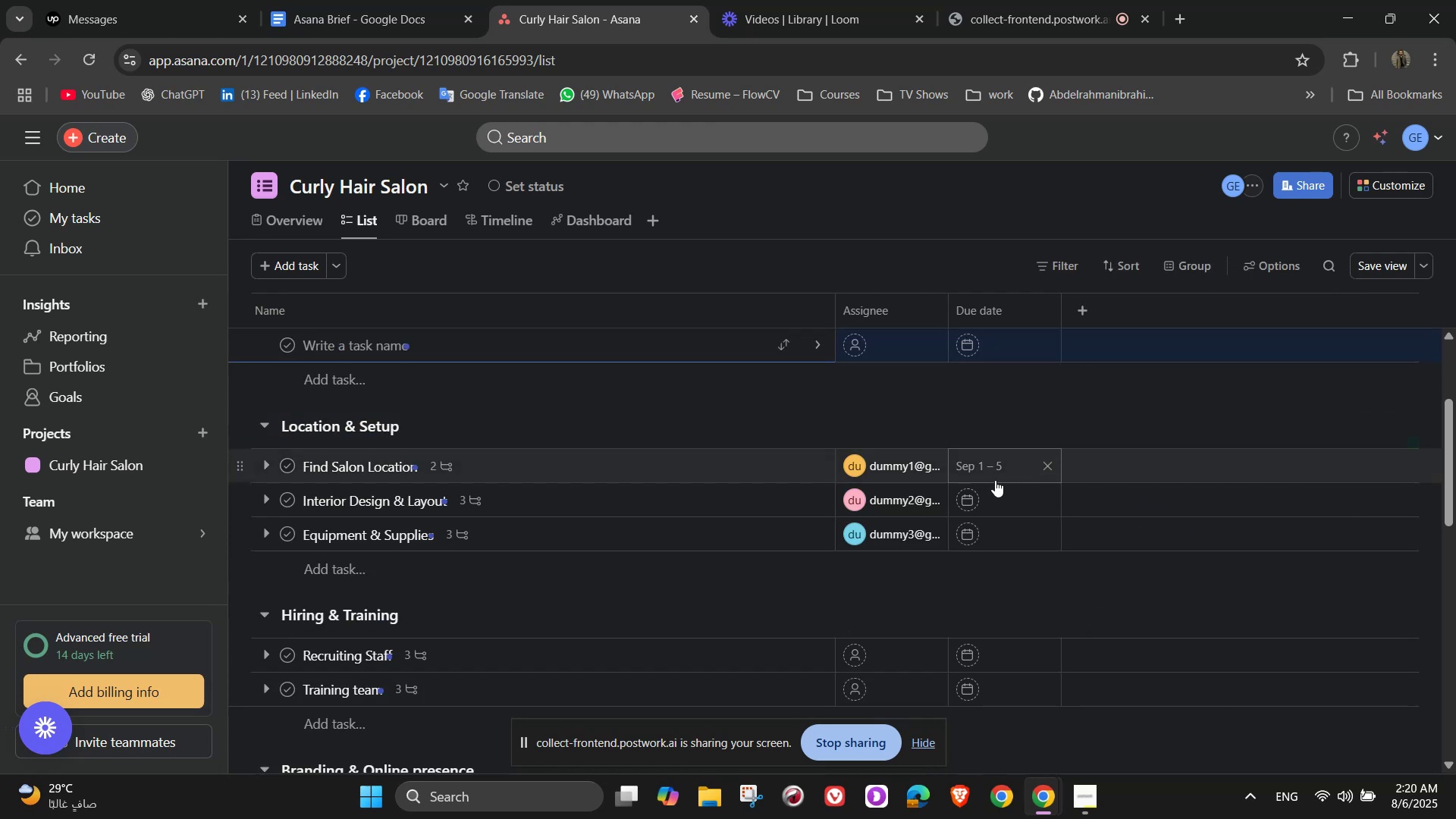 
scroll: coordinate [990, 417], scroll_direction: up, amount: 2.0
 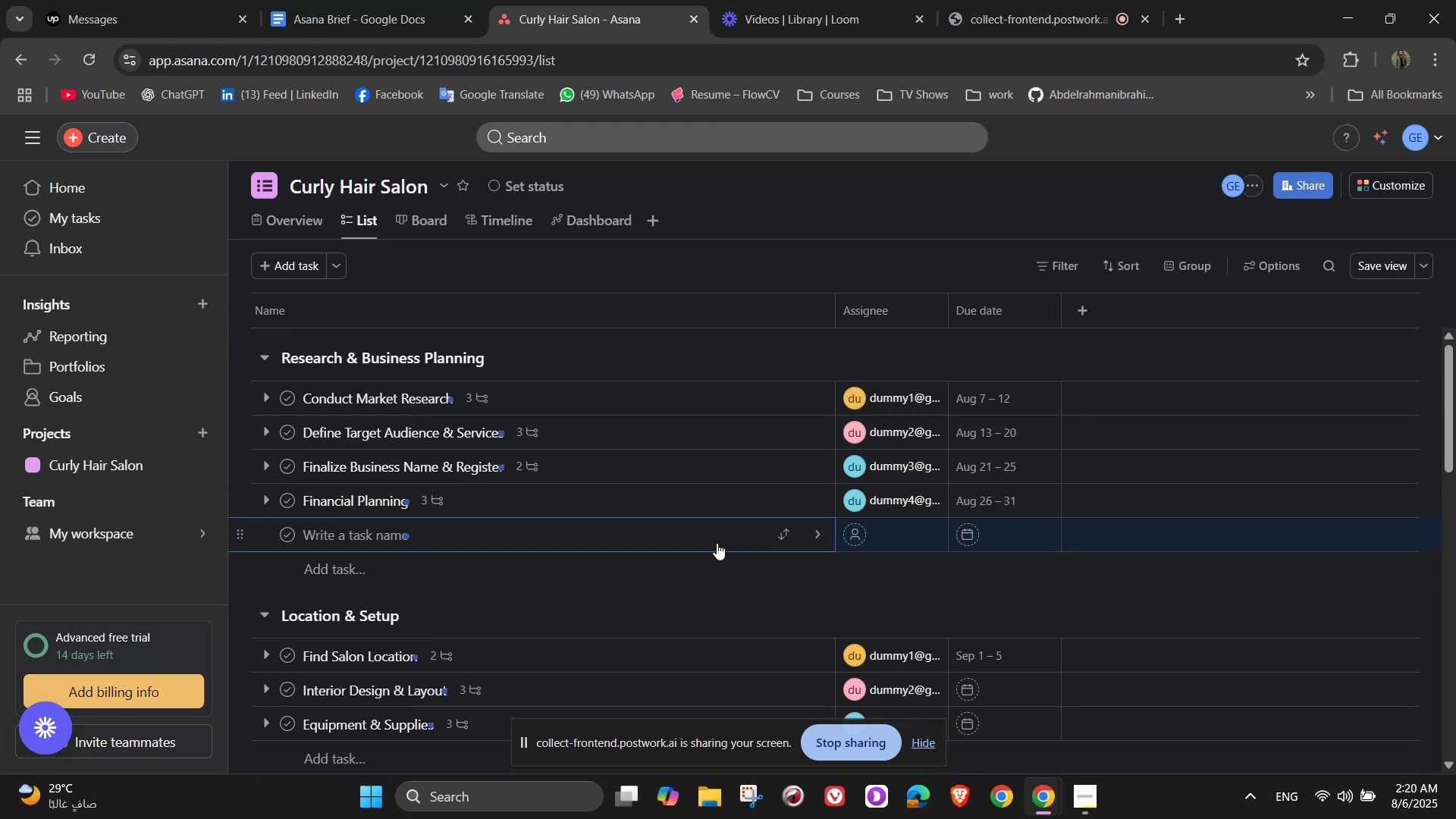 
left_click([751, 584])
 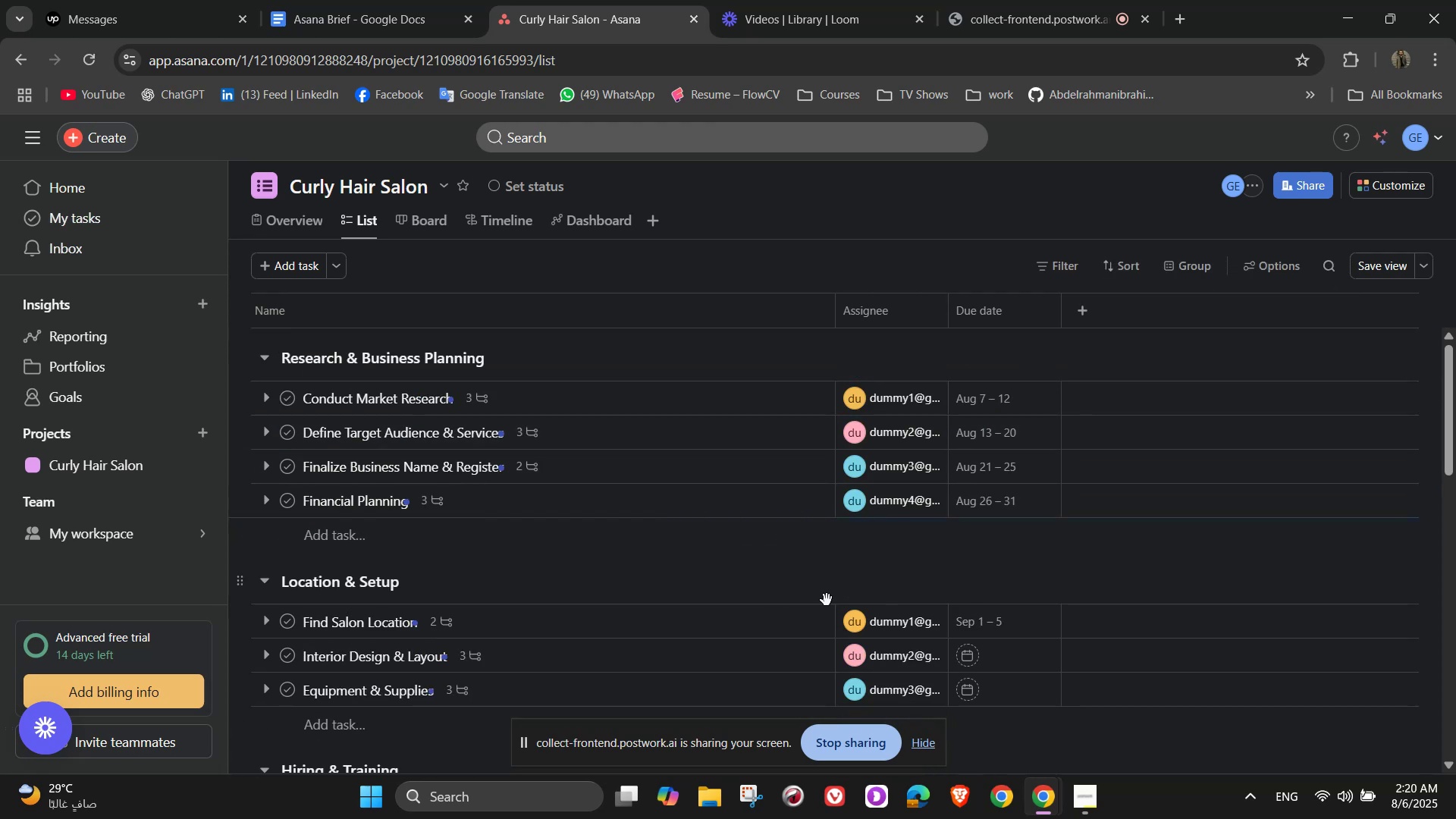 
scroll: coordinate [925, 580], scroll_direction: down, amount: 1.0
 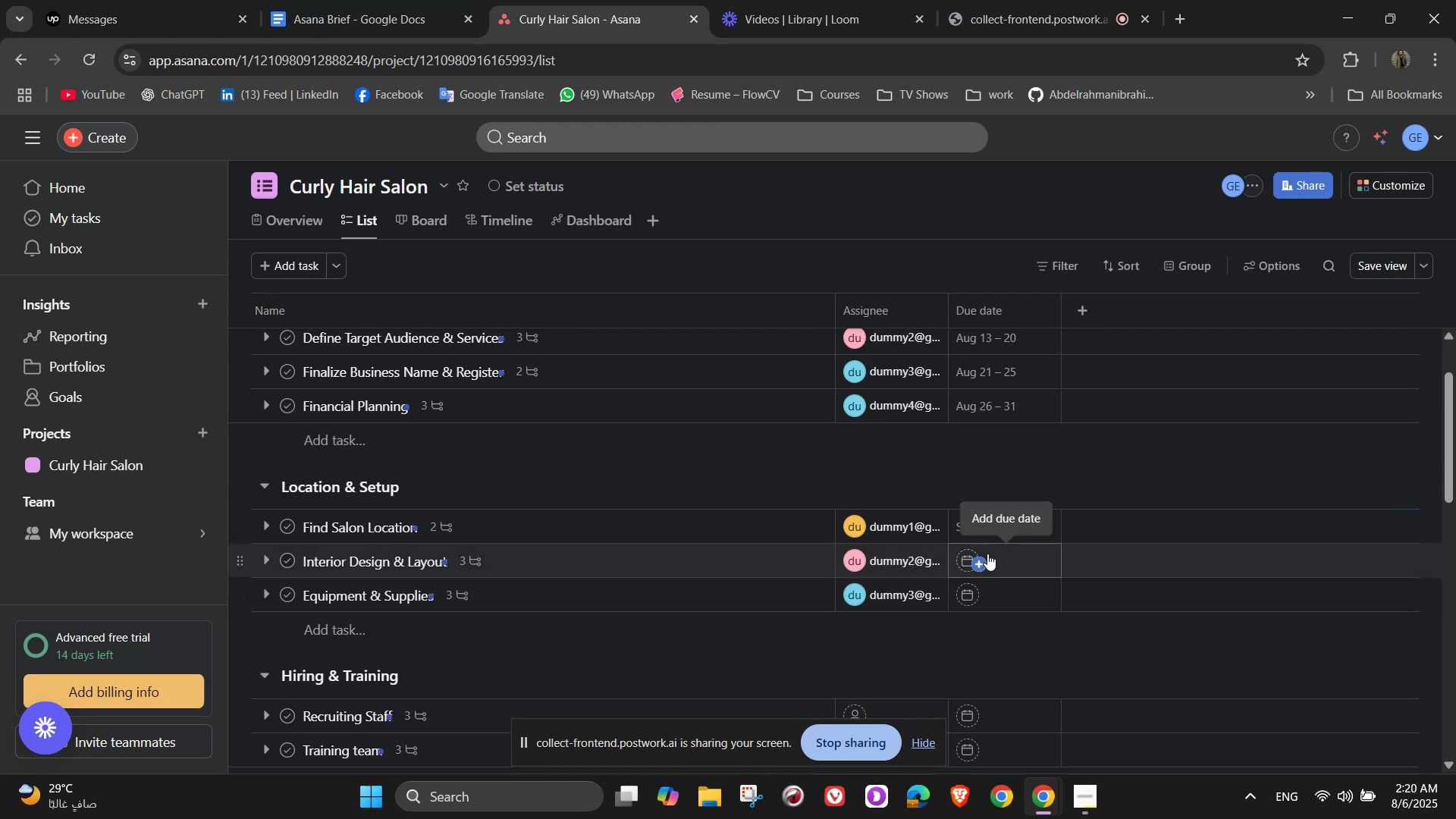 
left_click([979, 561])
 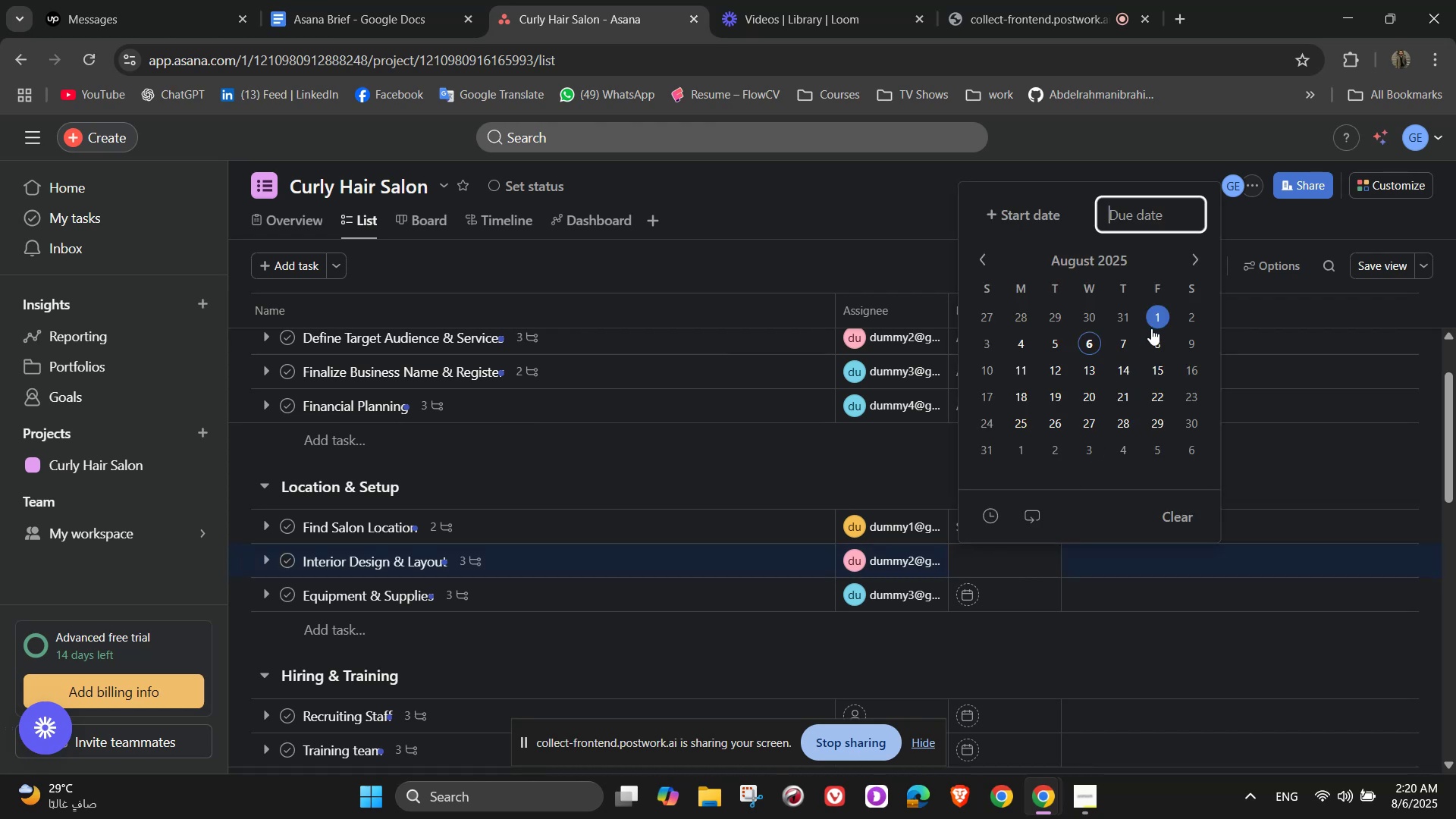 
scroll: coordinate [1089, 604], scroll_direction: none, amount: 0.0
 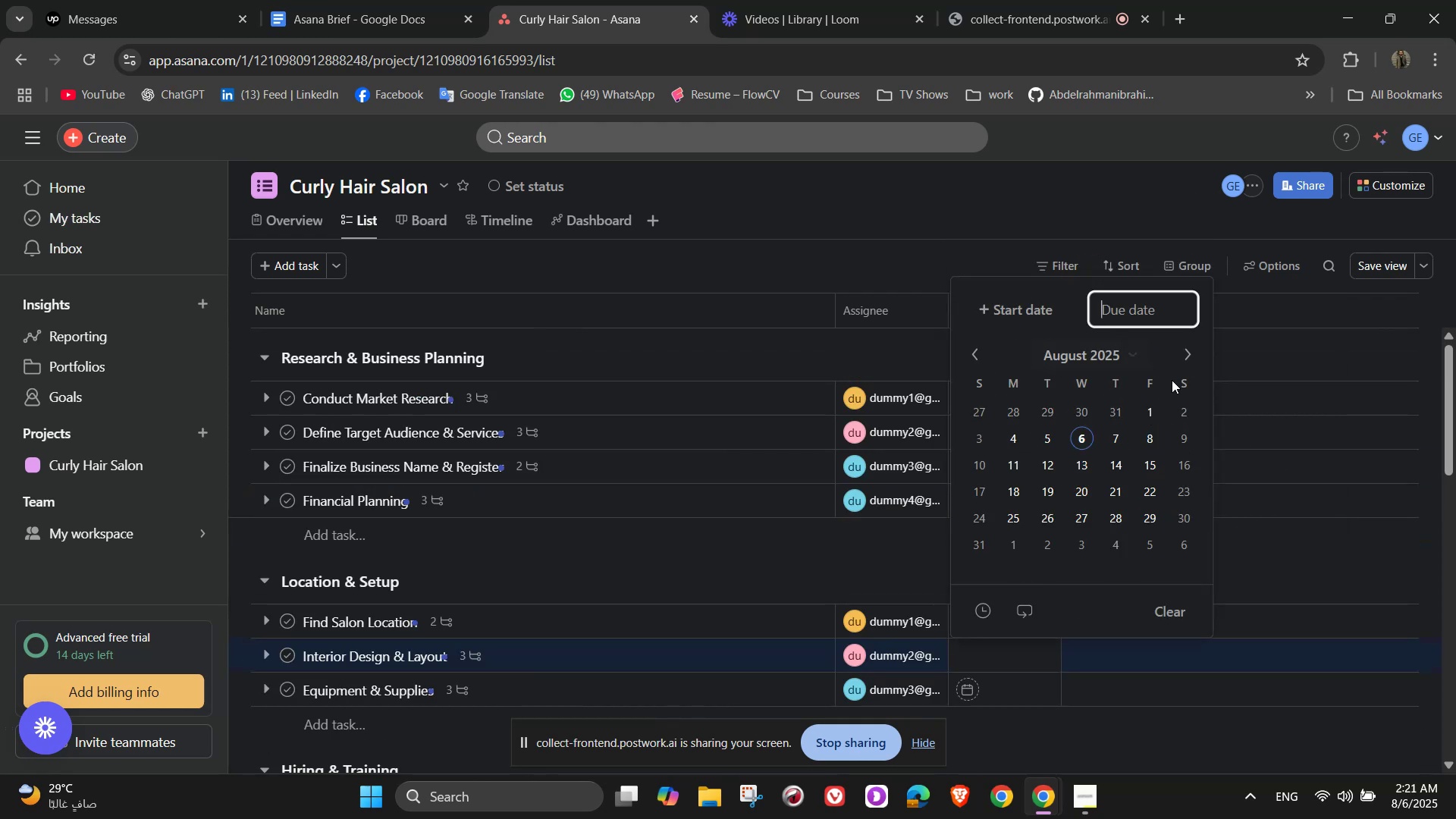 
left_click([1178, 347])
 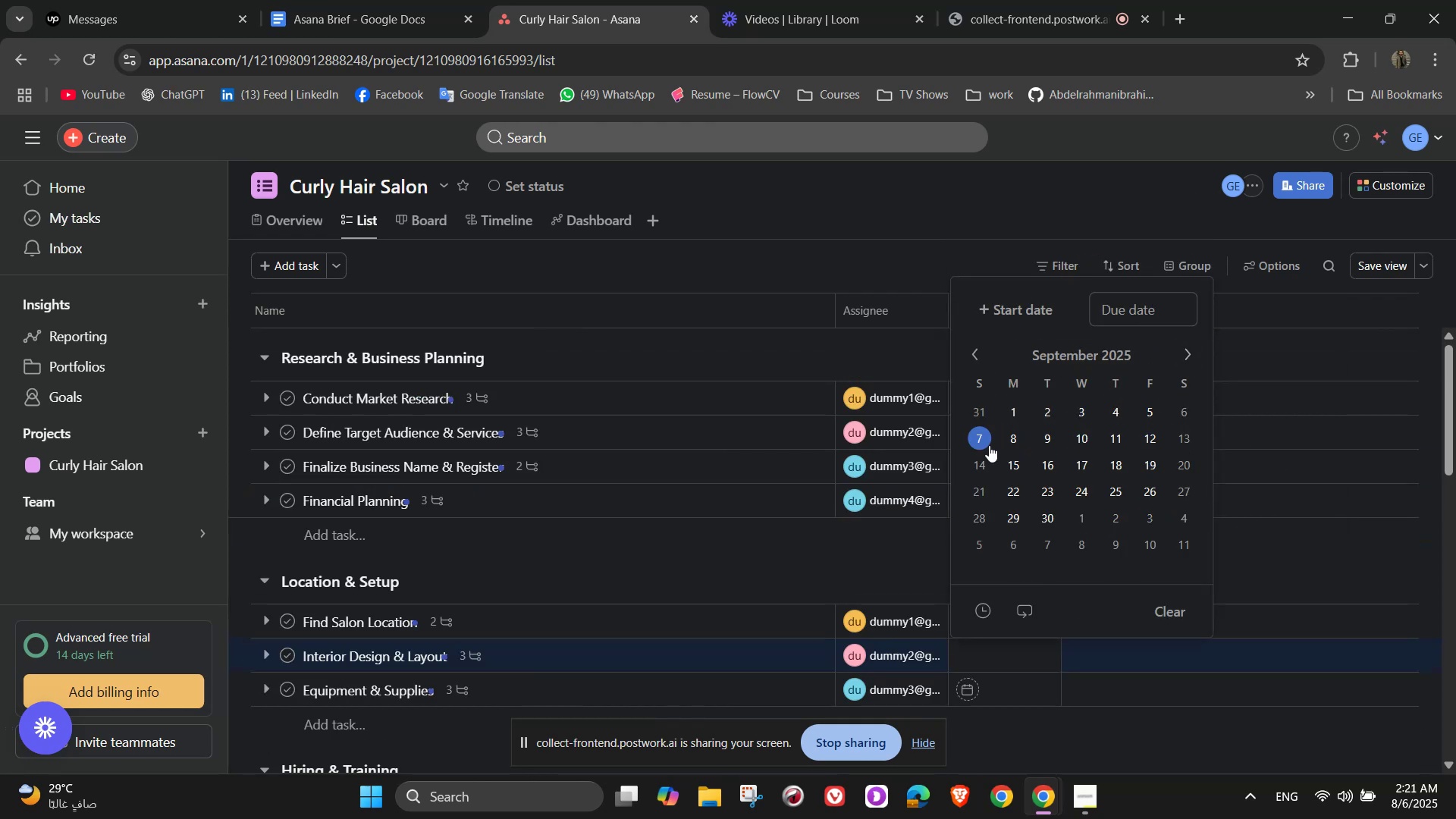 
left_click([984, 444])
 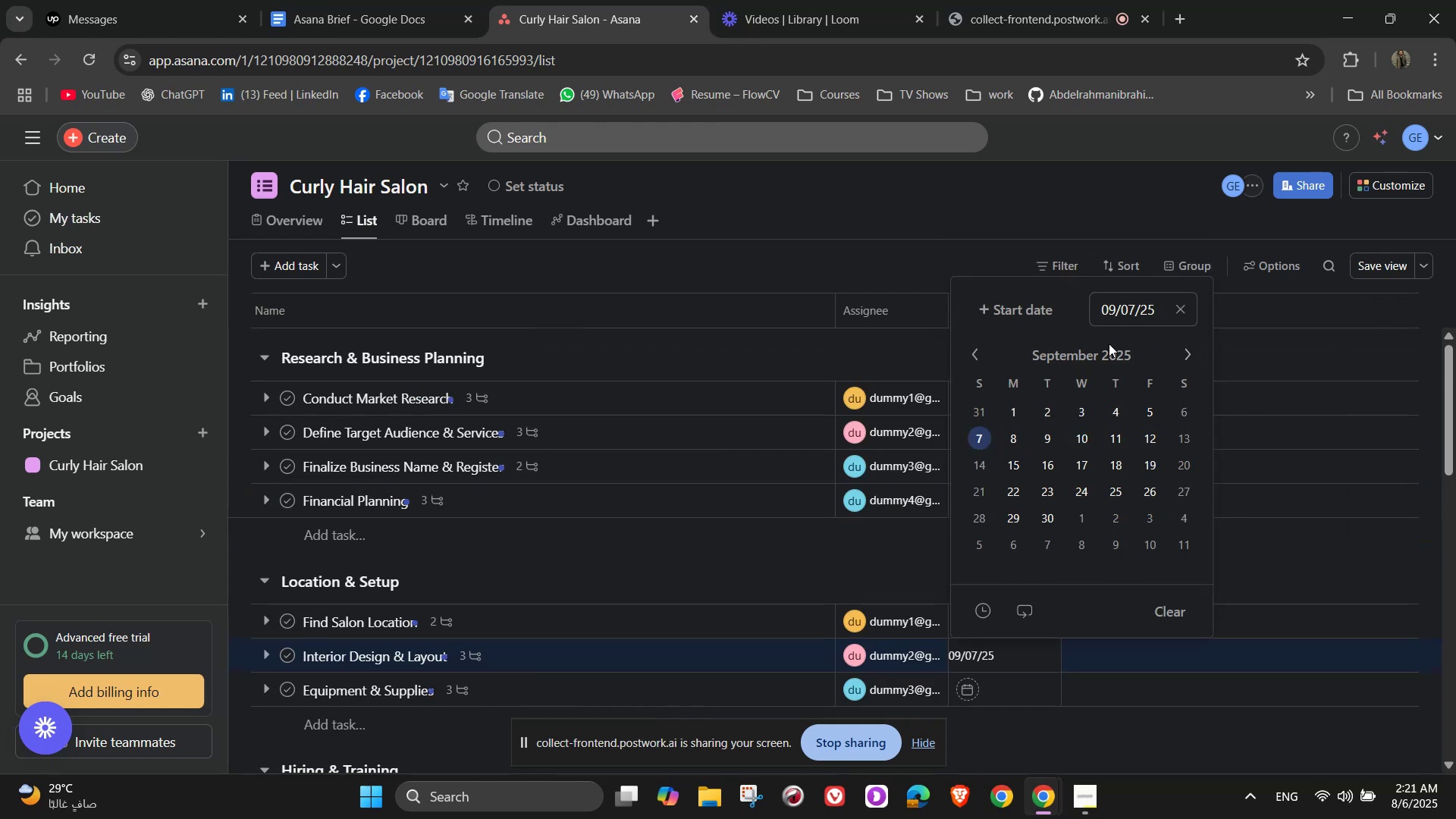 
left_click([1025, 297])
 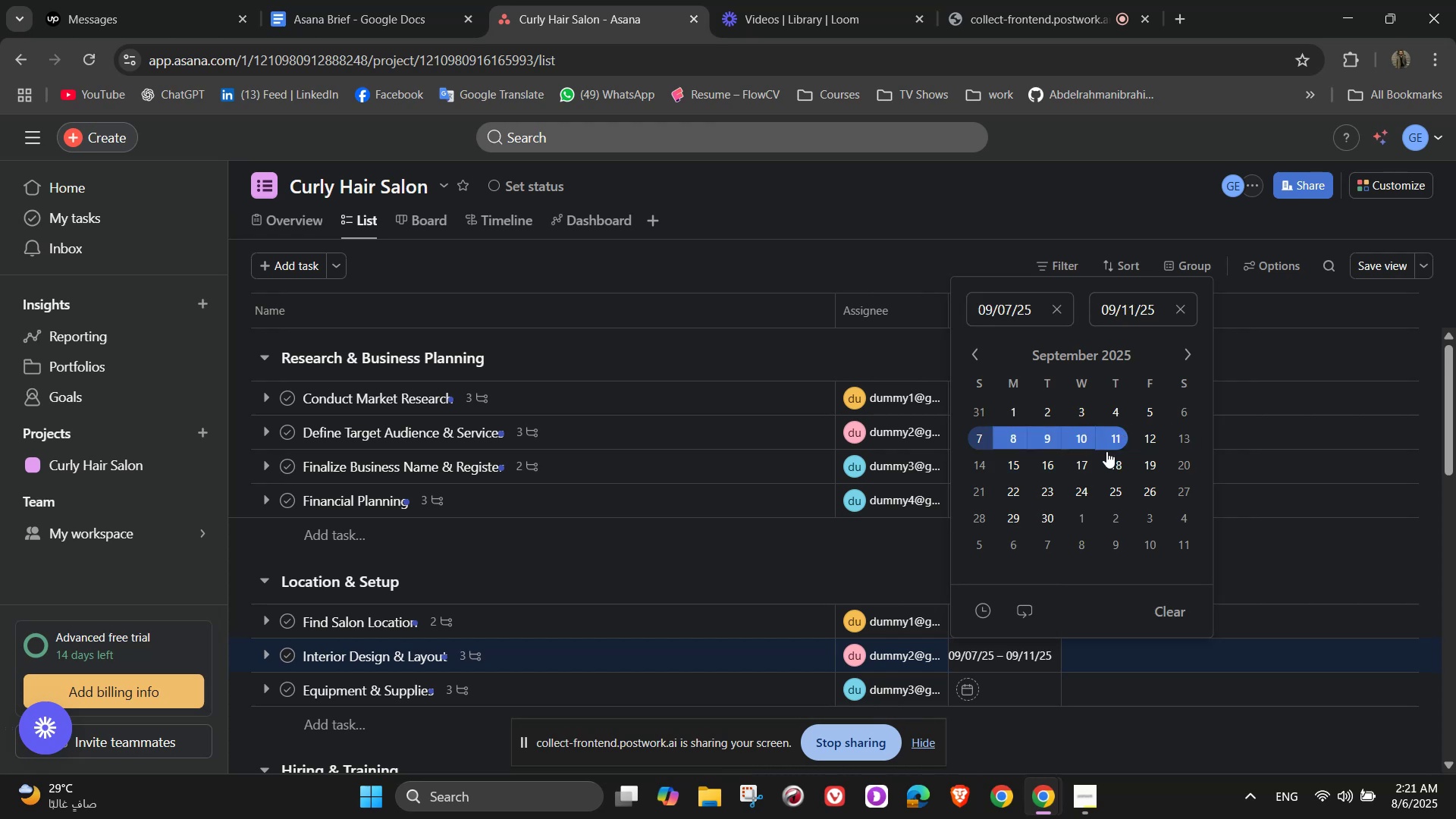 
left_click([893, 555])
 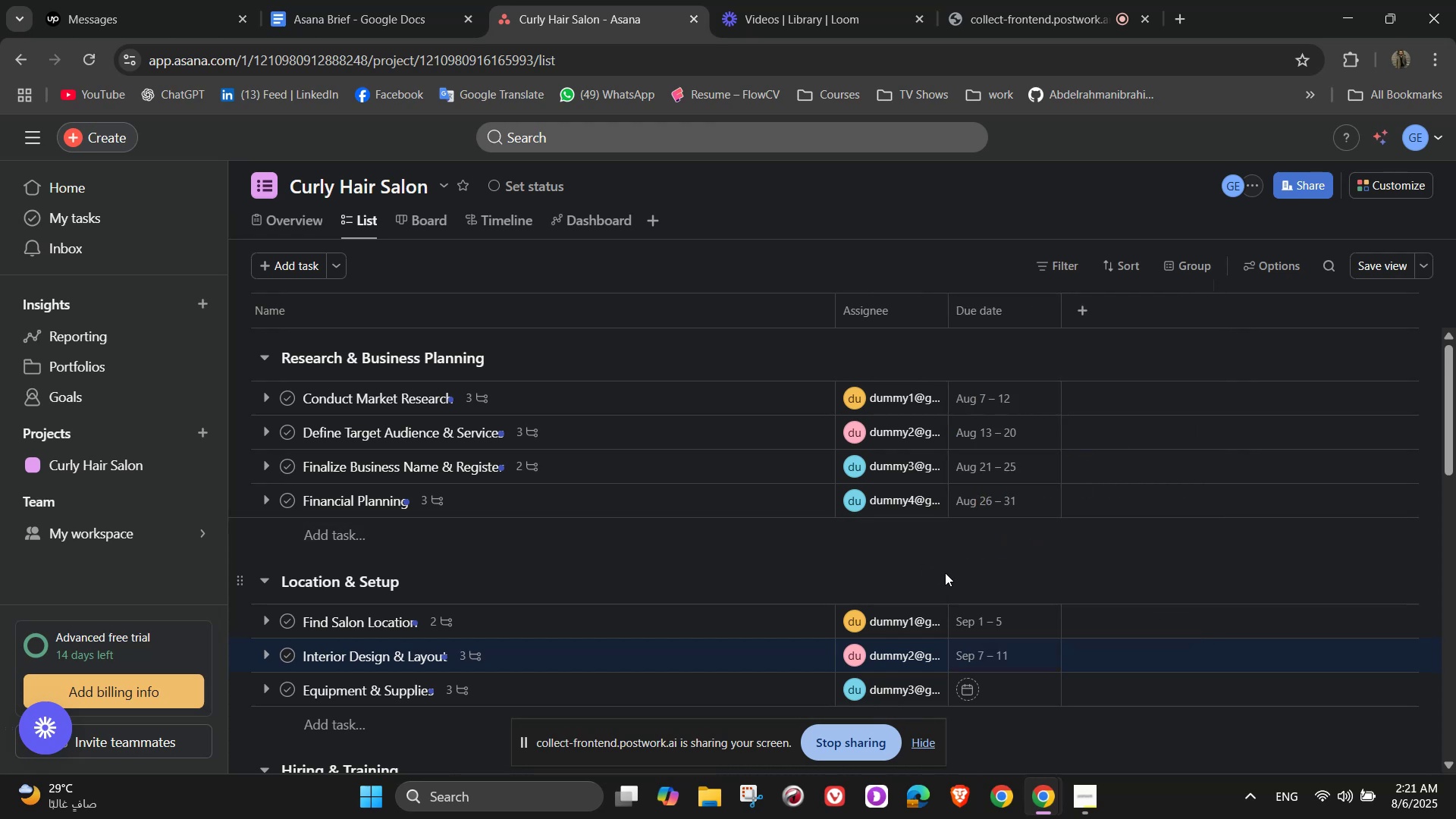 
scroll: coordinate [951, 573], scroll_direction: down, amount: 1.0
 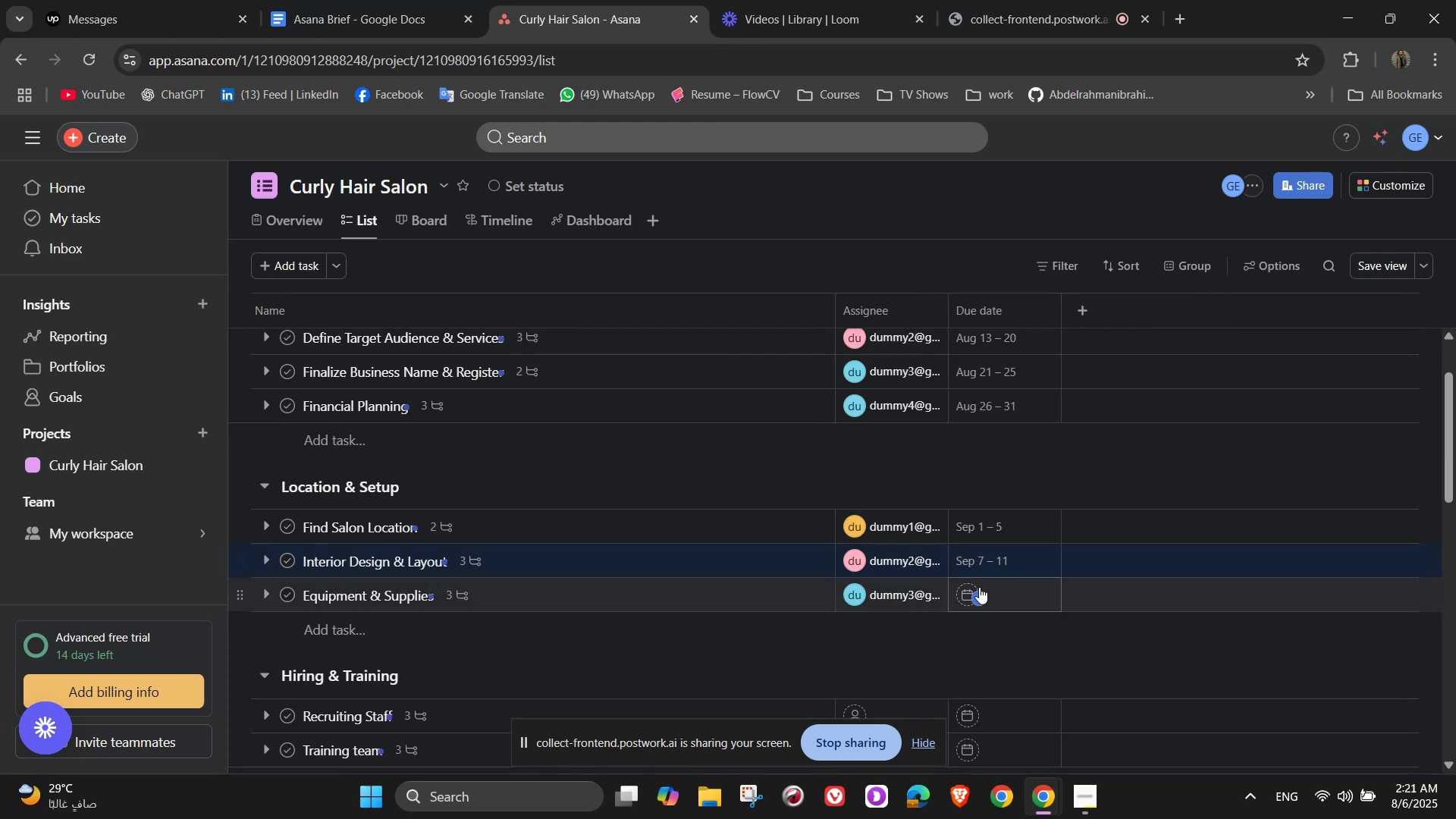 
left_click([981, 602])
 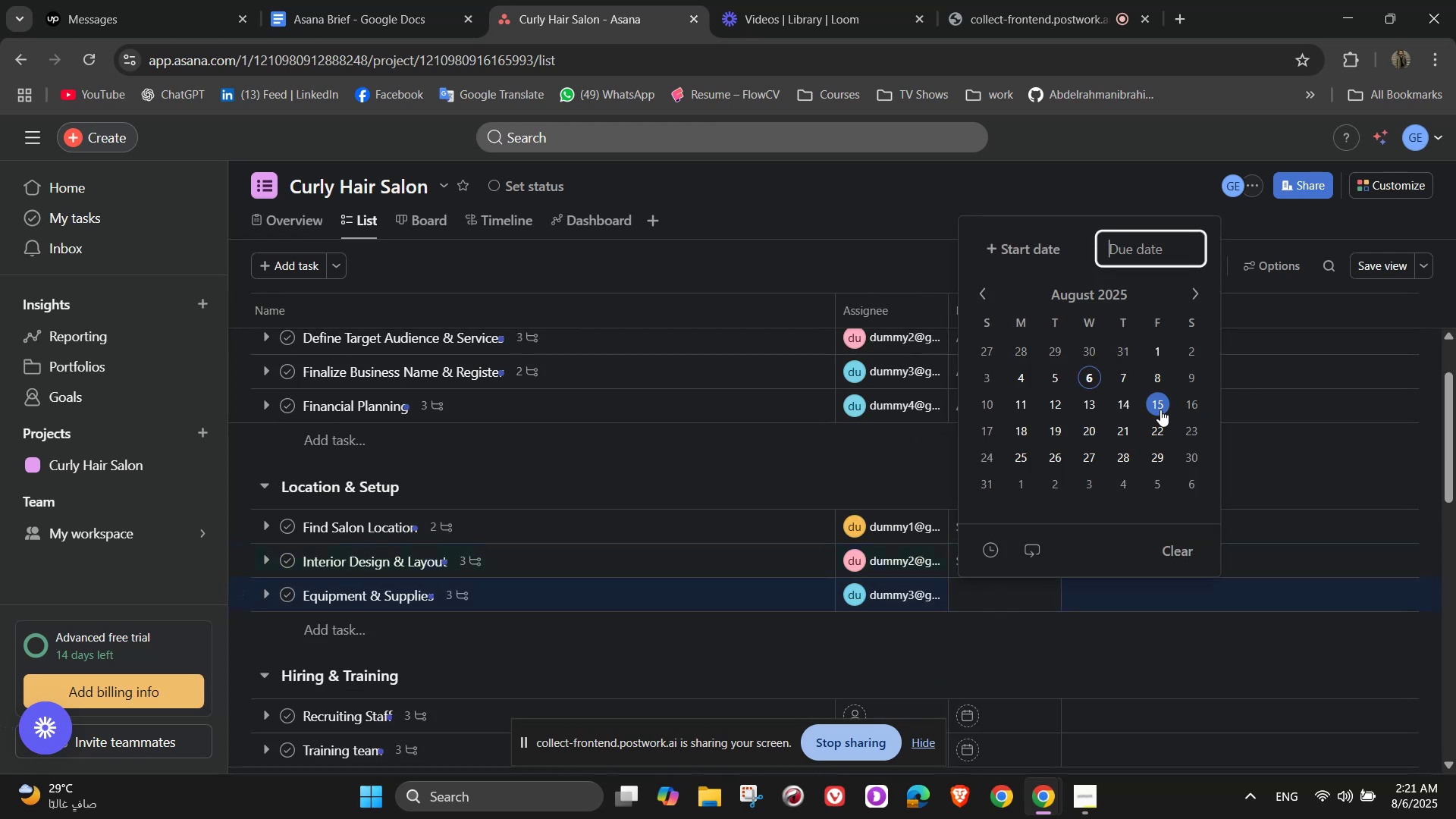 
left_click([910, 472])
 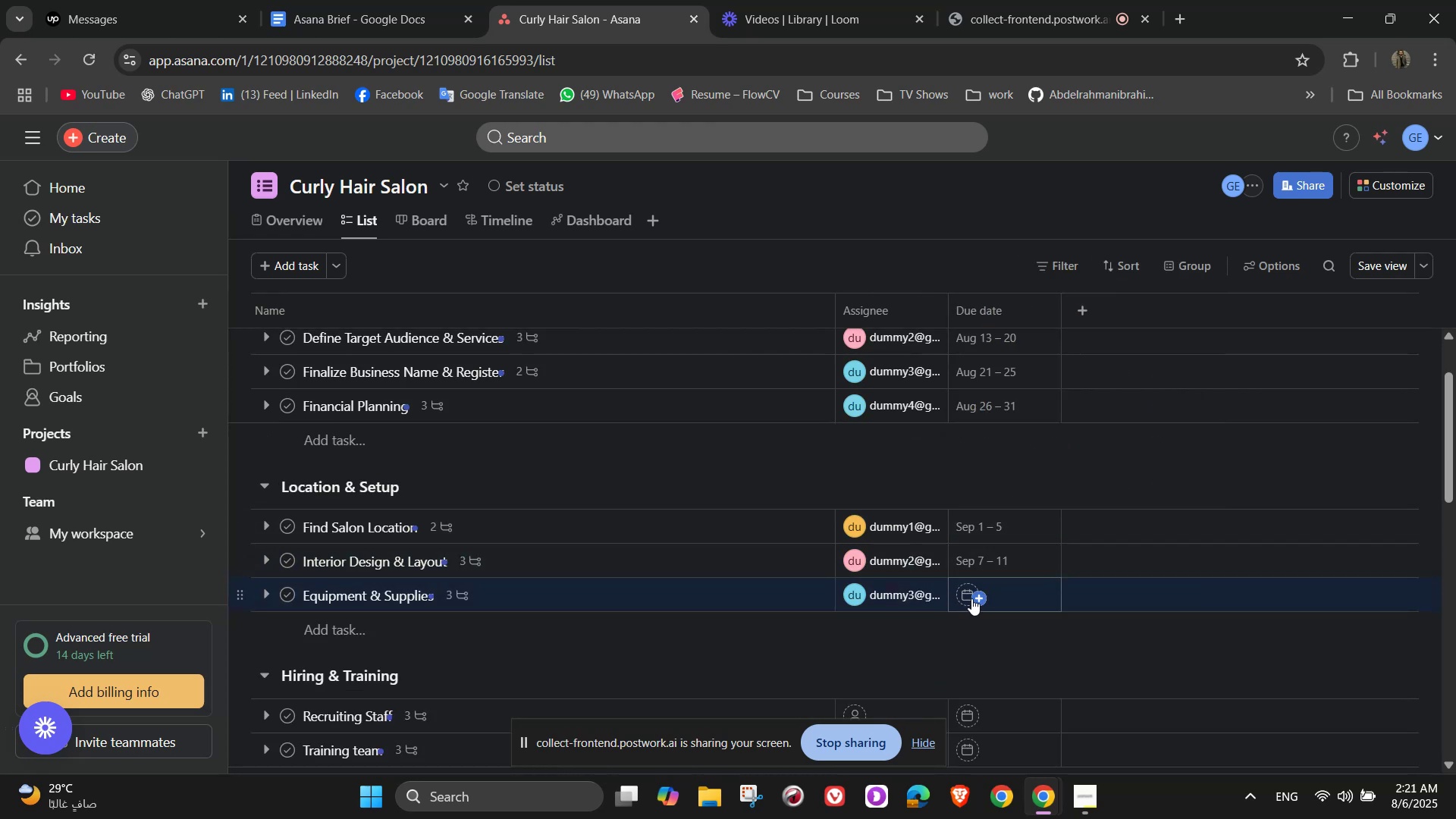 
left_click([971, 593])
 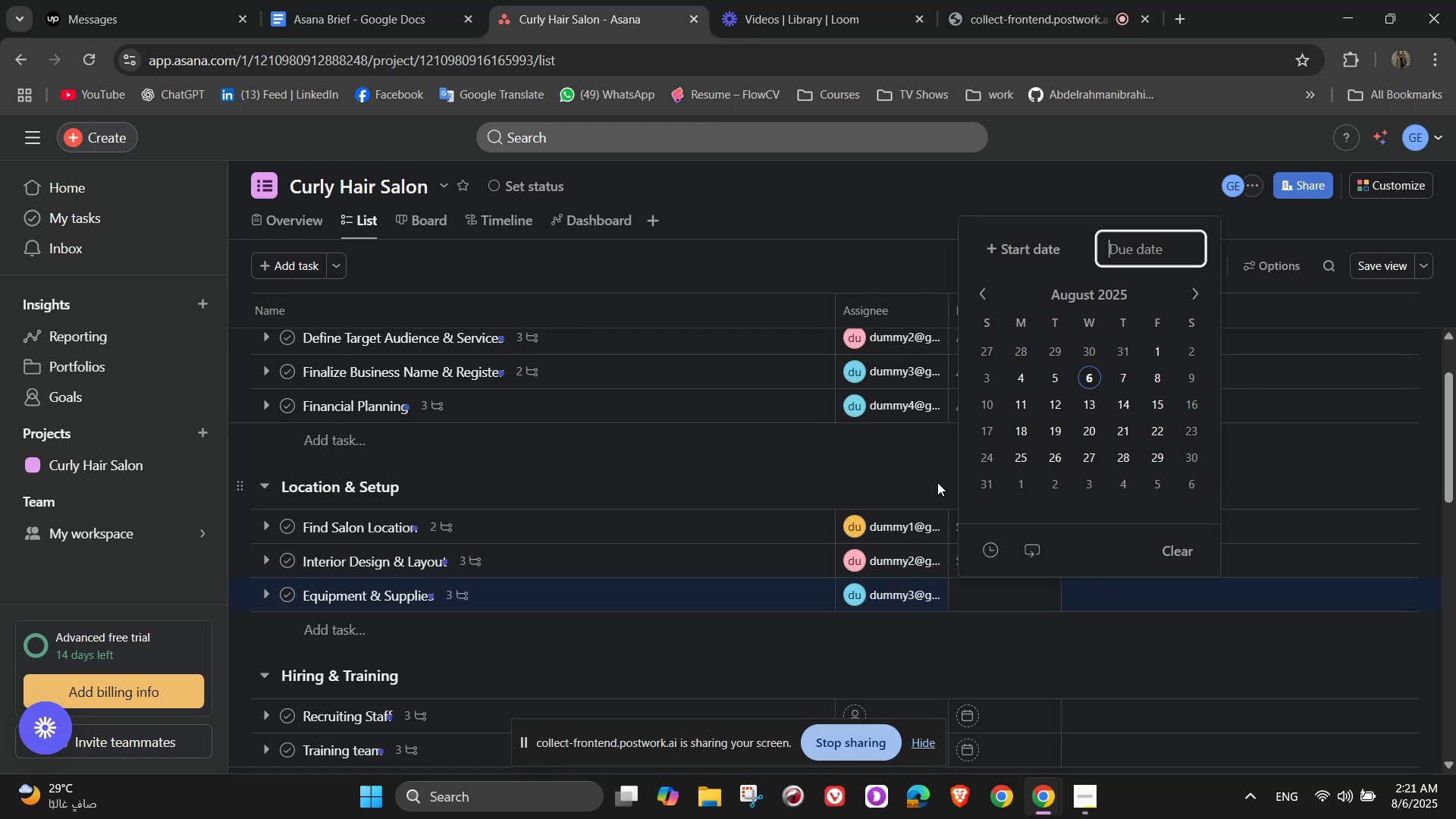 
mouse_move([981, 599])
 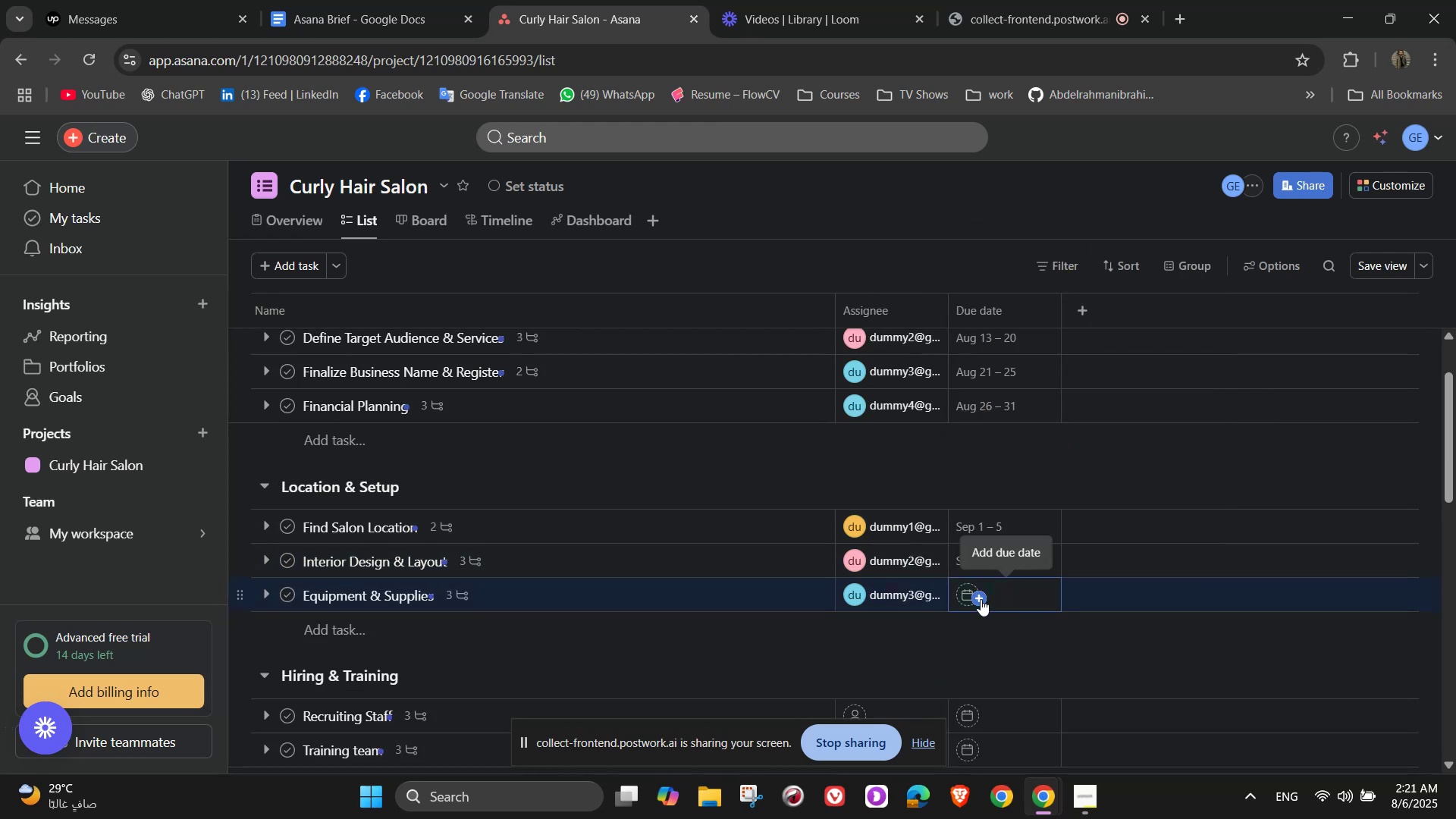 
left_click([981, 599])
 